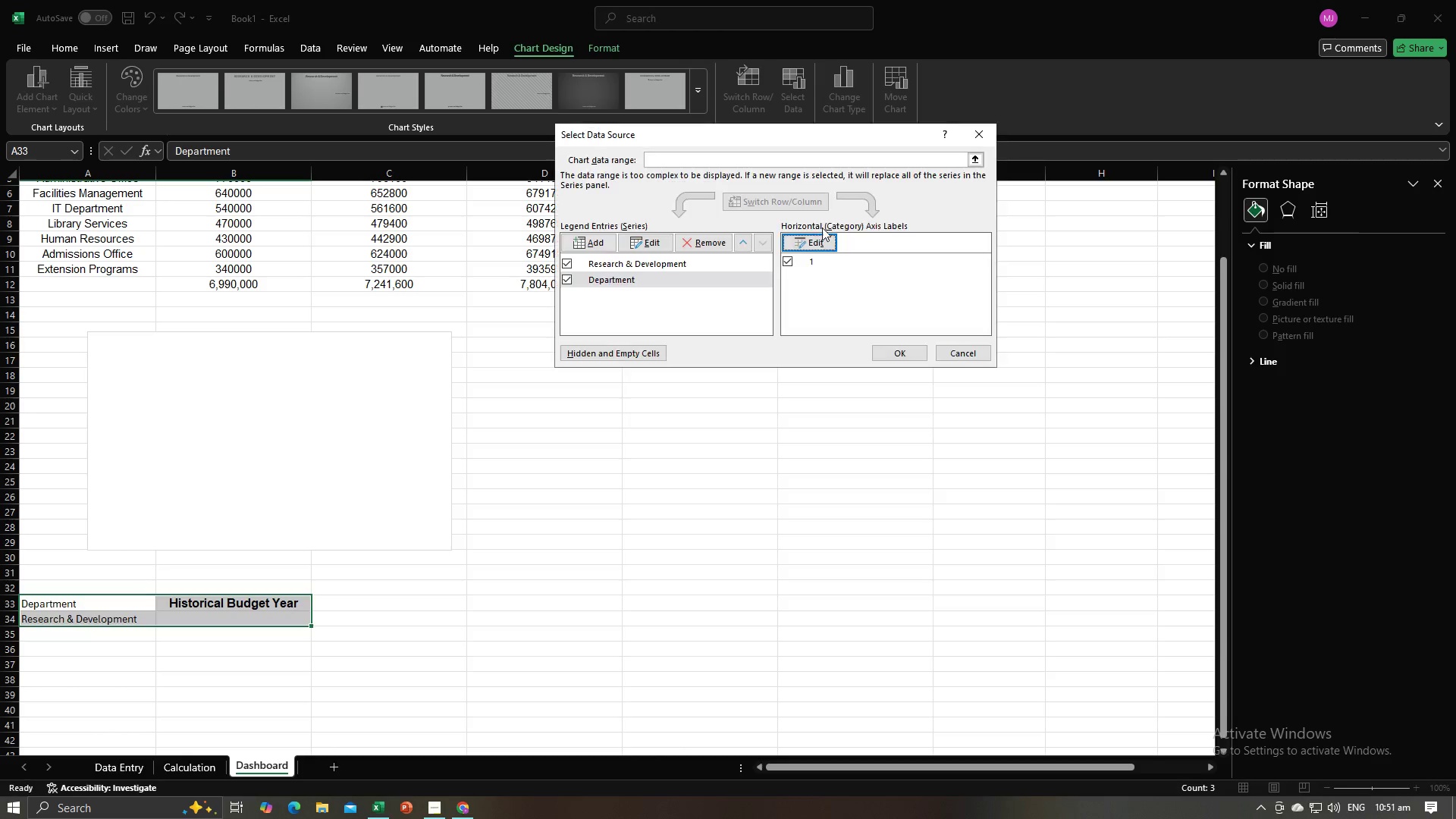 
left_click([673, 290])
 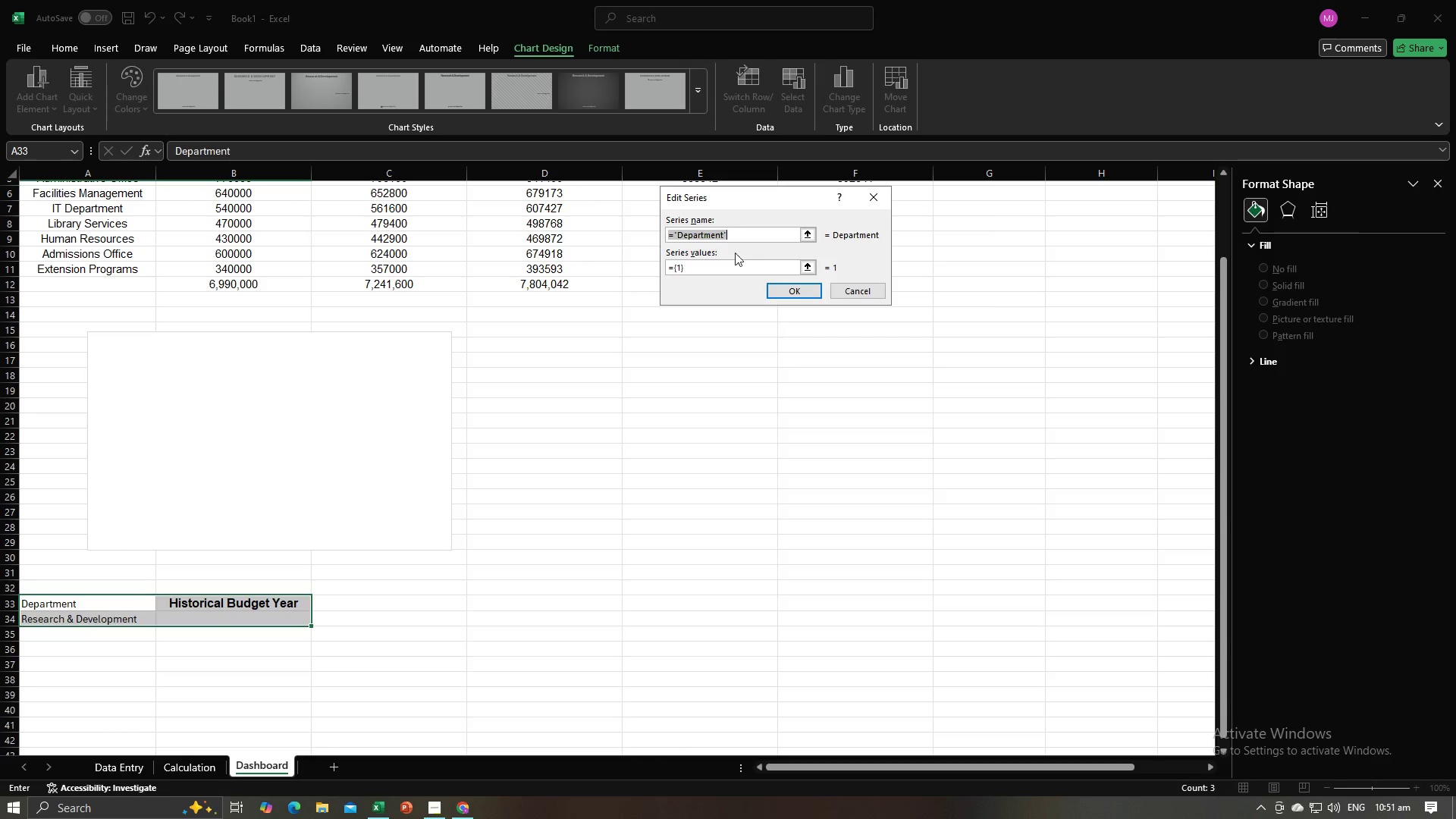 
left_click([709, 265])
 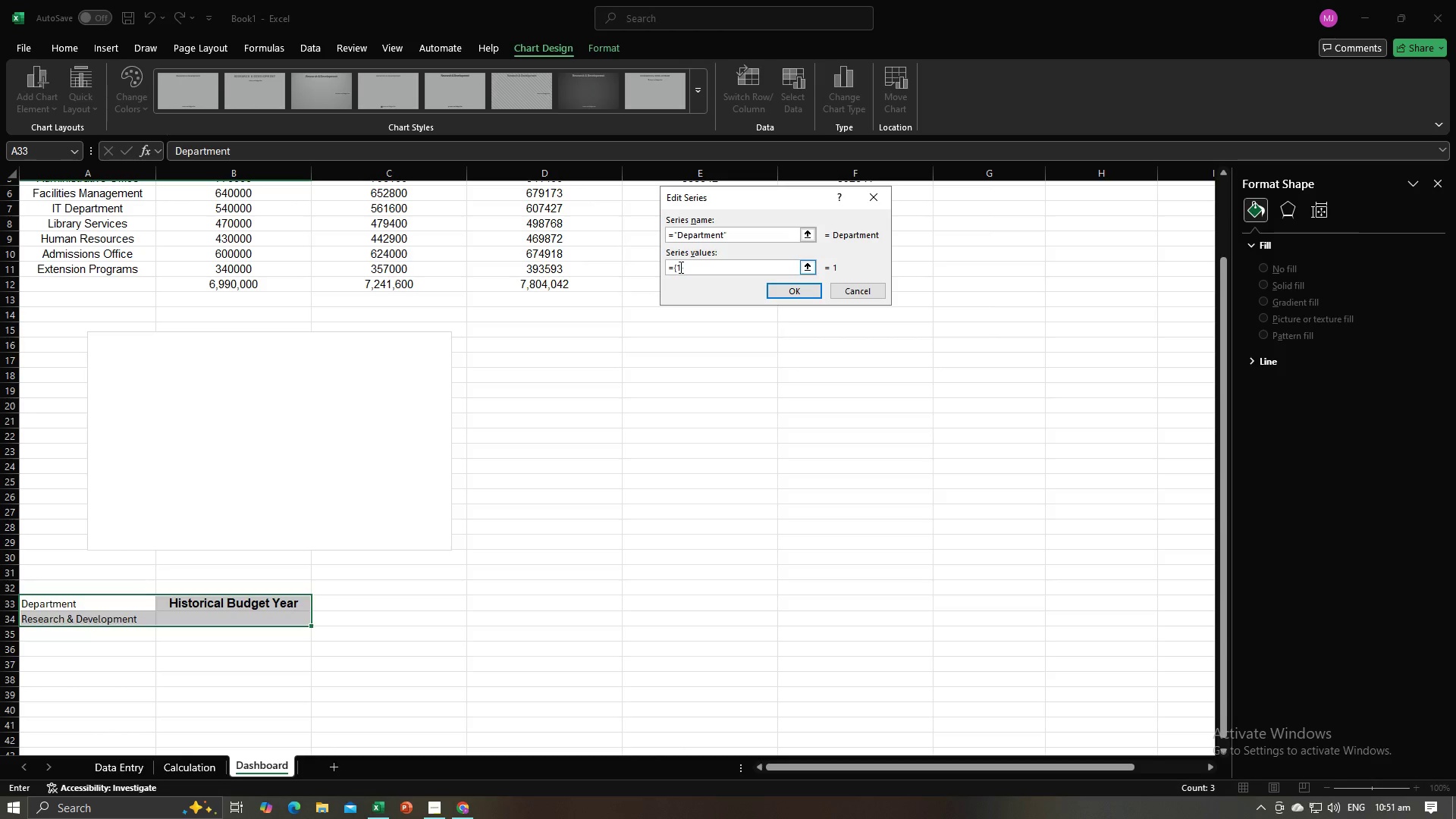 
left_click([679, 267])
 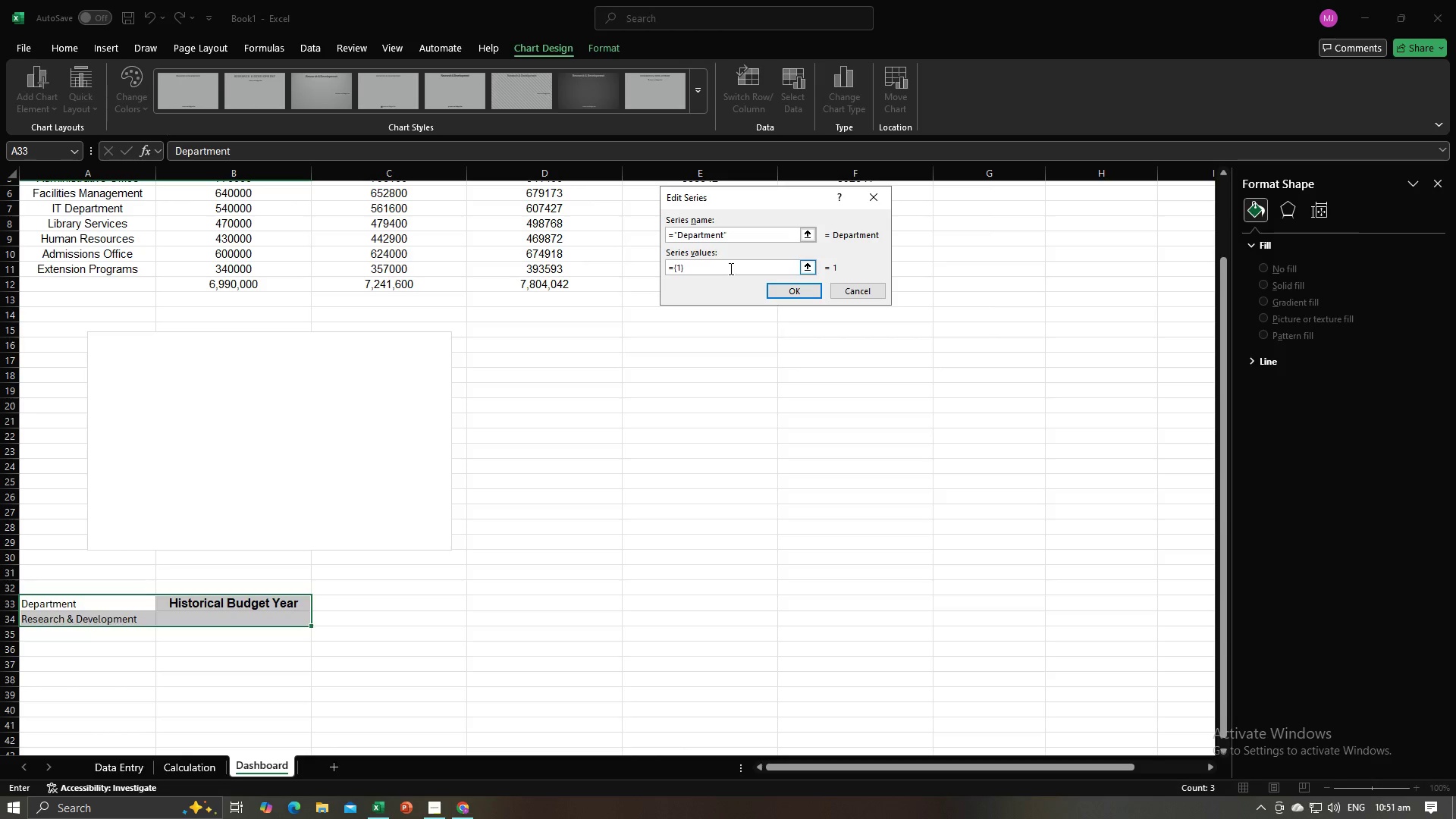 
key(Backspace)
 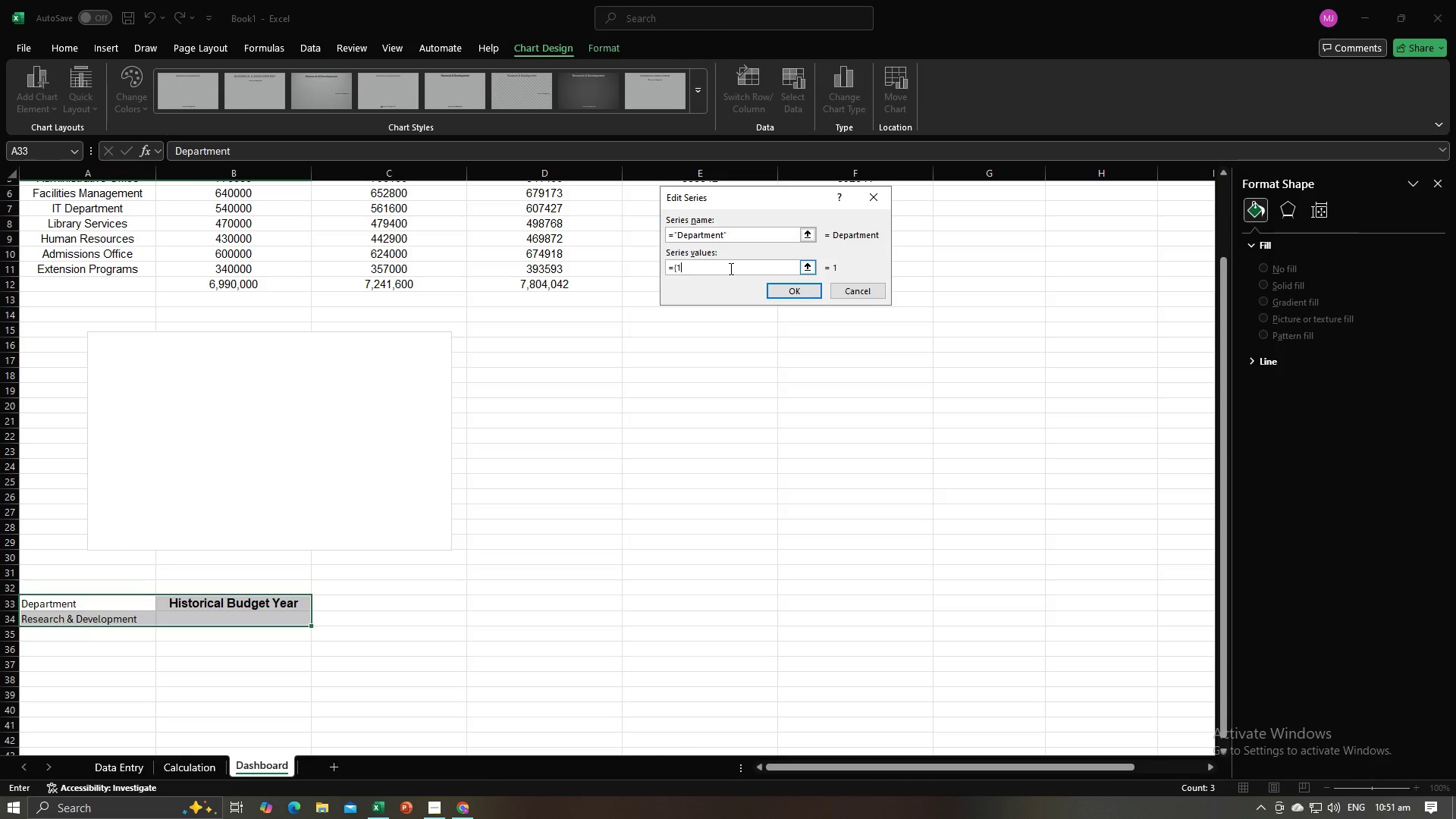 
key(Period)
 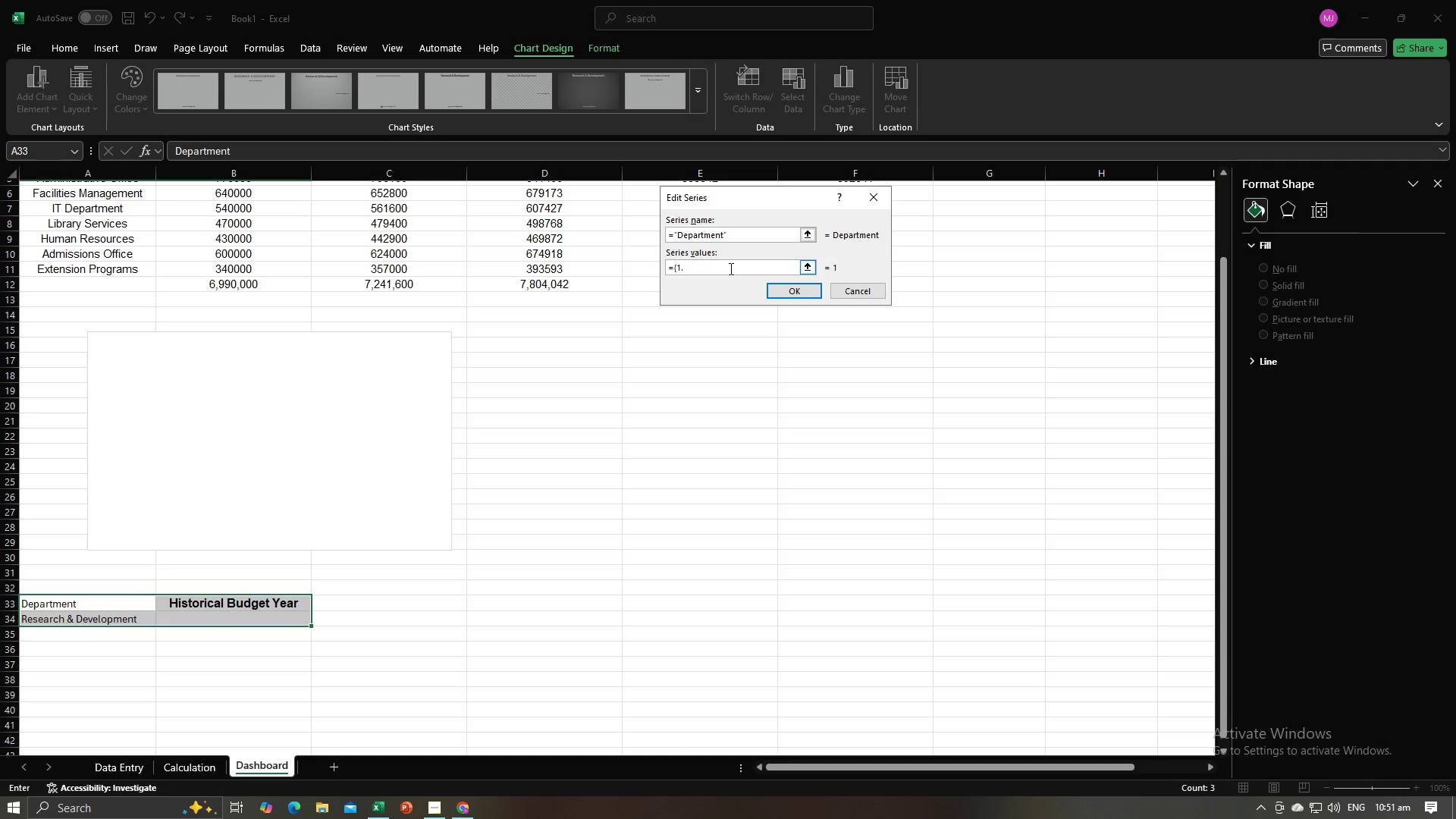 
key(Backspace)
 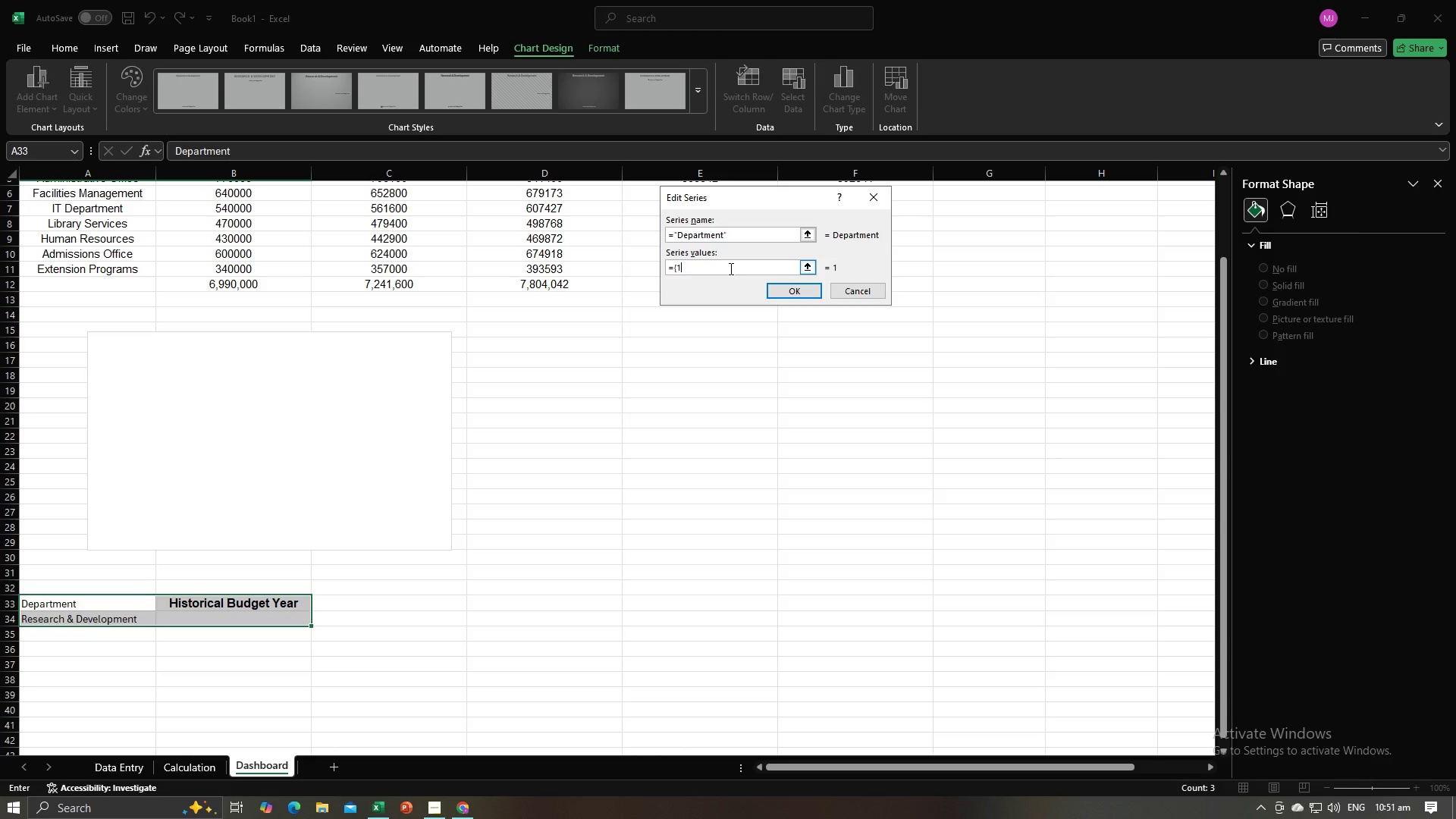 
key(Comma)
 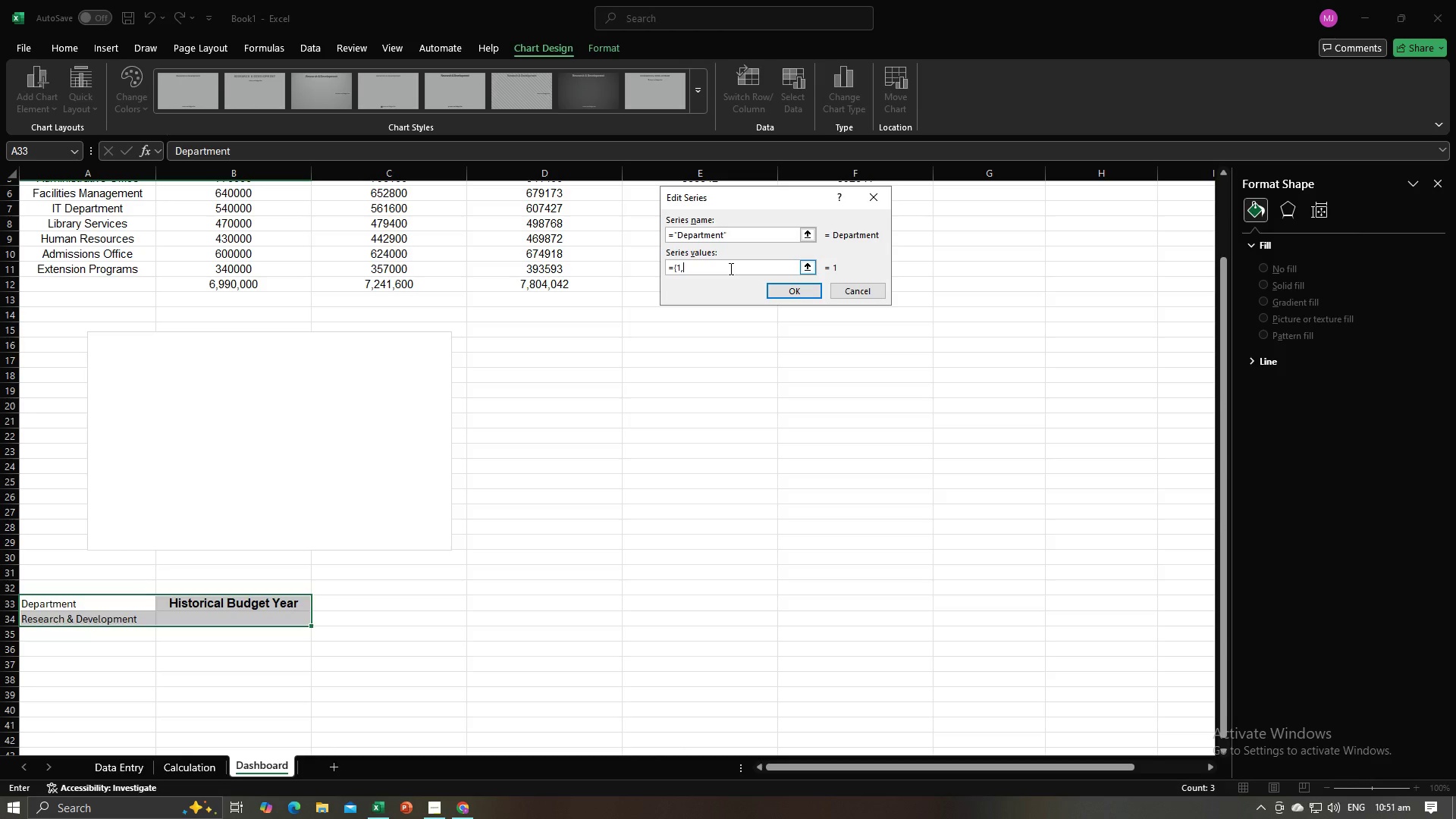 
key(1)
 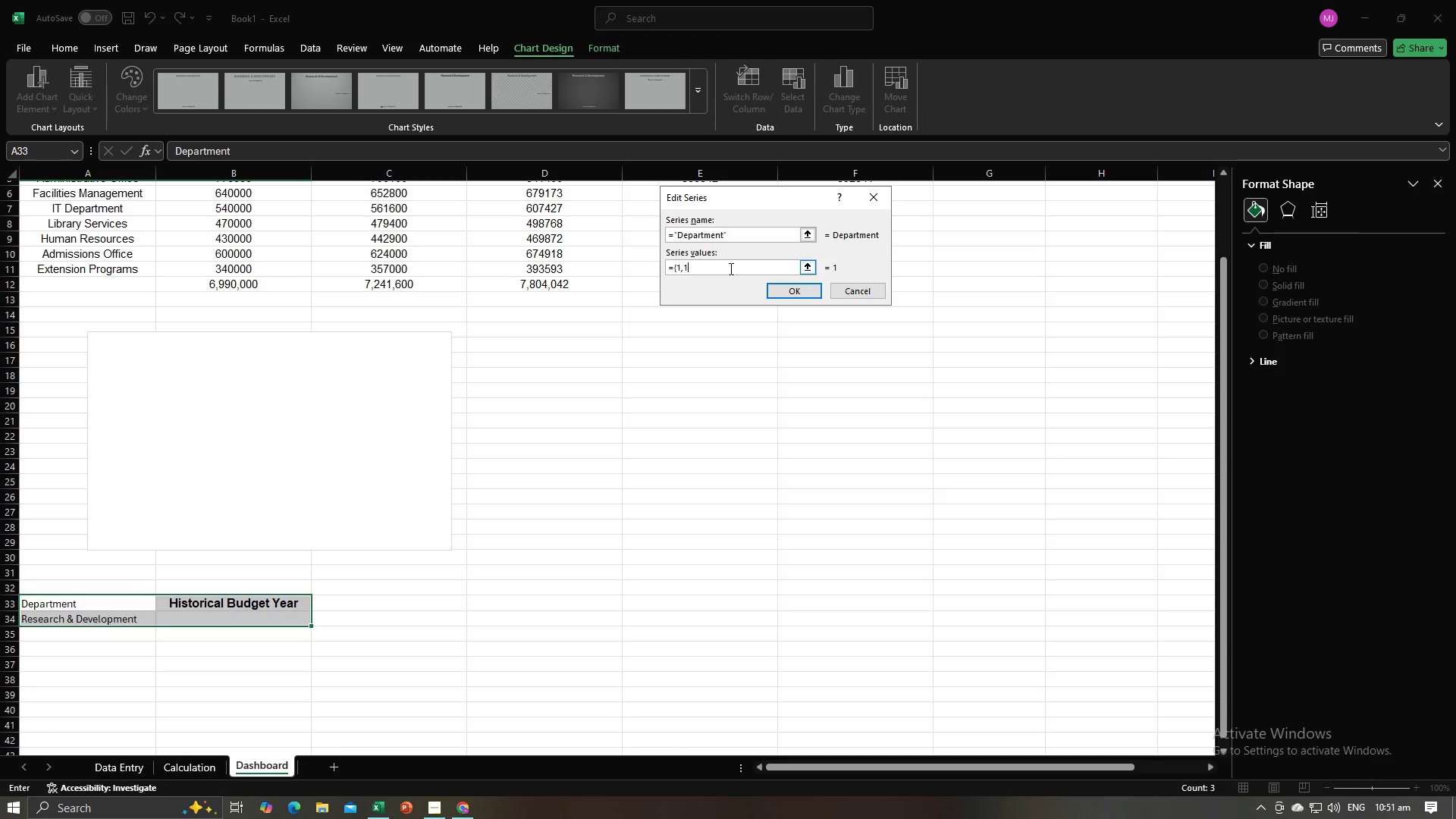 
key(Comma)
 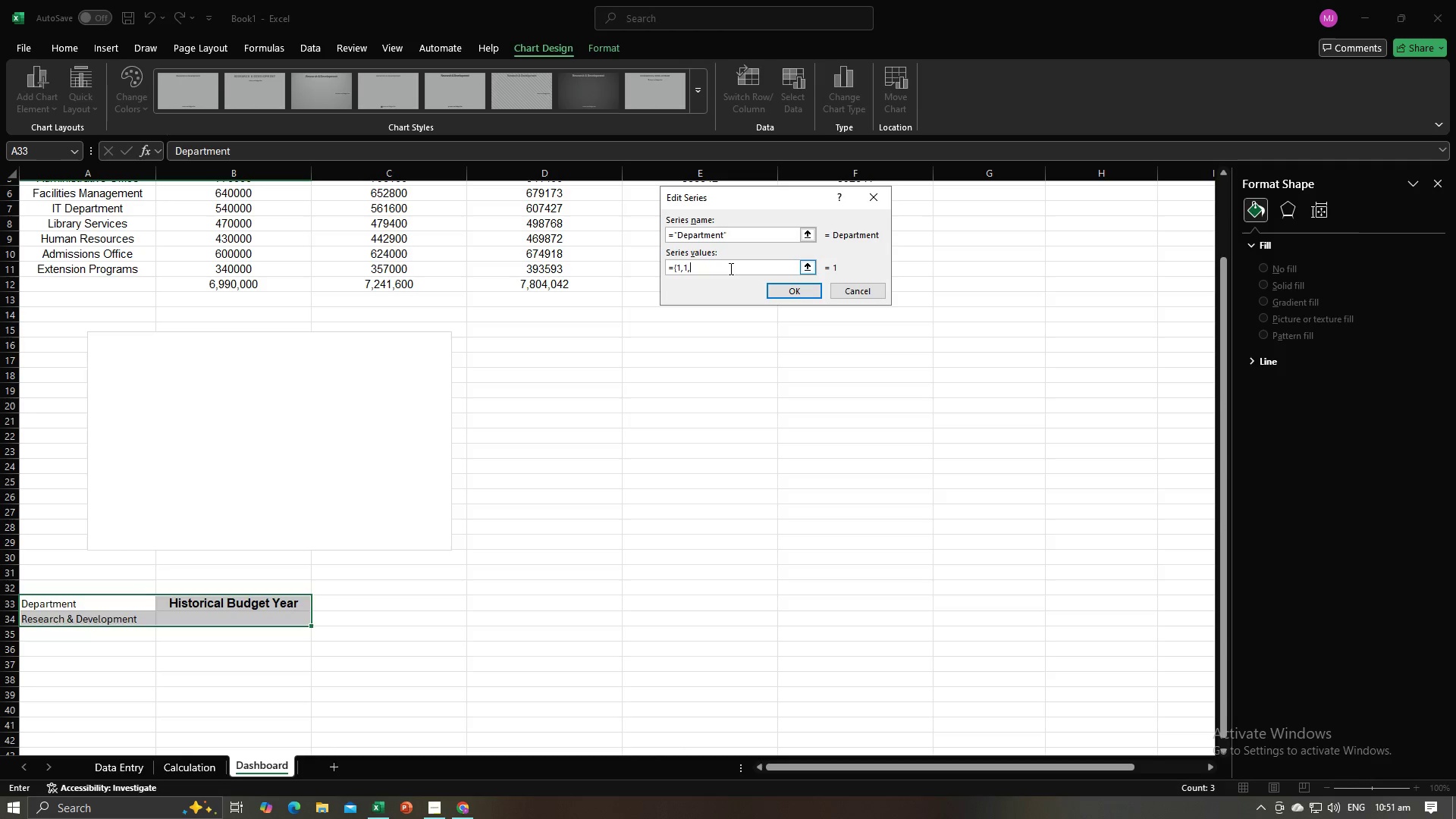 
key(1)
 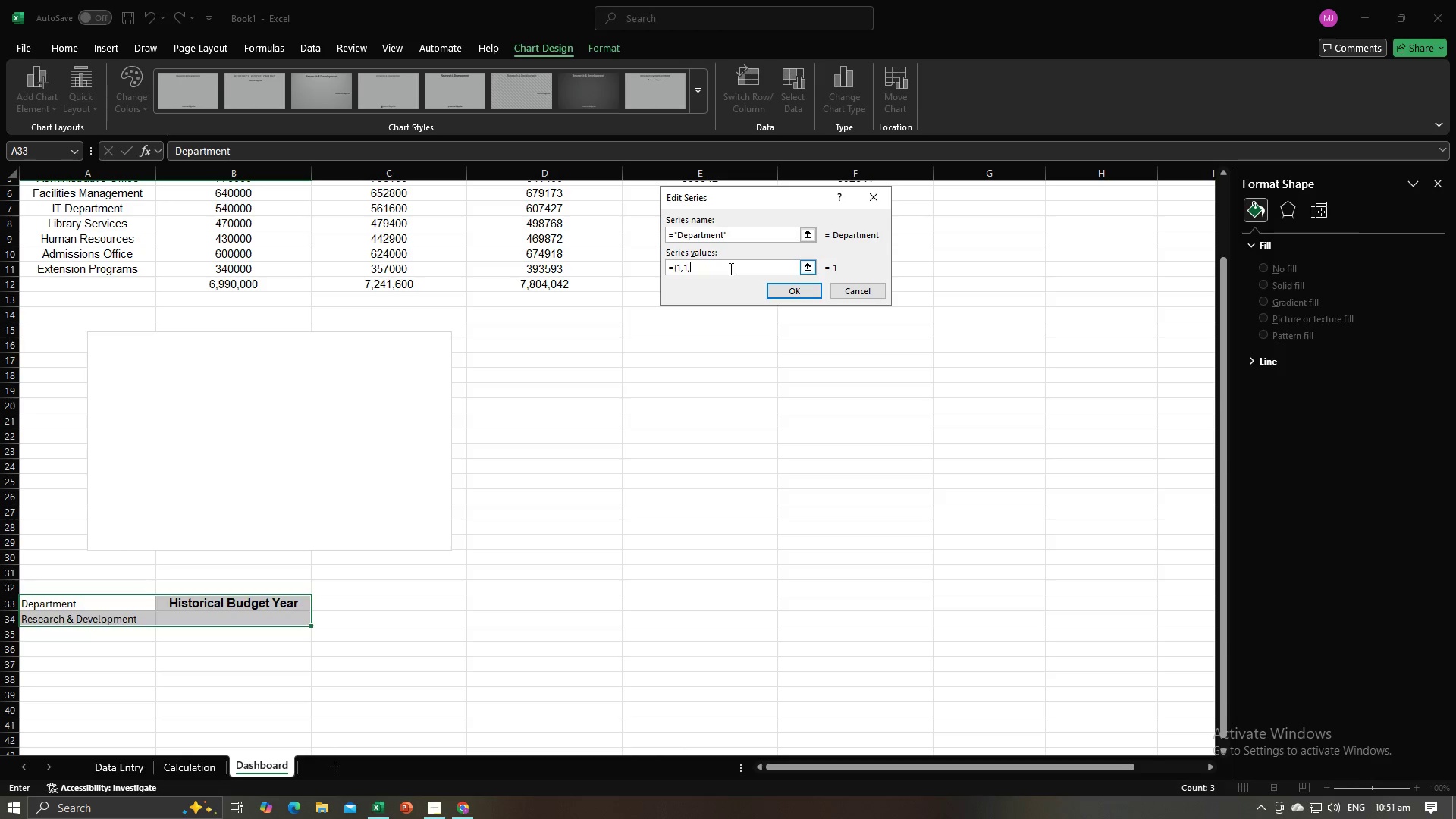 
key(Comma)
 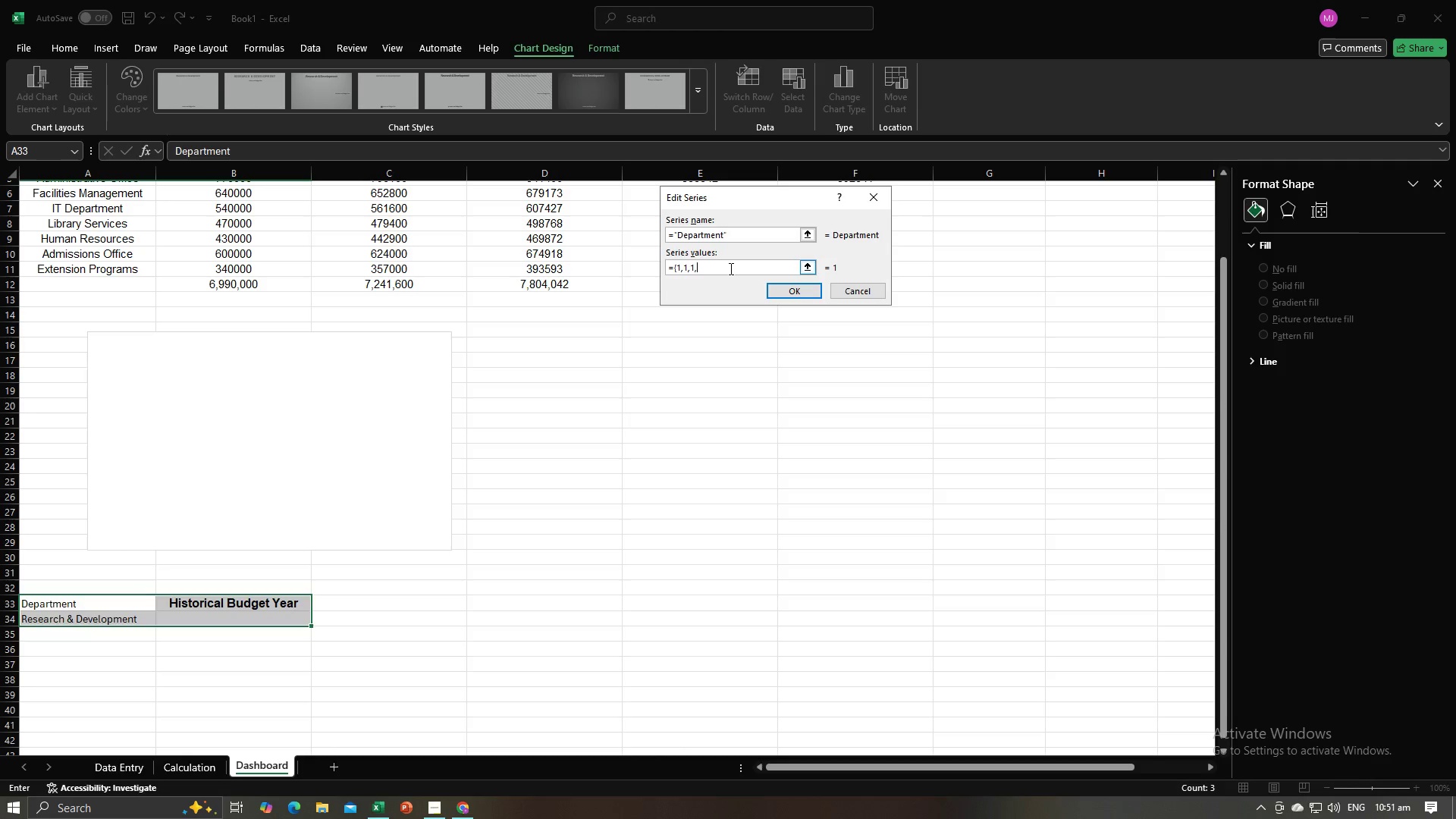 
key(1)
 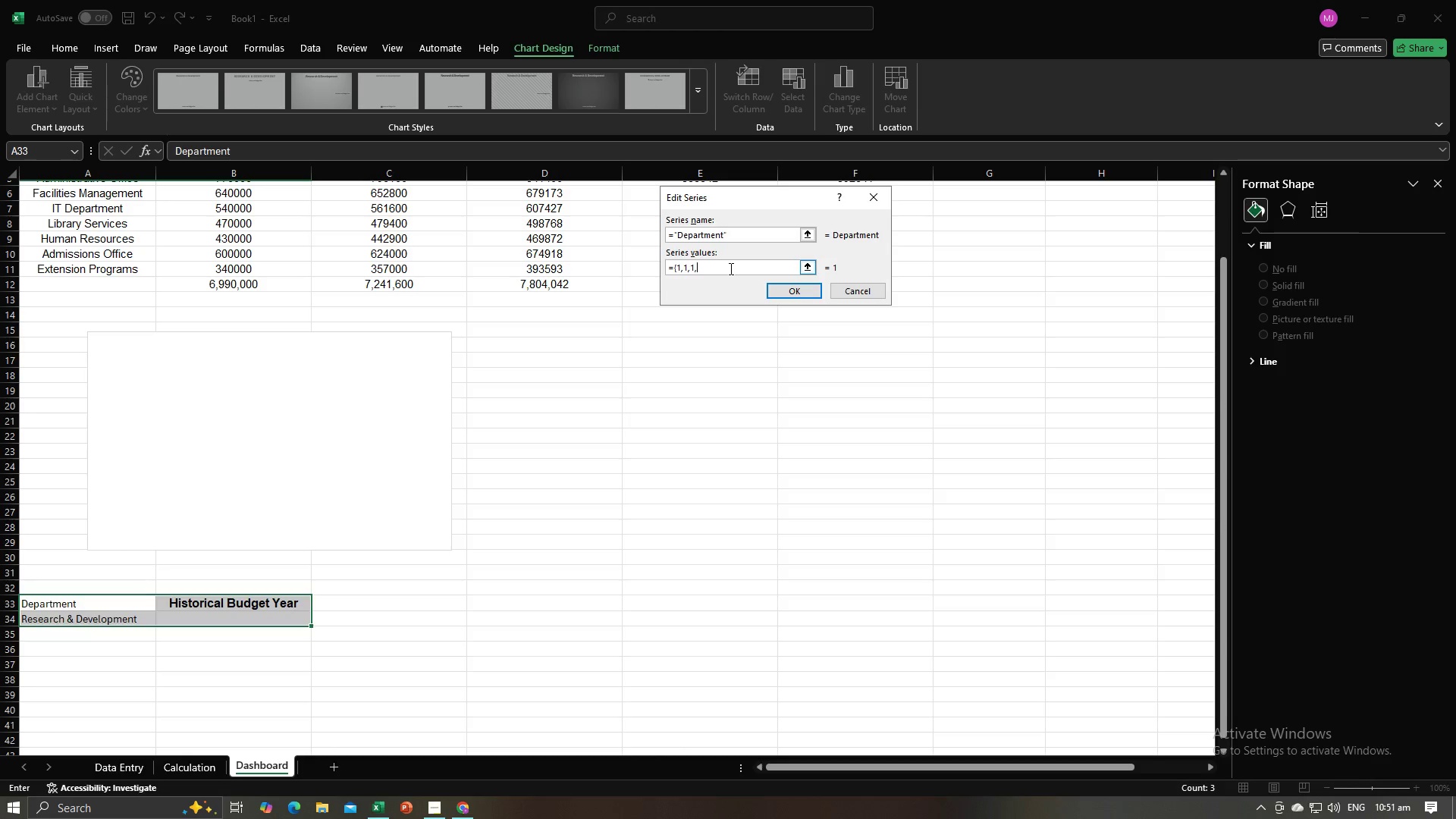 
key(Comma)
 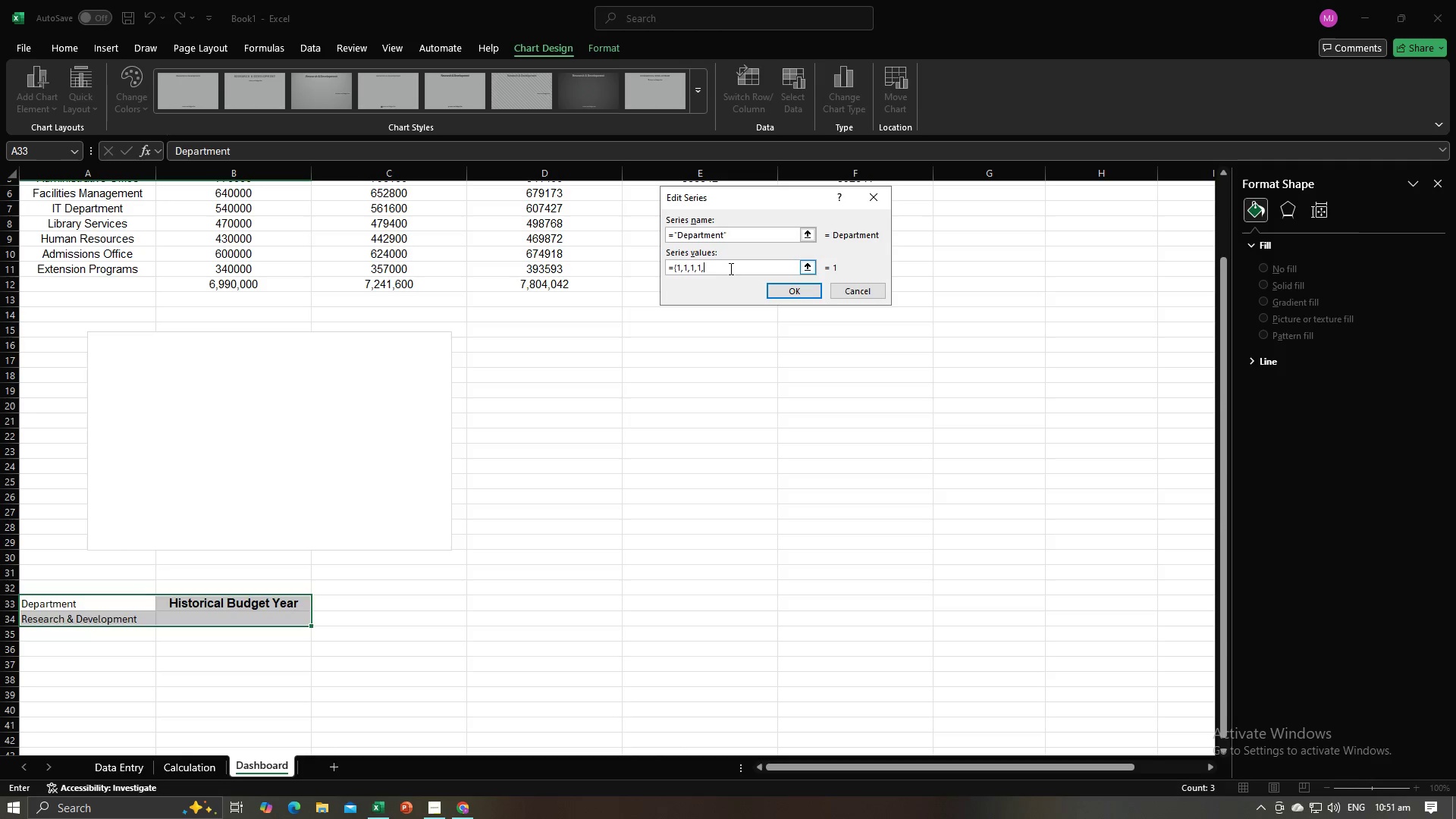 
key(1)
 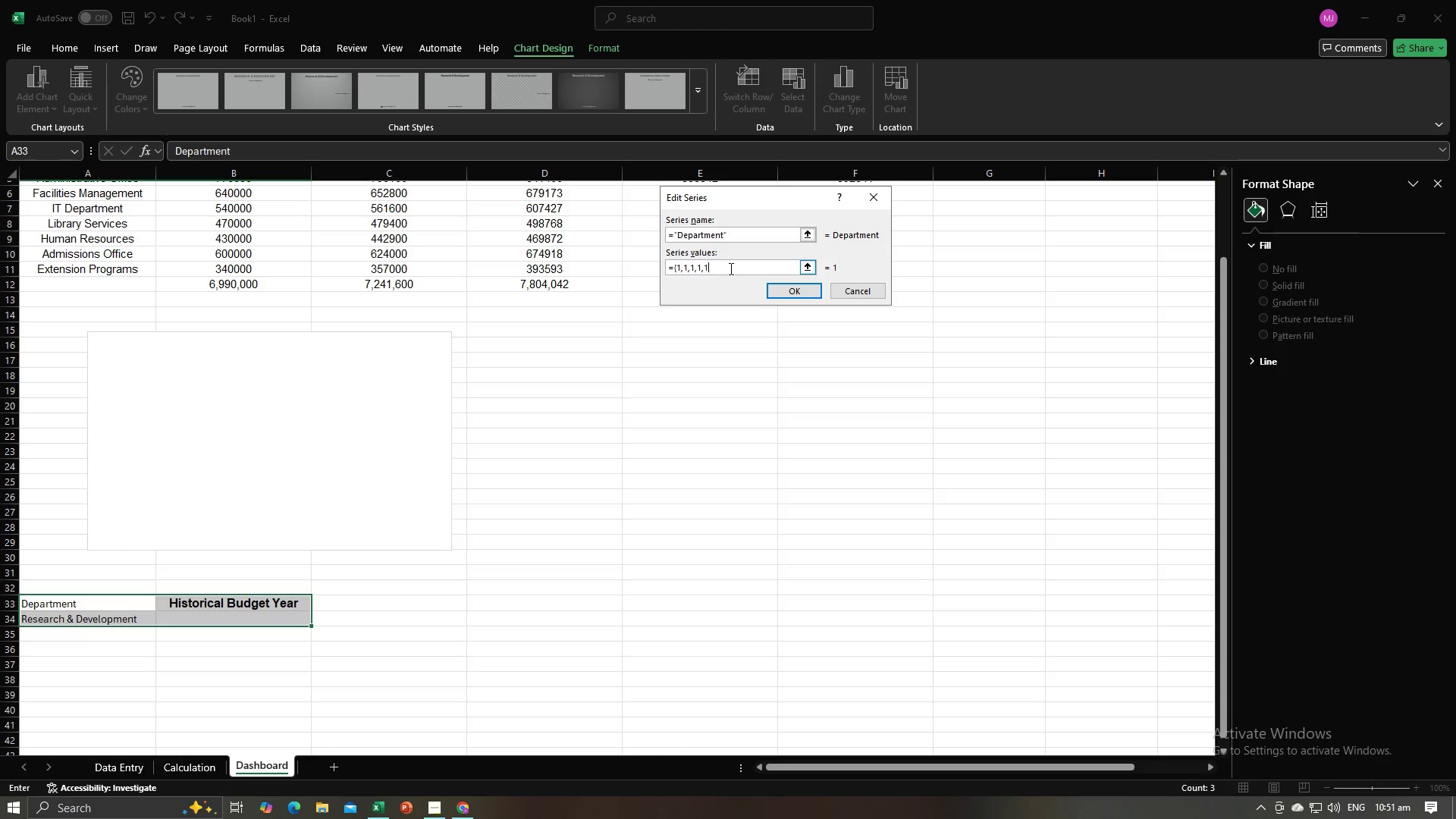 
key(Comma)
 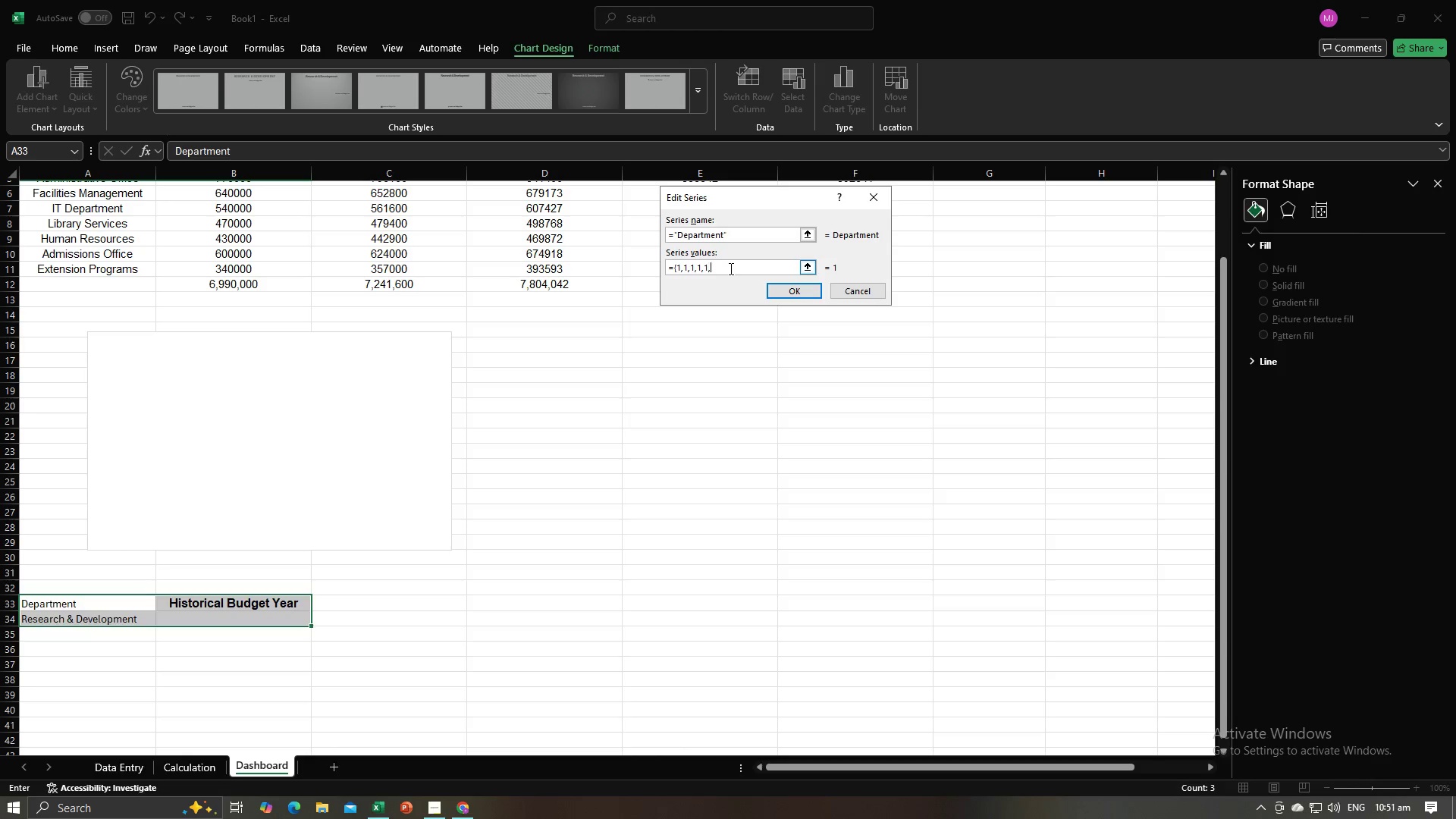 
key(1)
 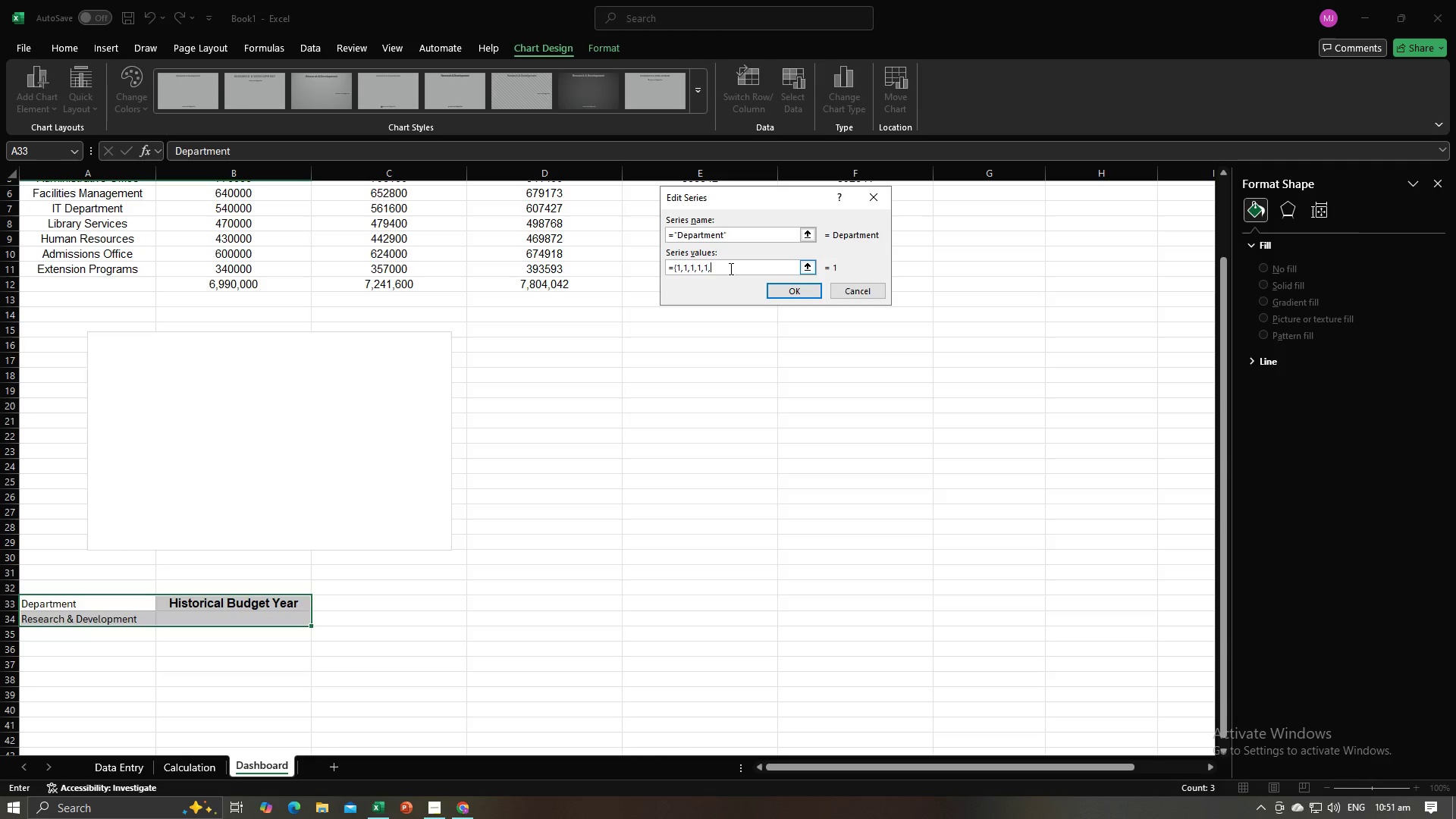 
key(Comma)
 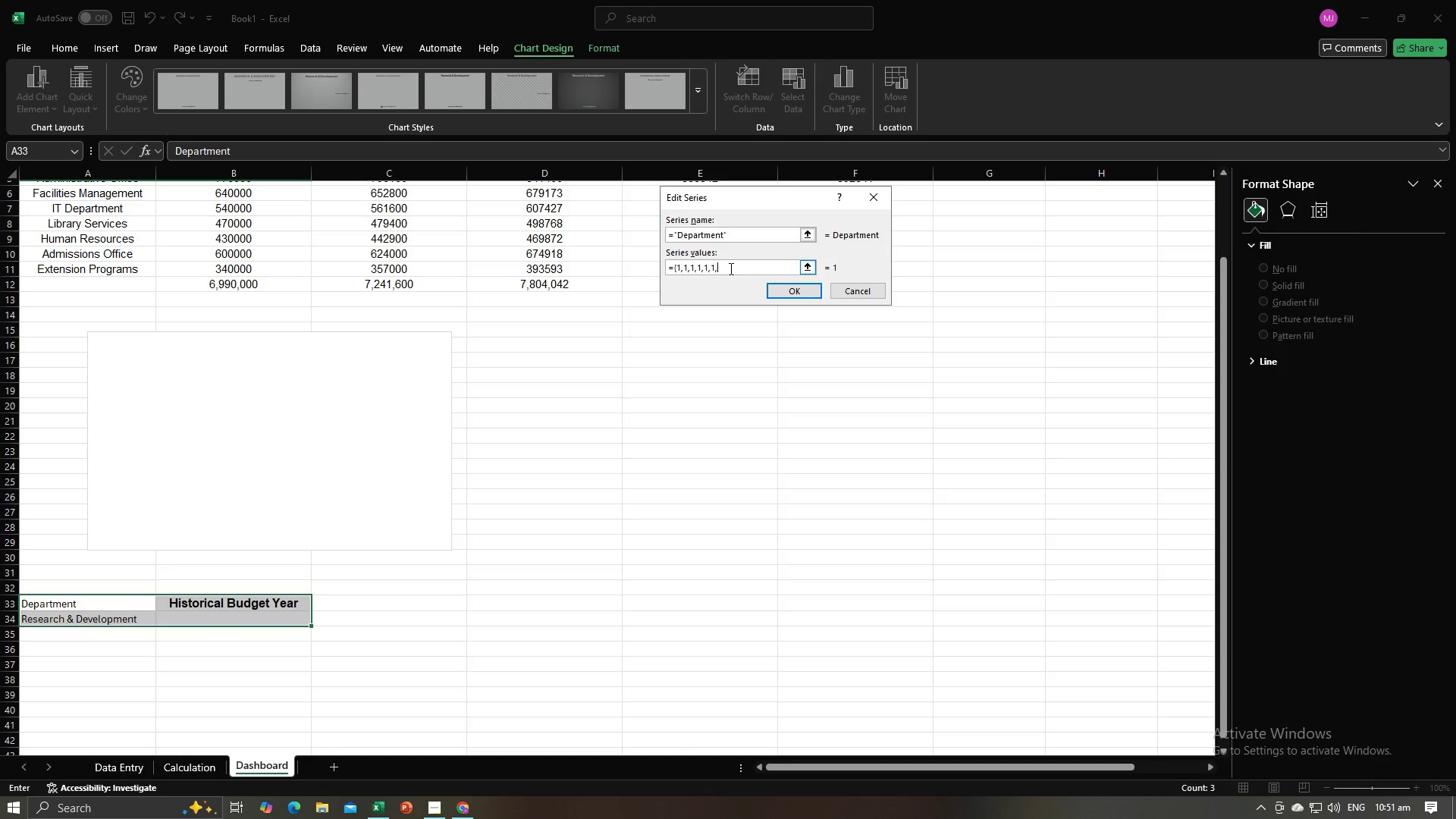 
key(1)
 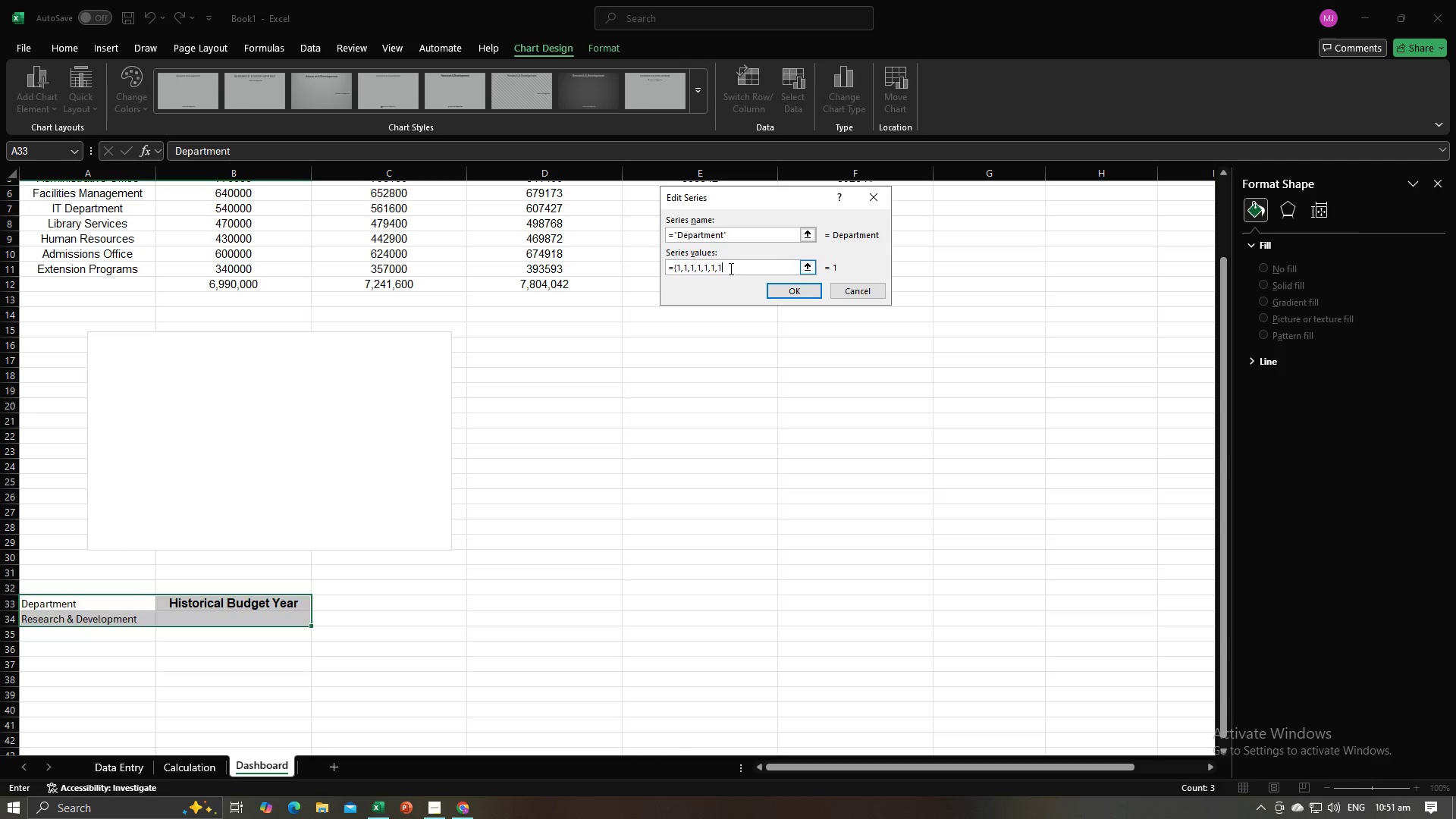 
key(Comma)
 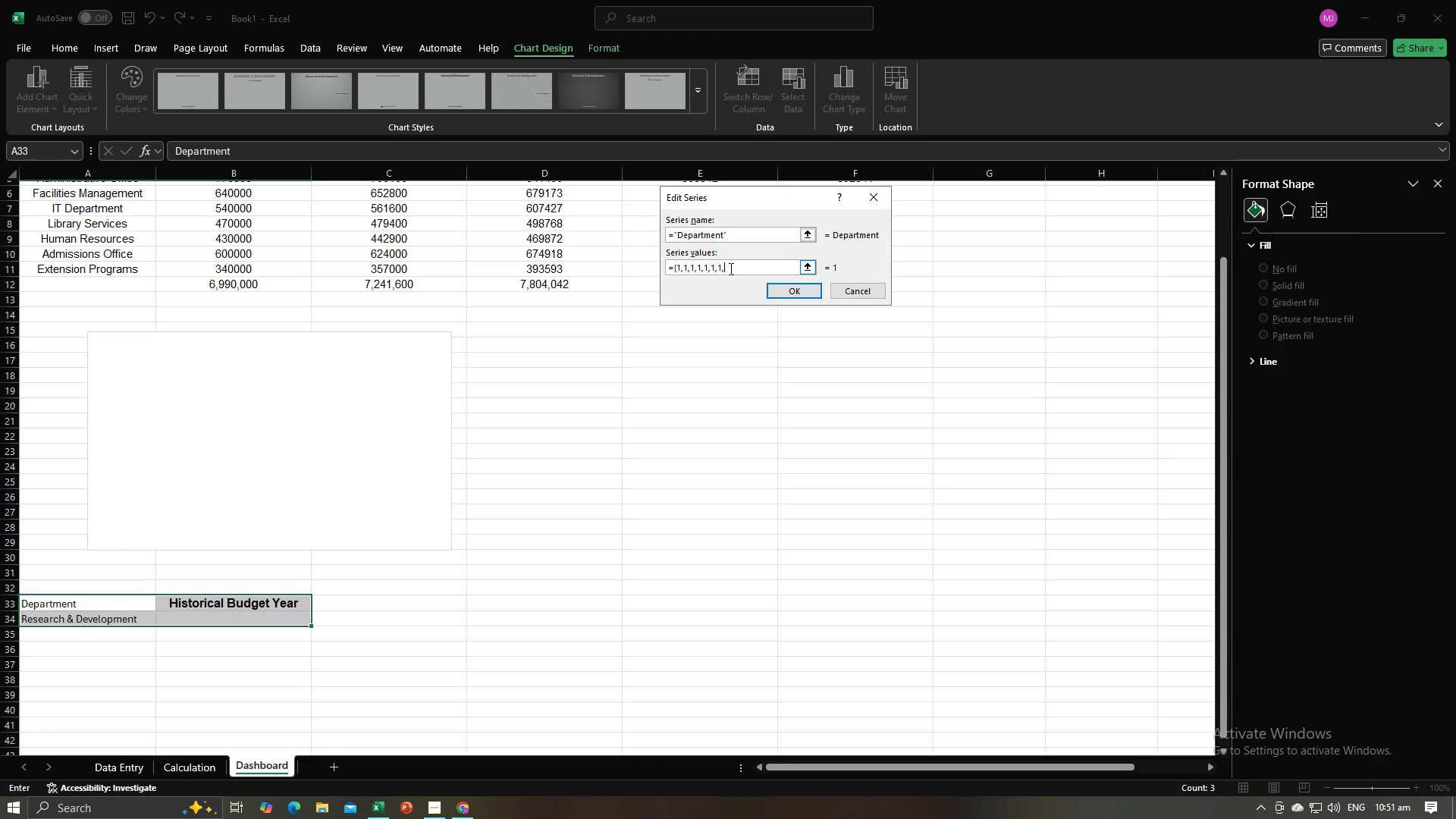 
key(1)
 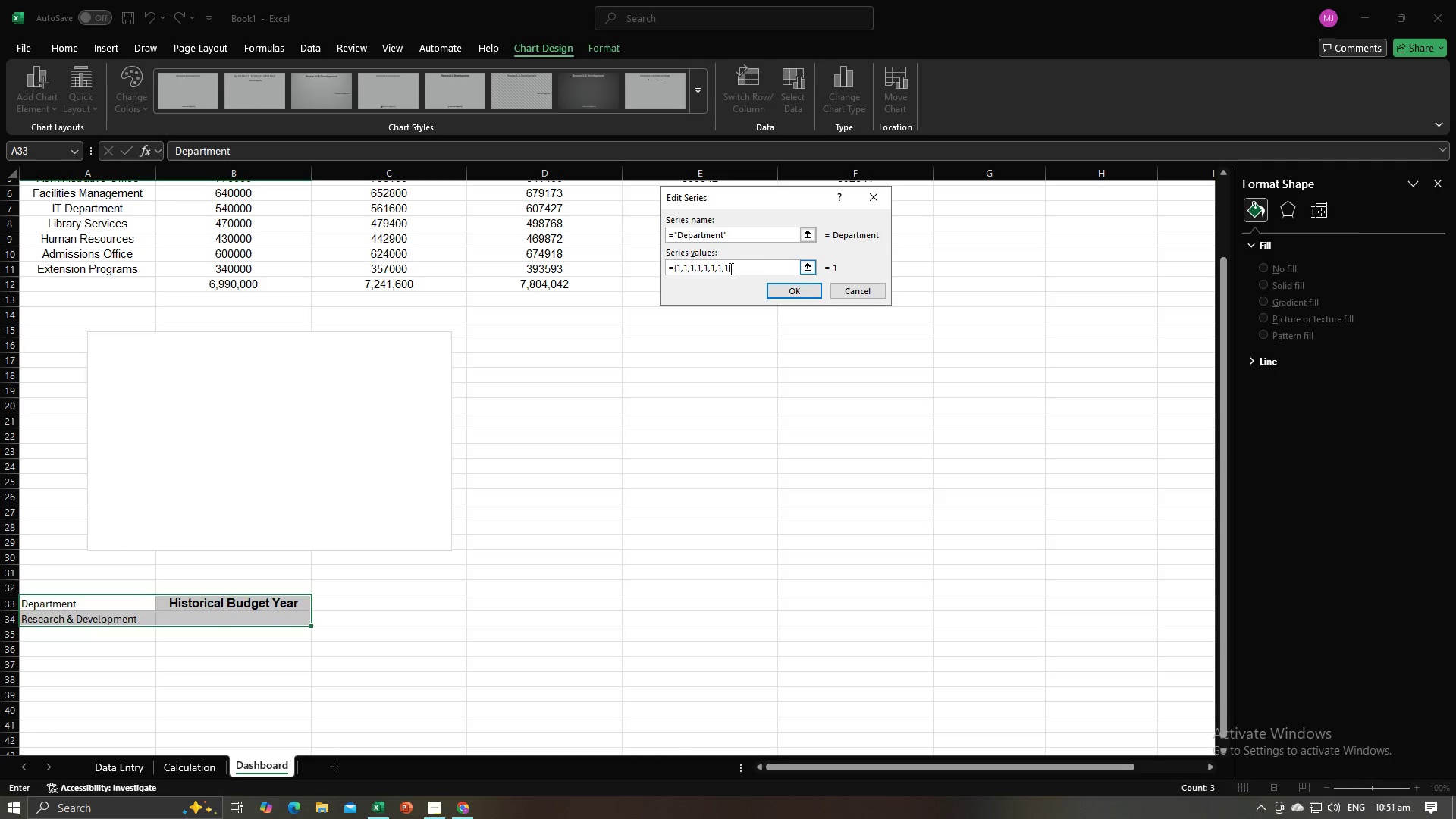 
key(Comma)
 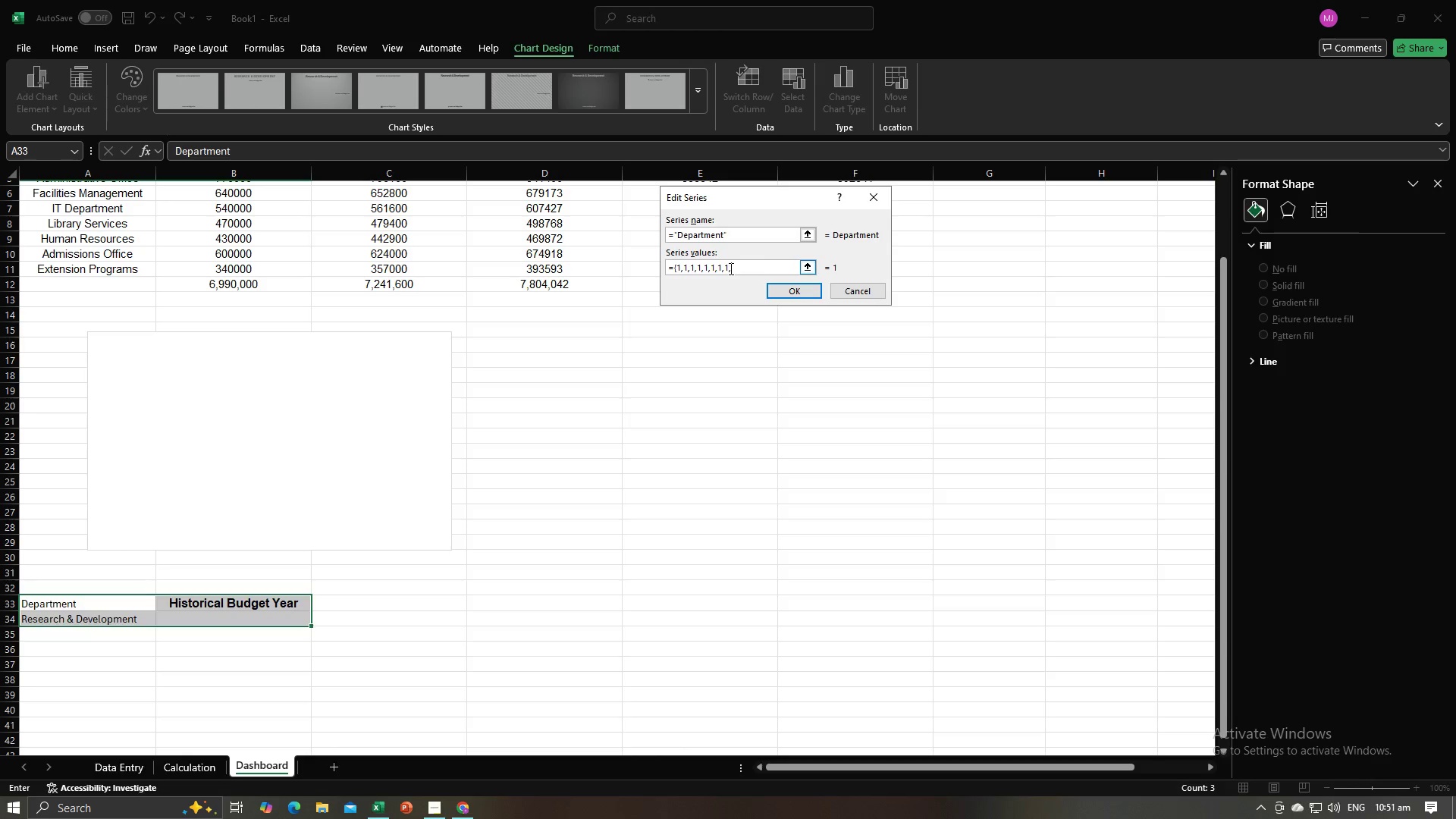 
key(1)
 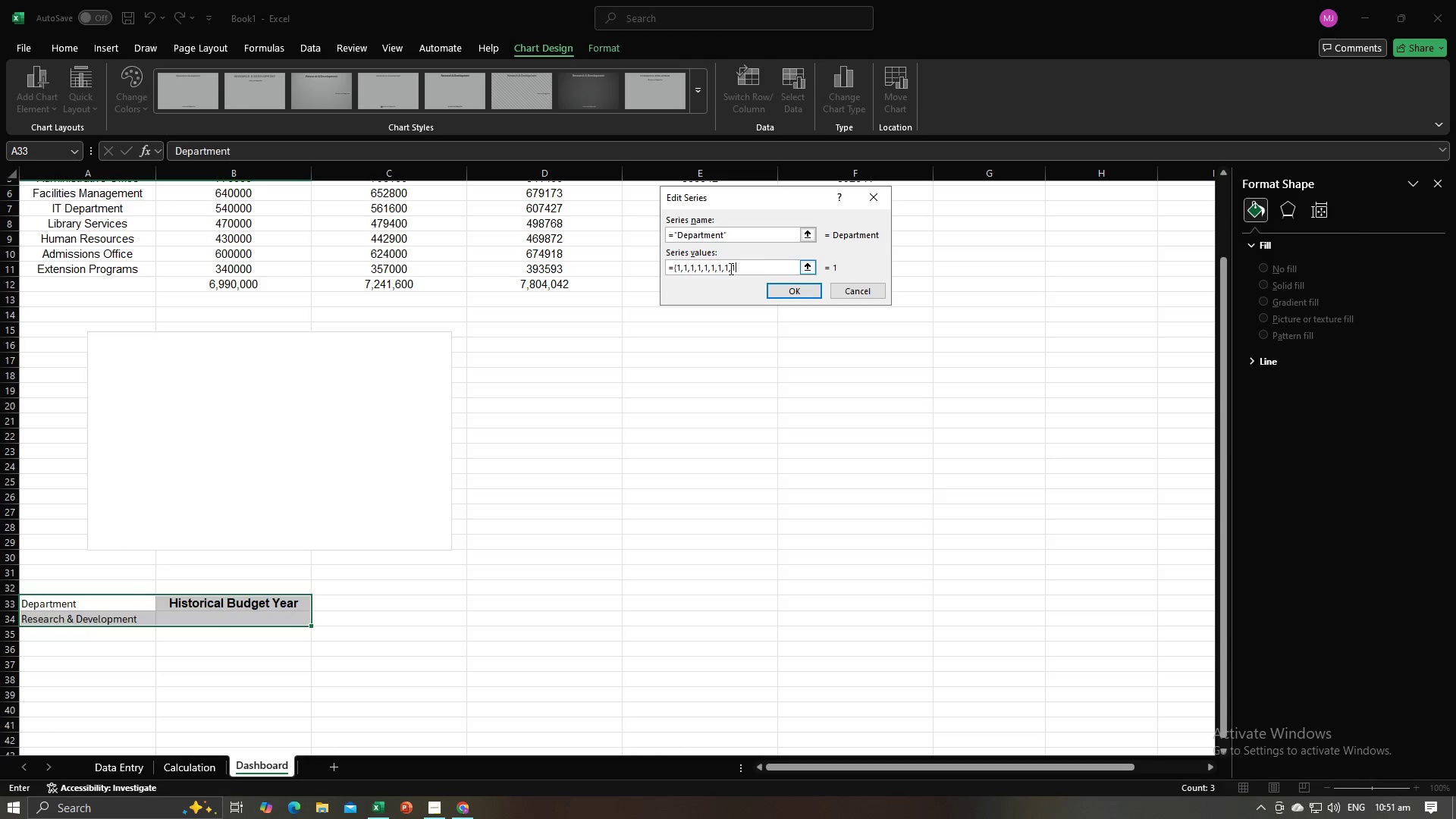 
key(Comma)
 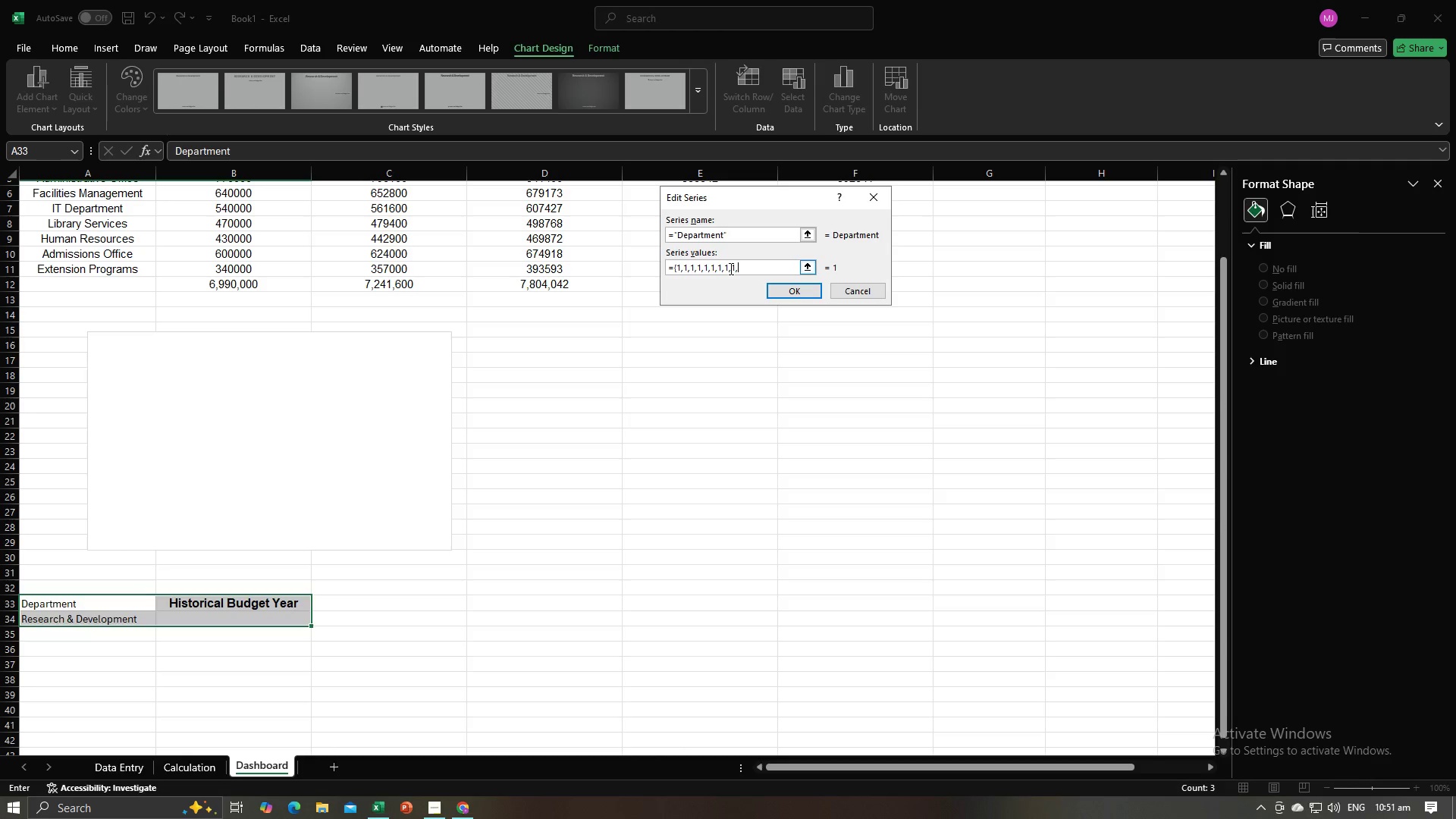 
key(1)
 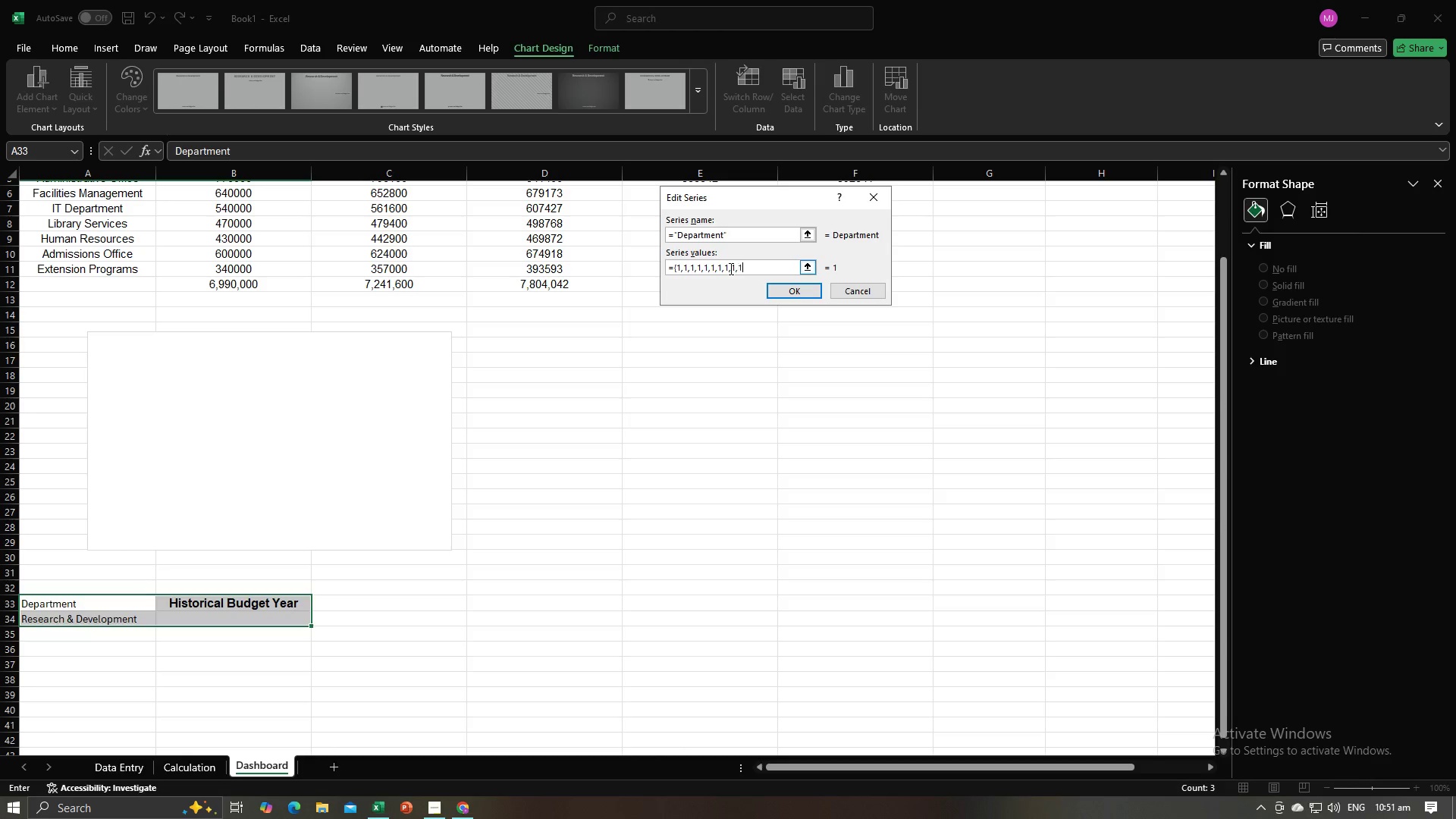 
key(Comma)
 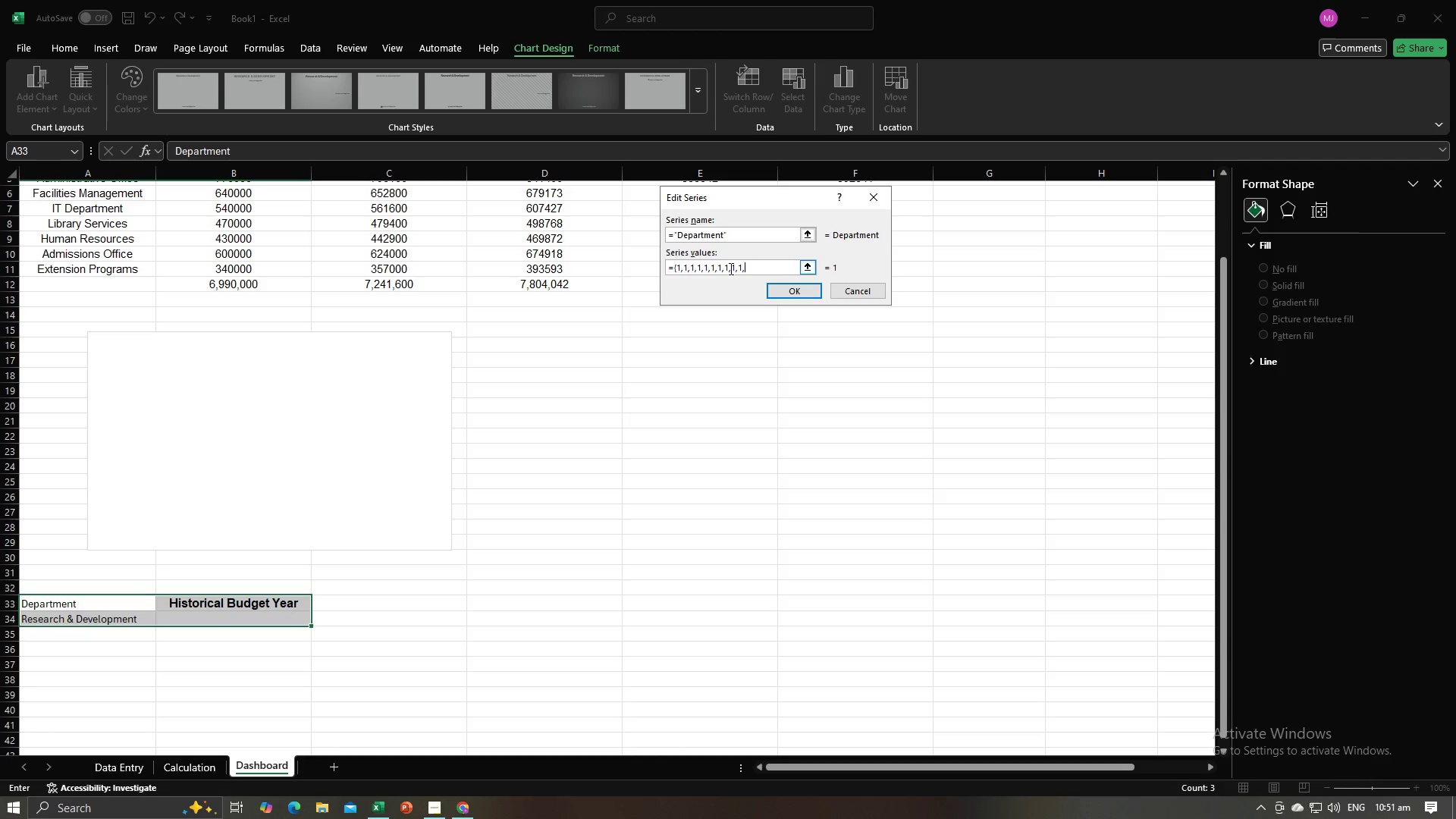 
key(1)
 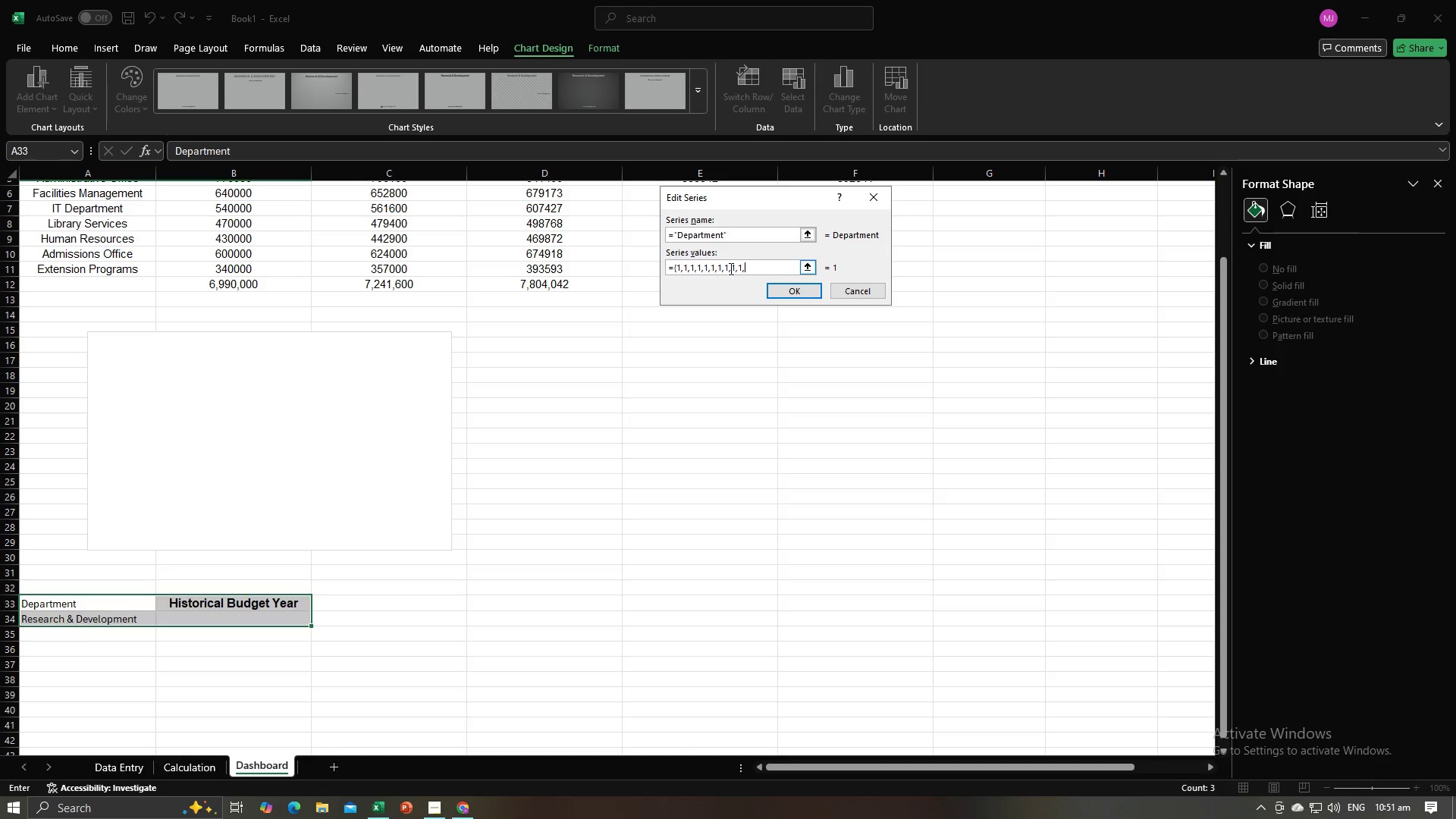 
key(Comma)
 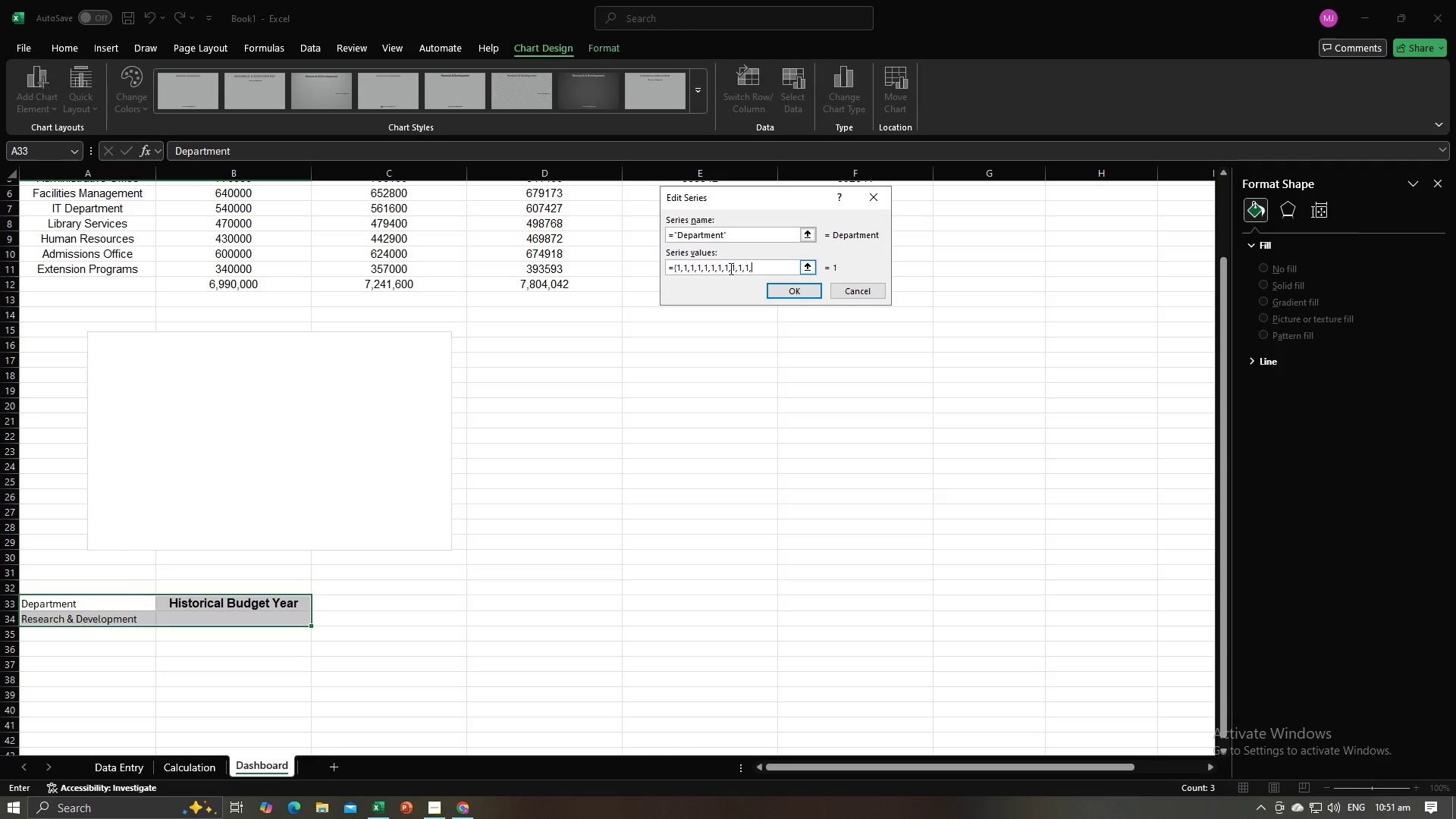 
key(1)
 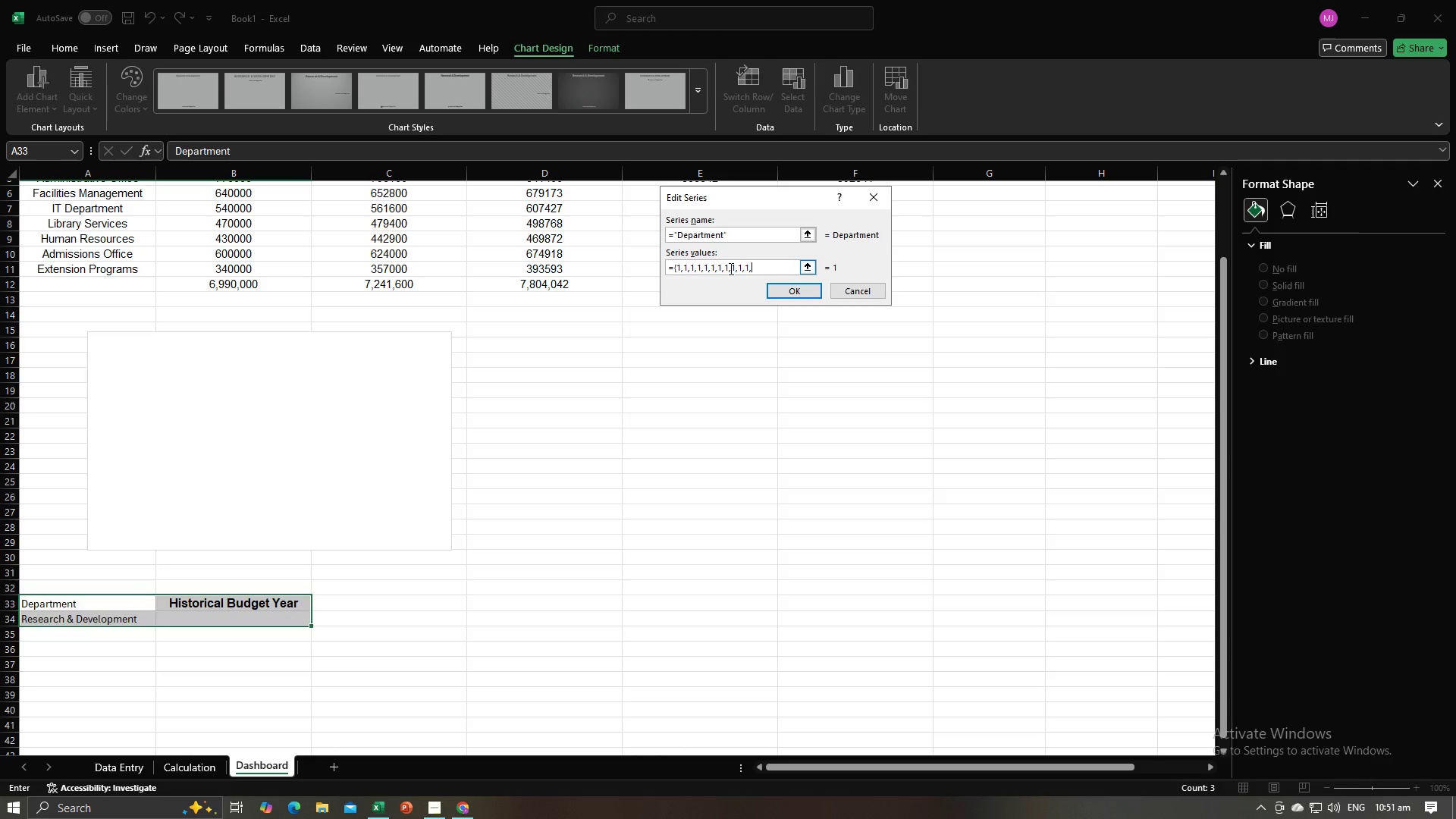 
key(Comma)
 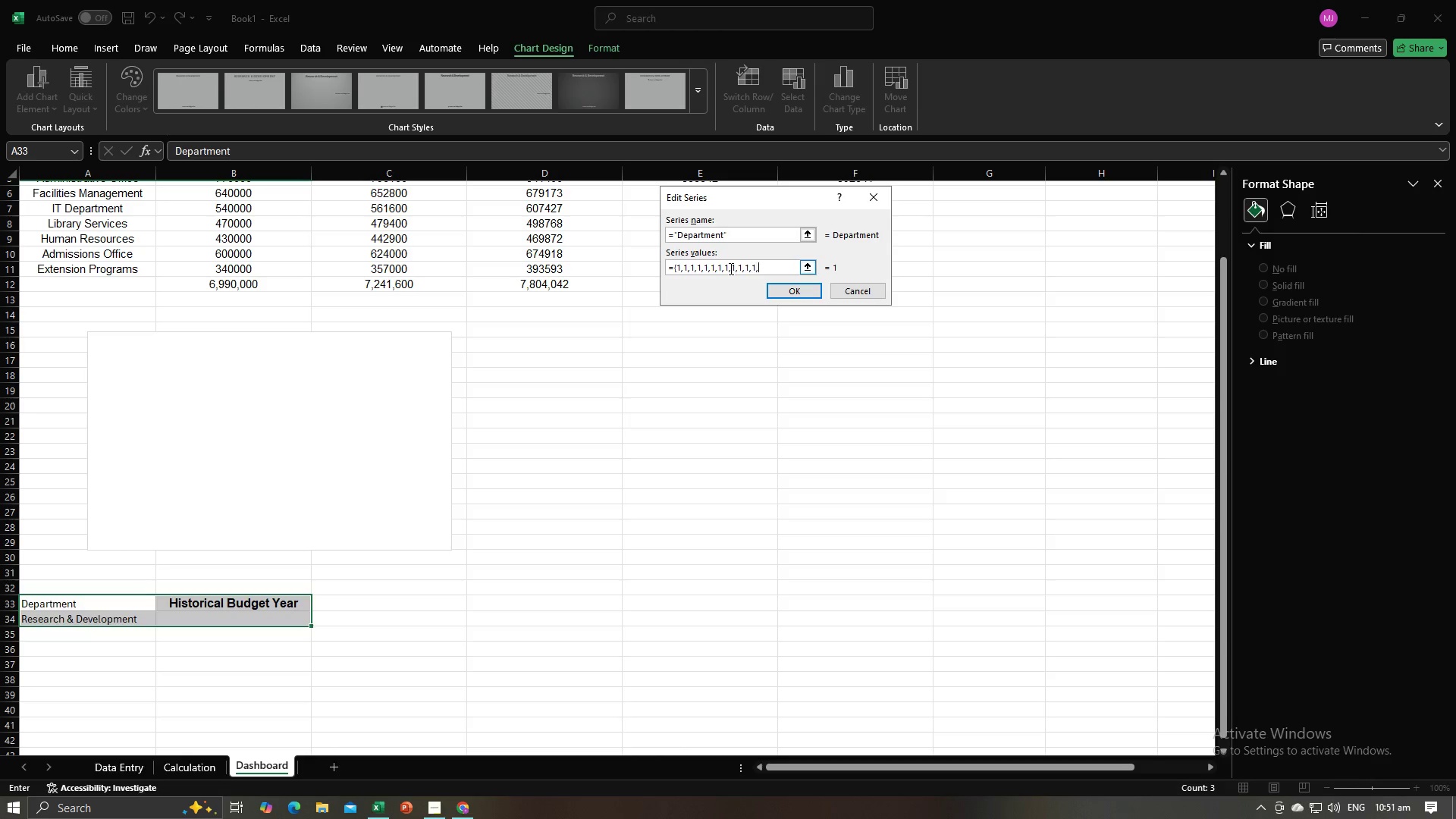 
key(1)
 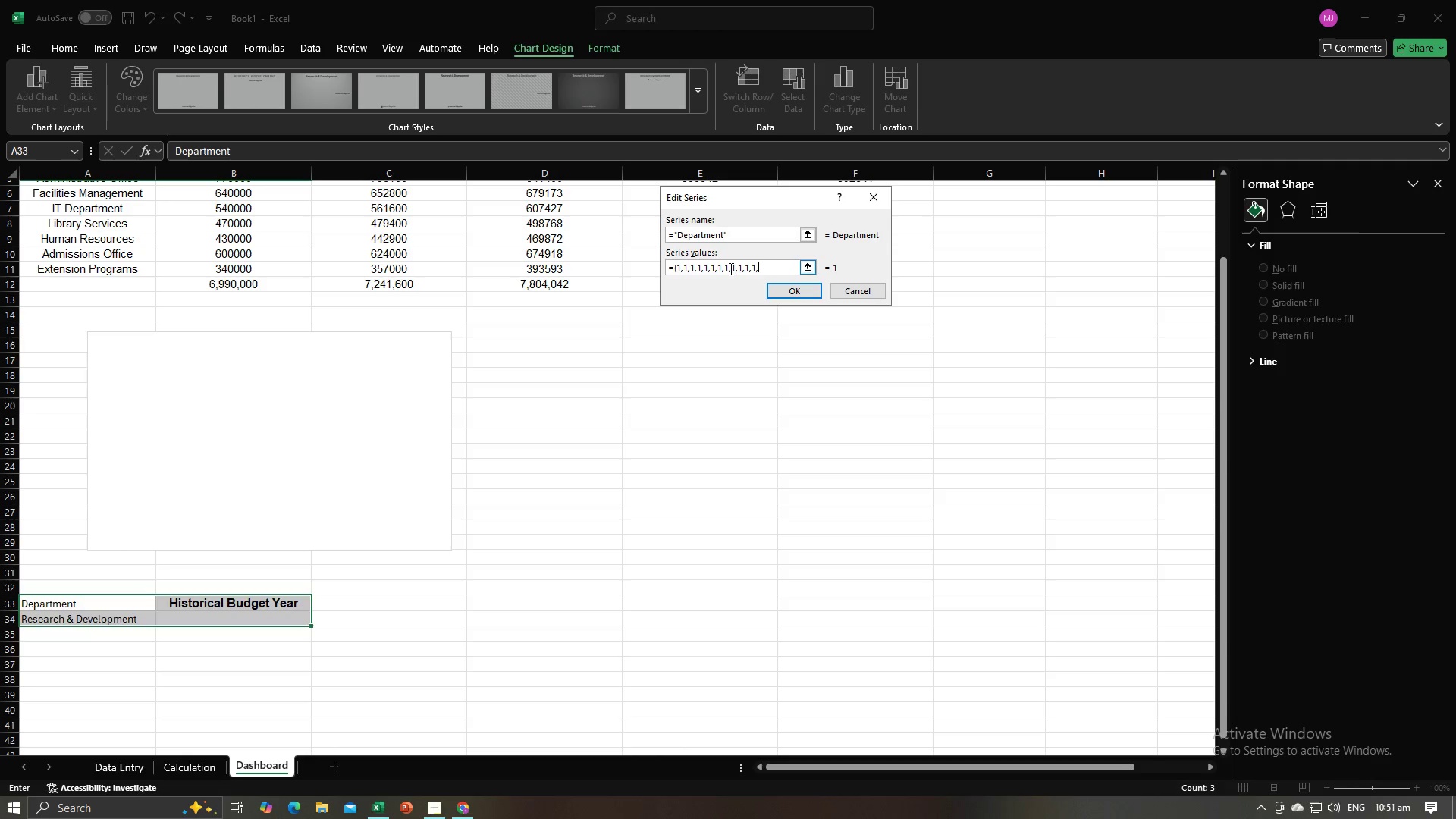 
key(Comma)
 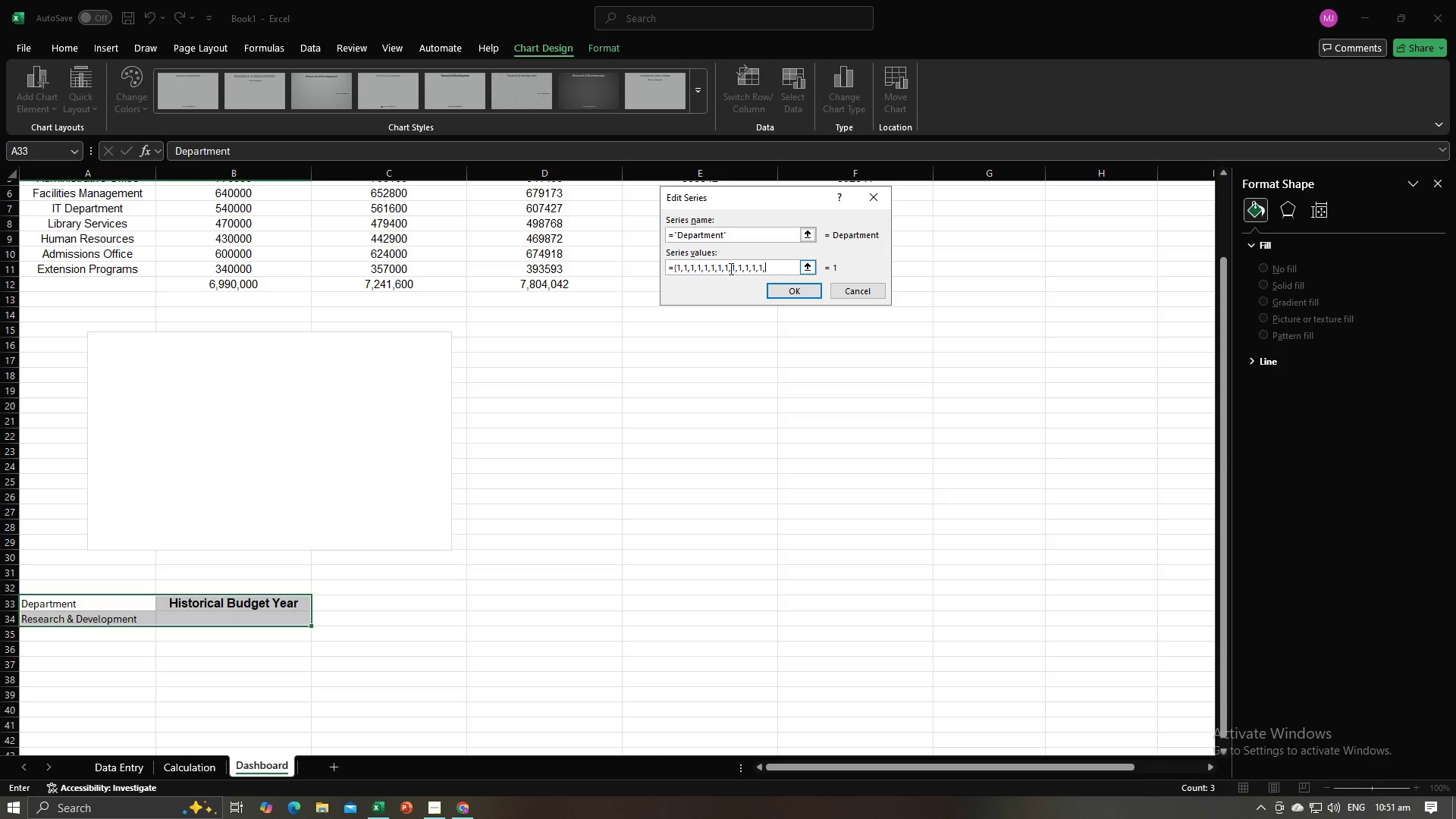 
key(1)
 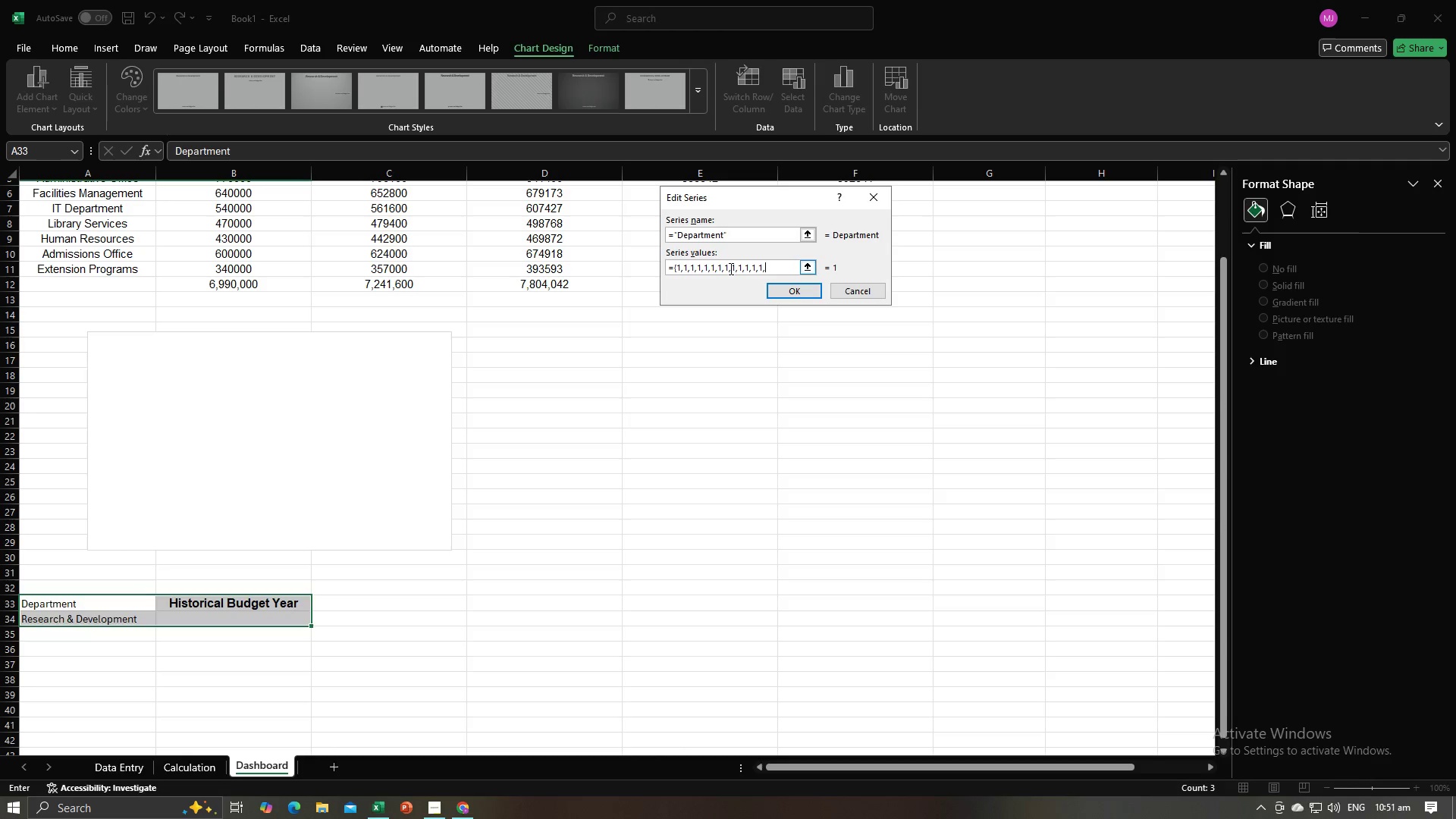 
key(Comma)
 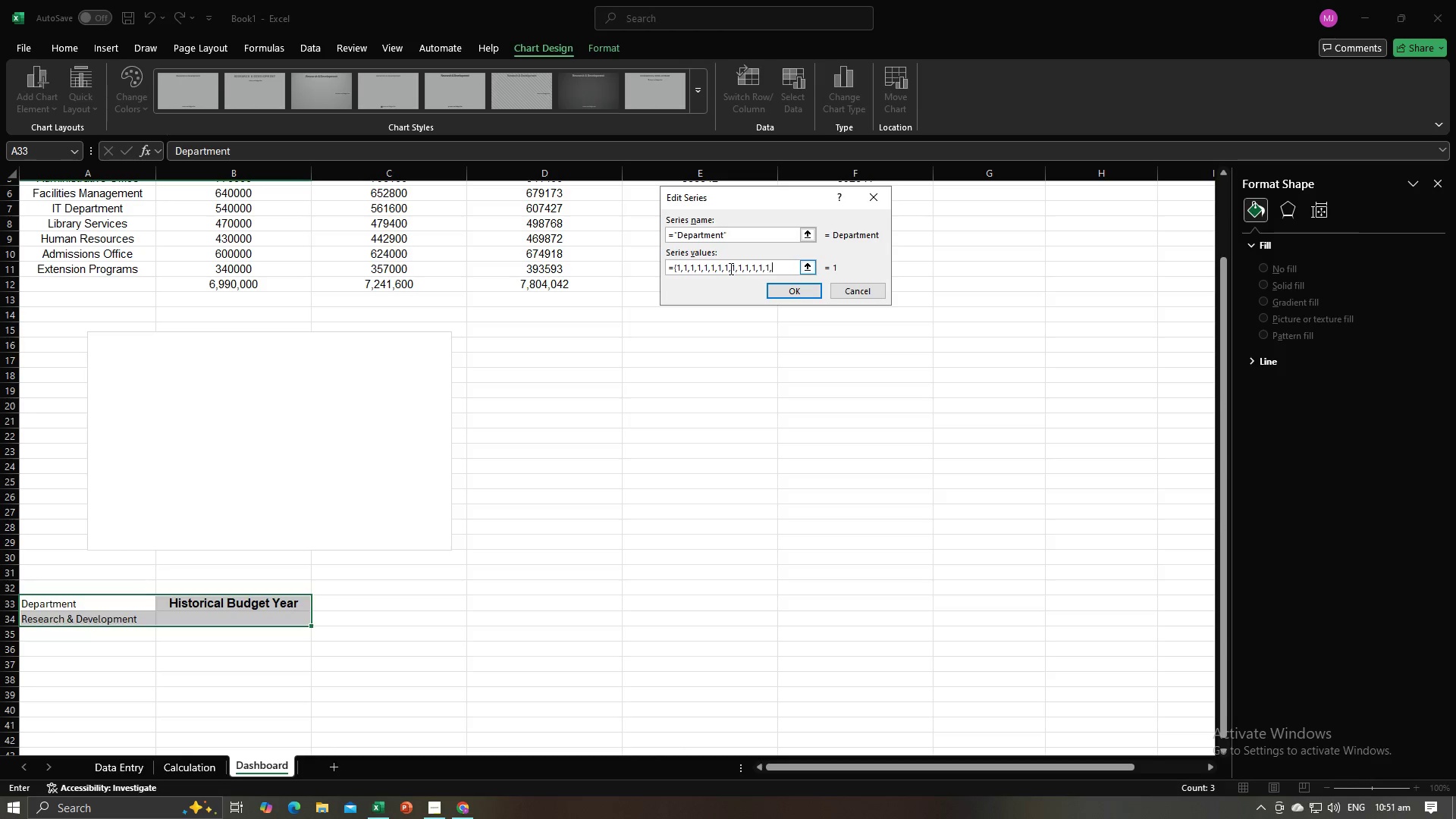 
key(1)
 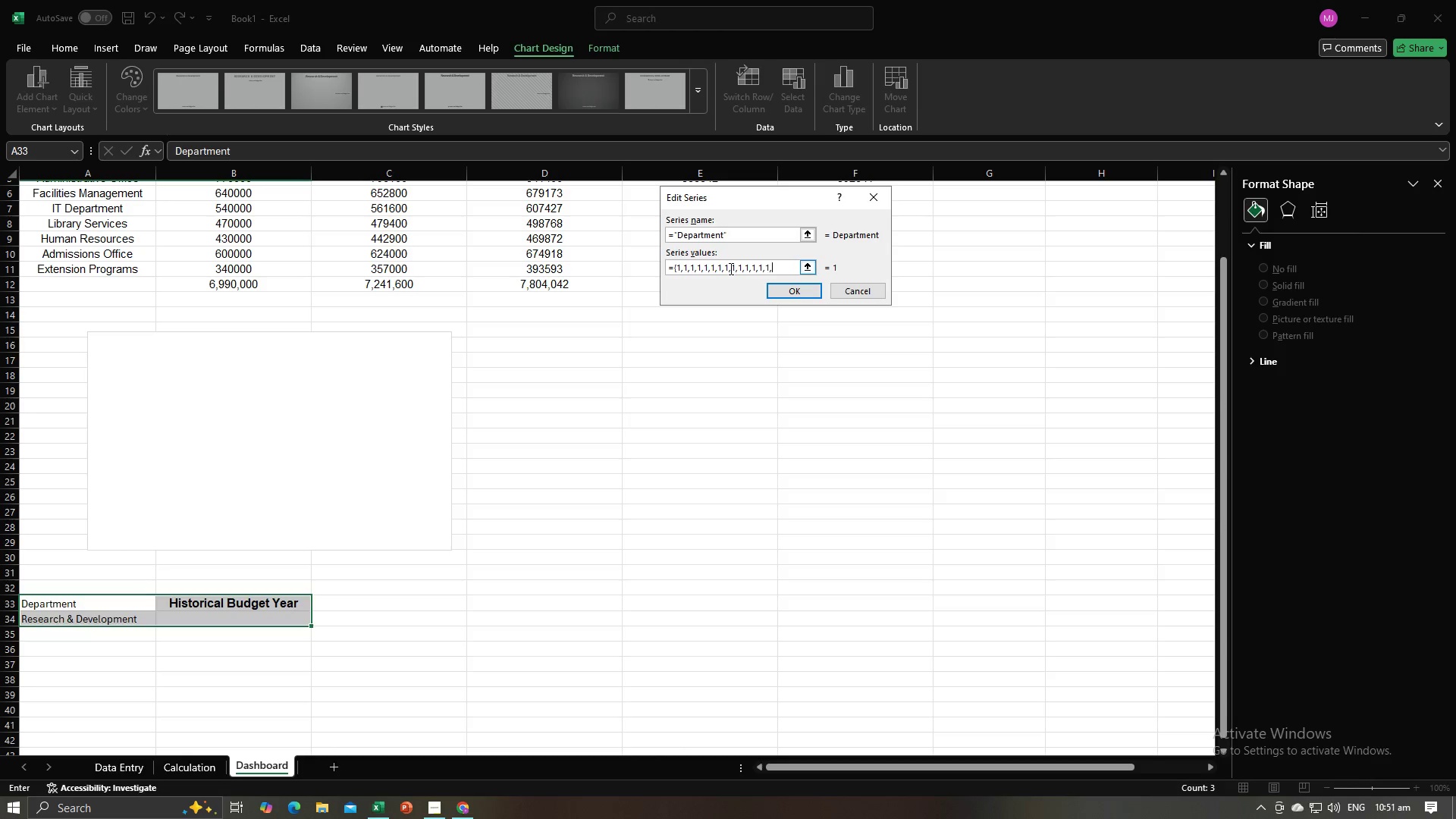 
key(Comma)
 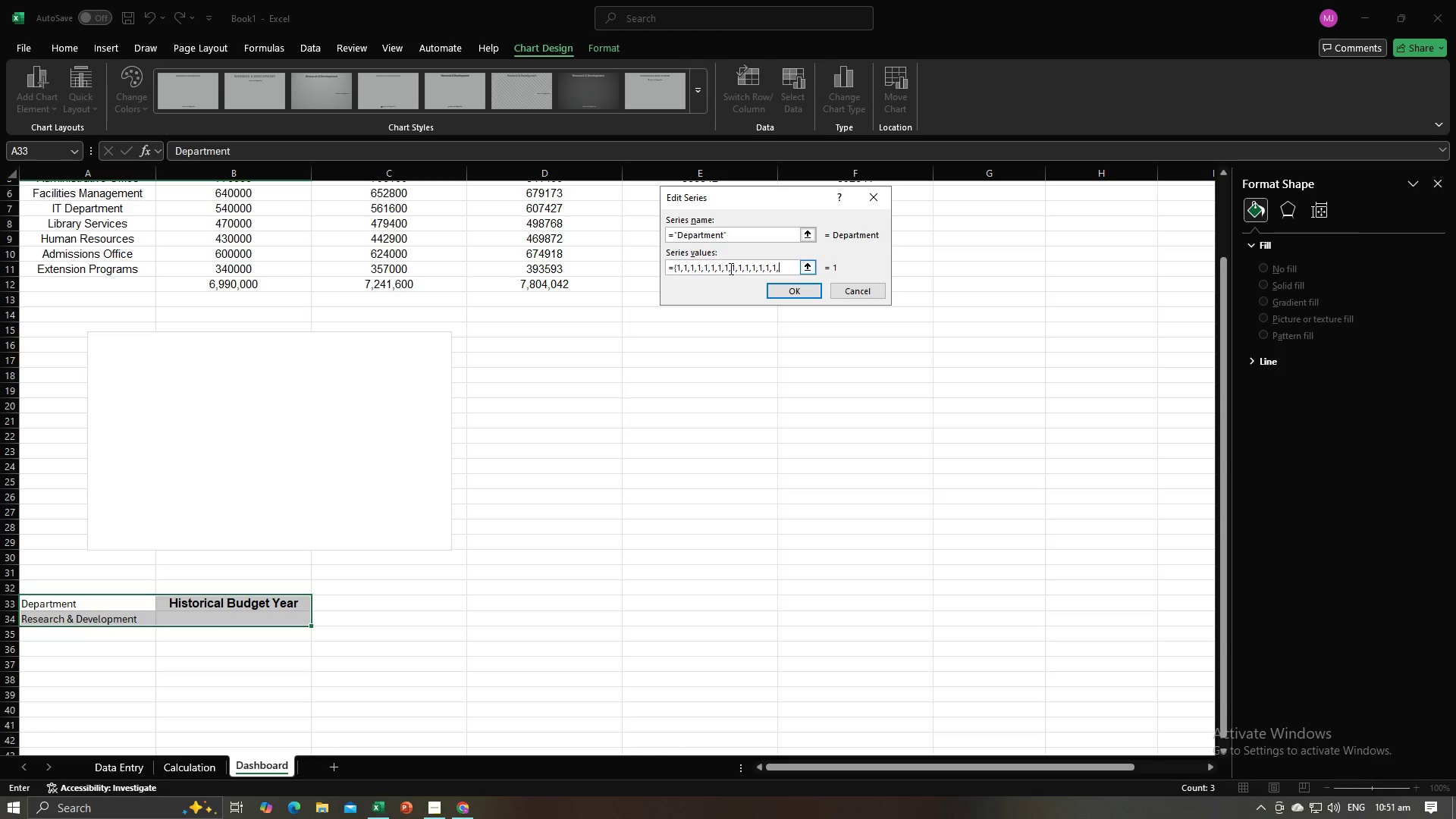 
key(1)
 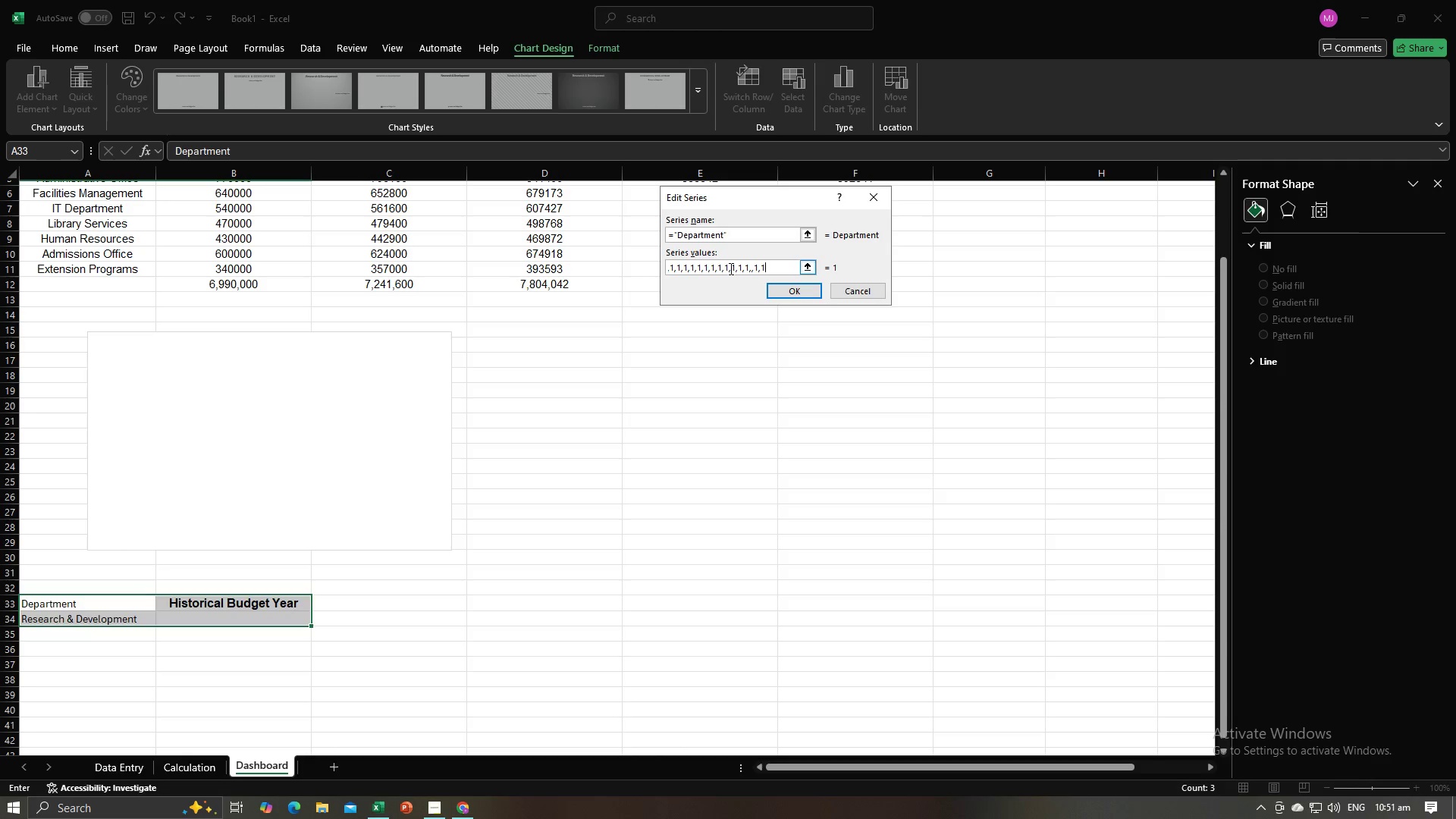 
key(Comma)
 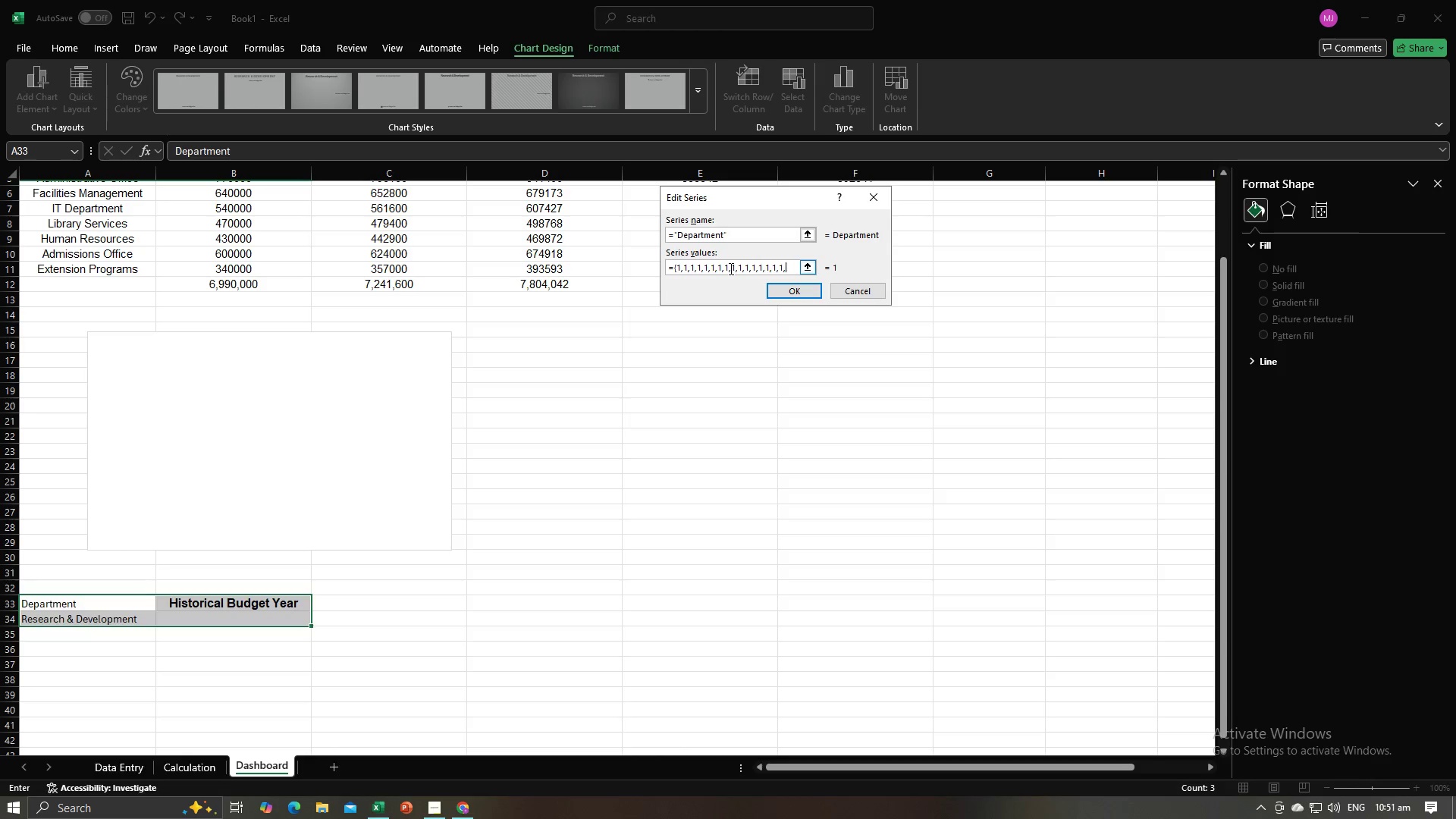 
key(Comma)
 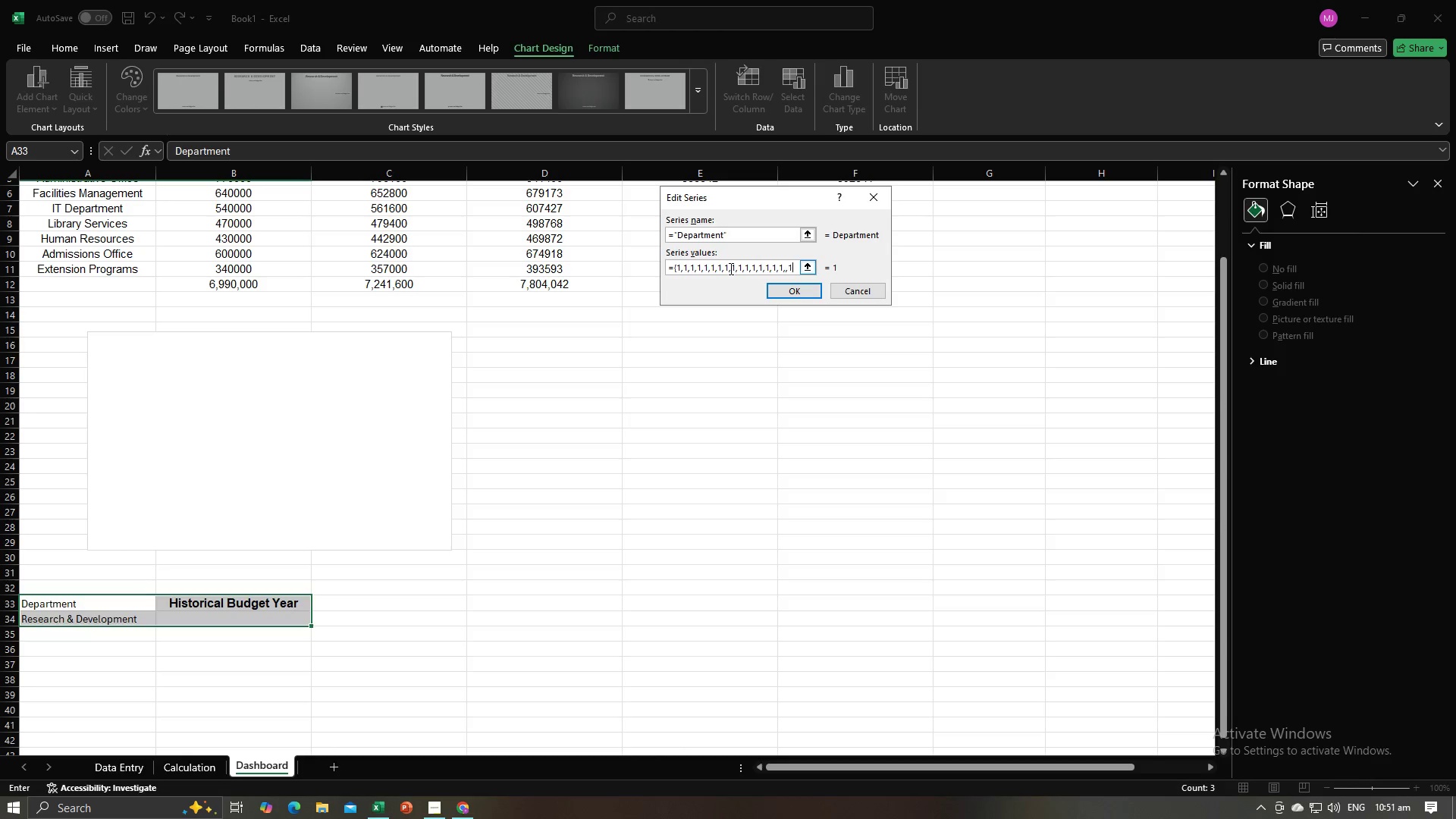 
key(1)
 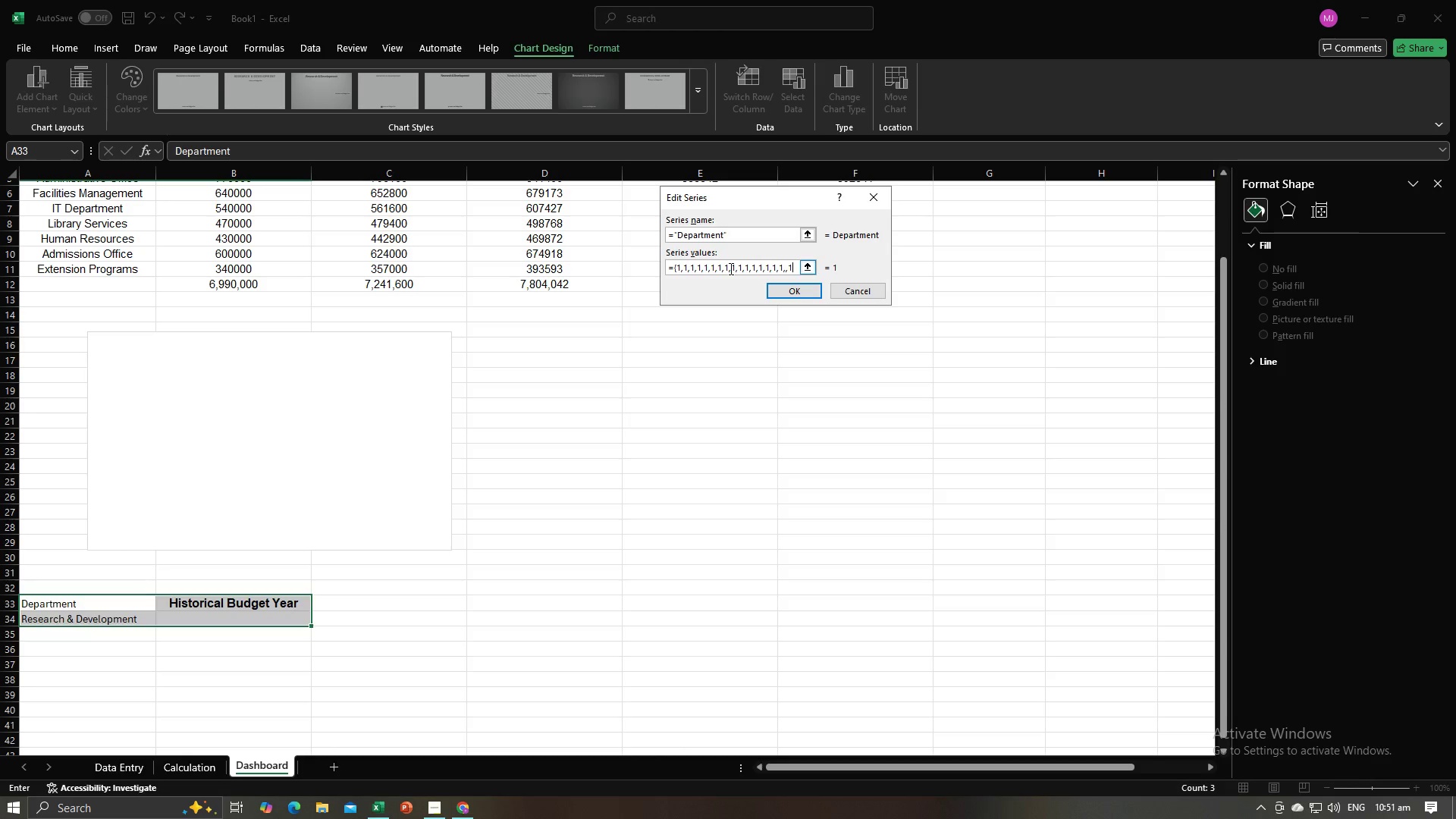 
key(Comma)
 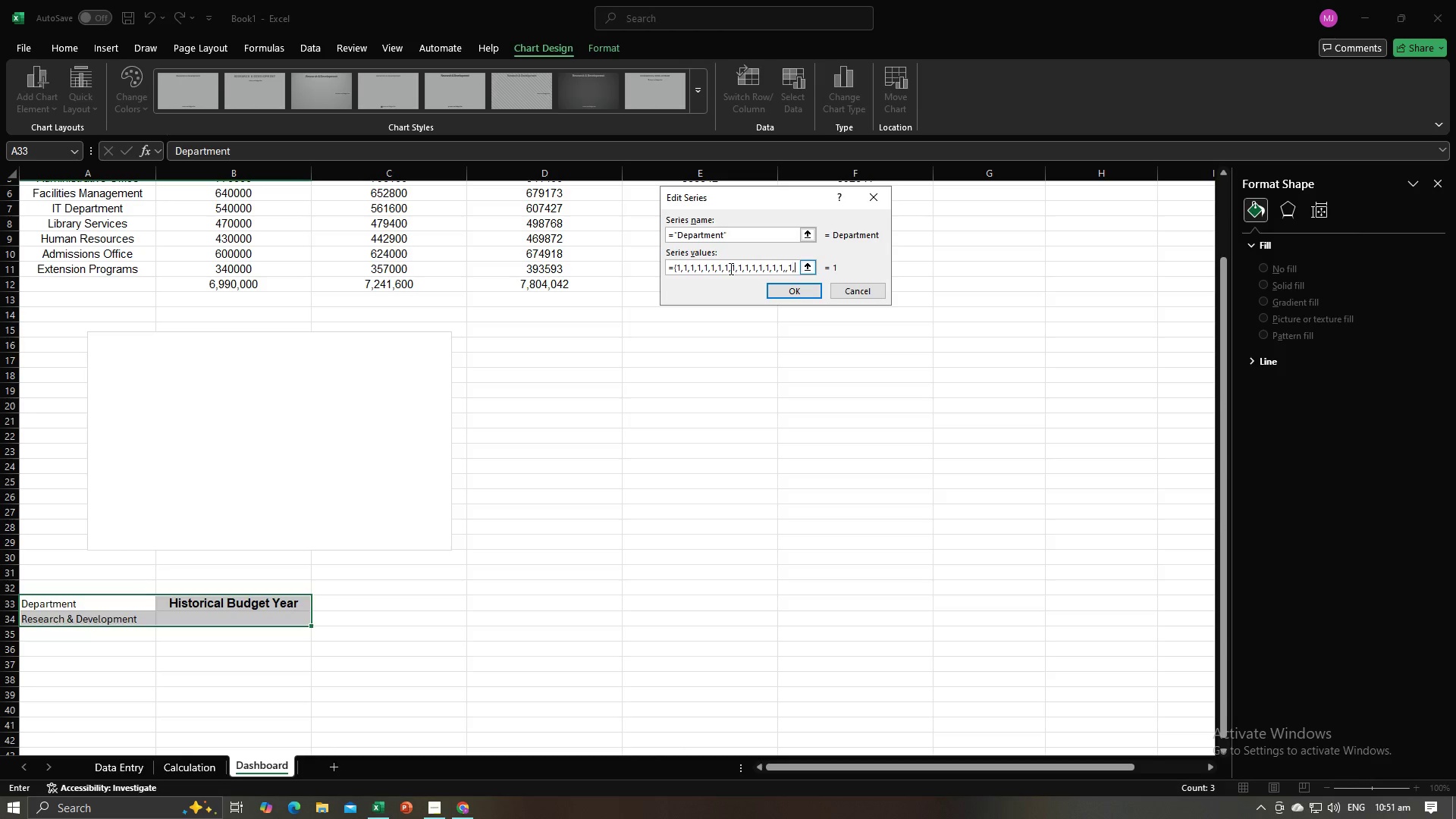 
key(1)
 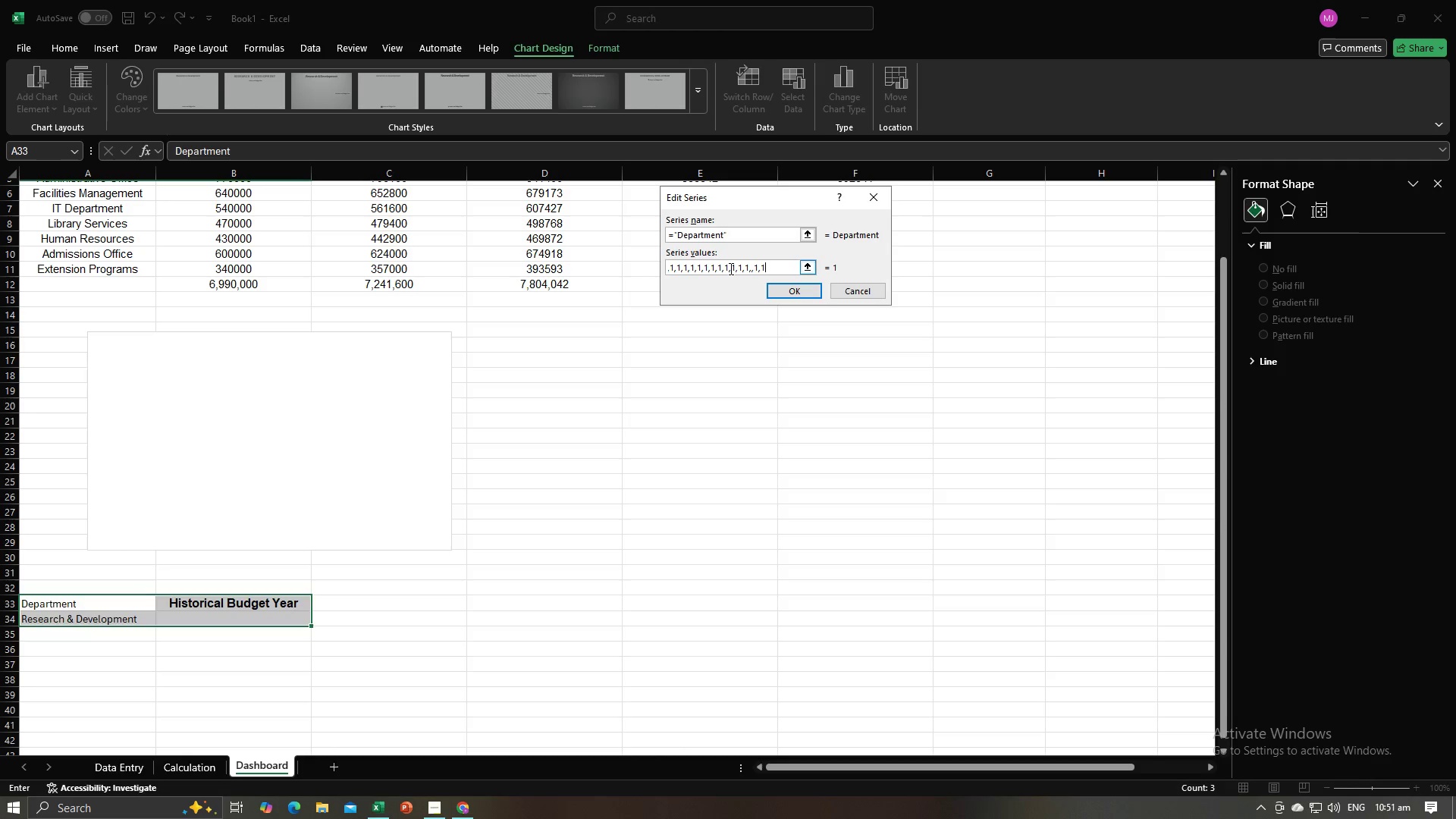 
key(Comma)
 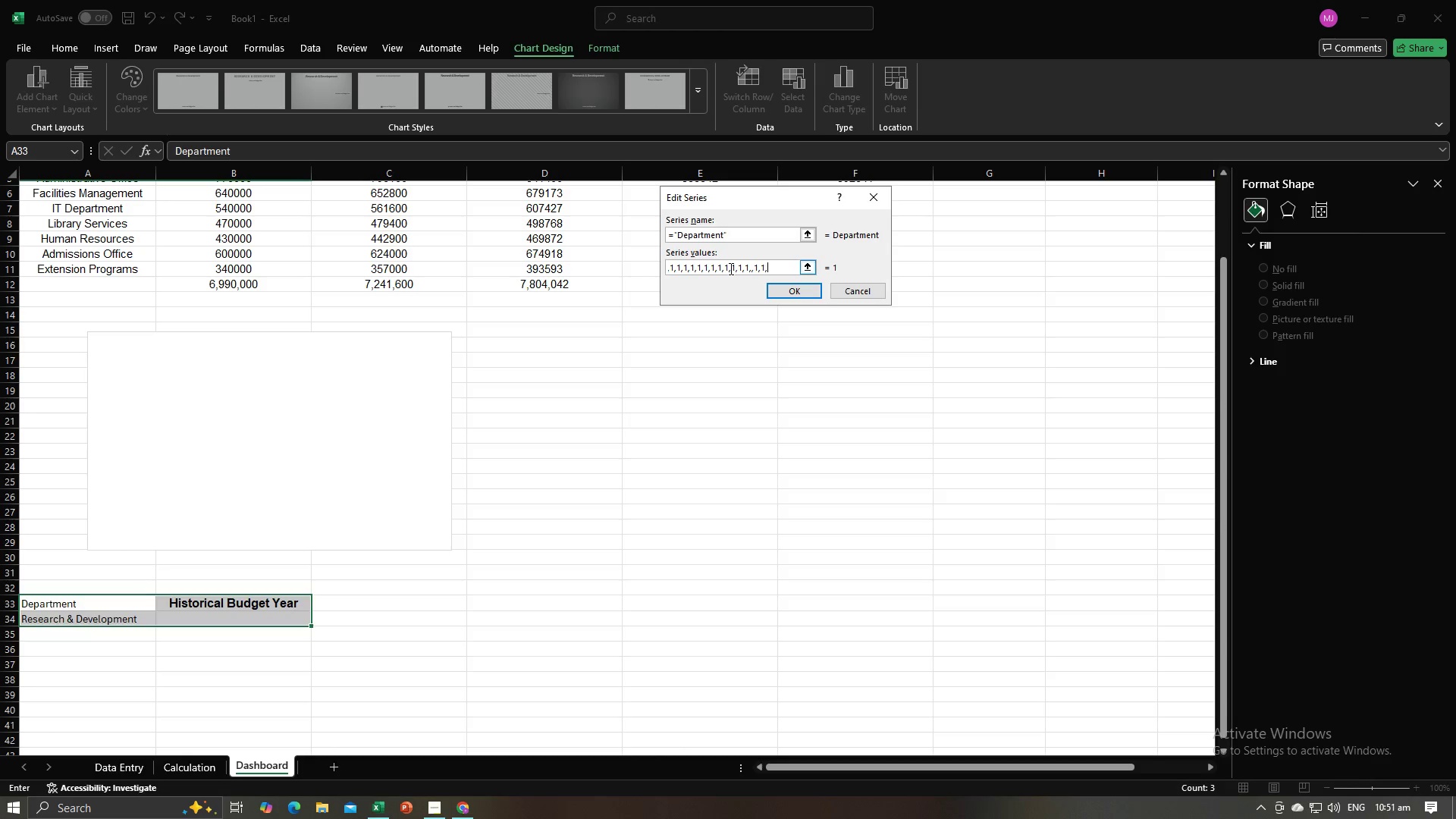 
key(1)
 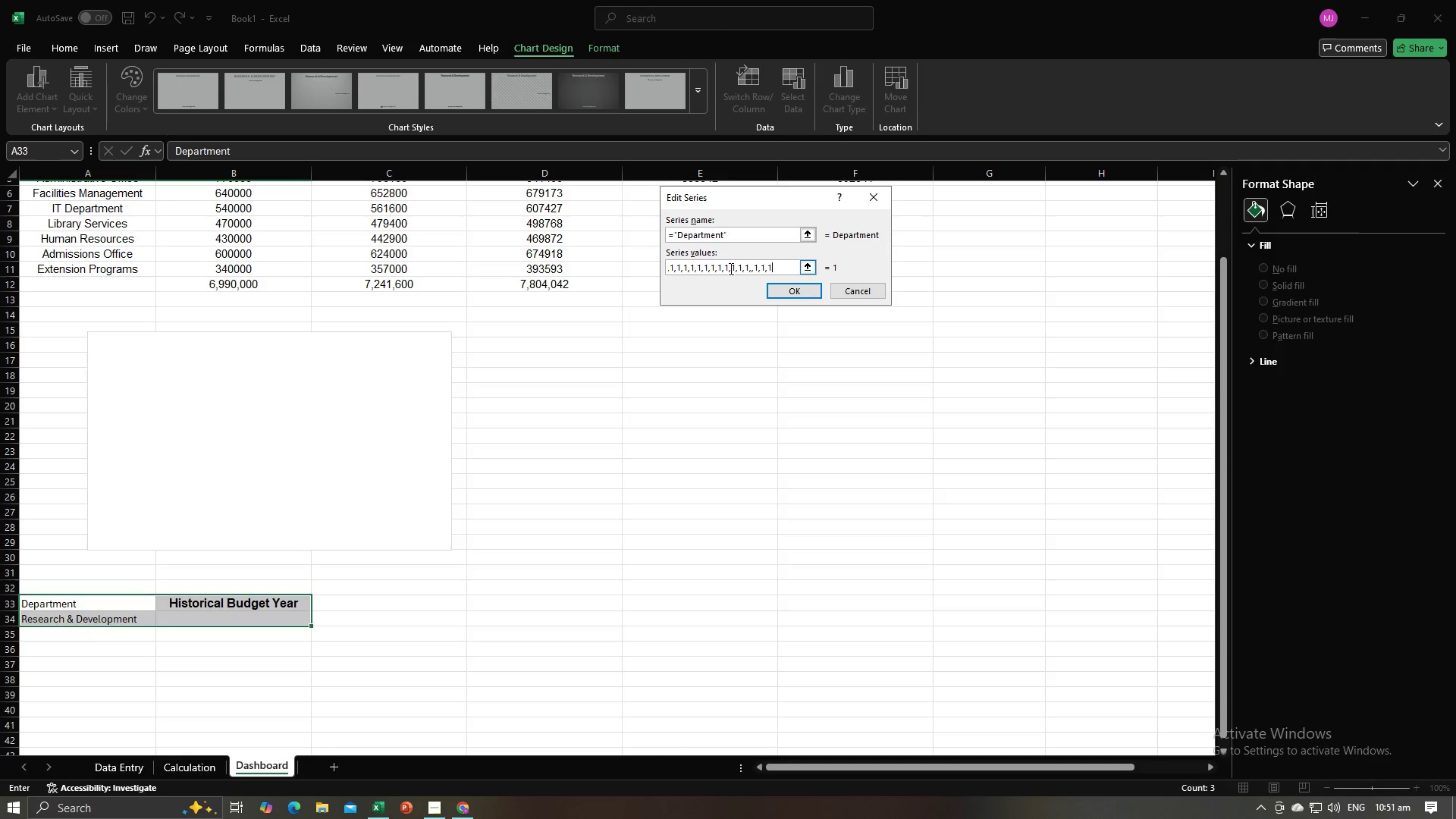 
key(Comma)
 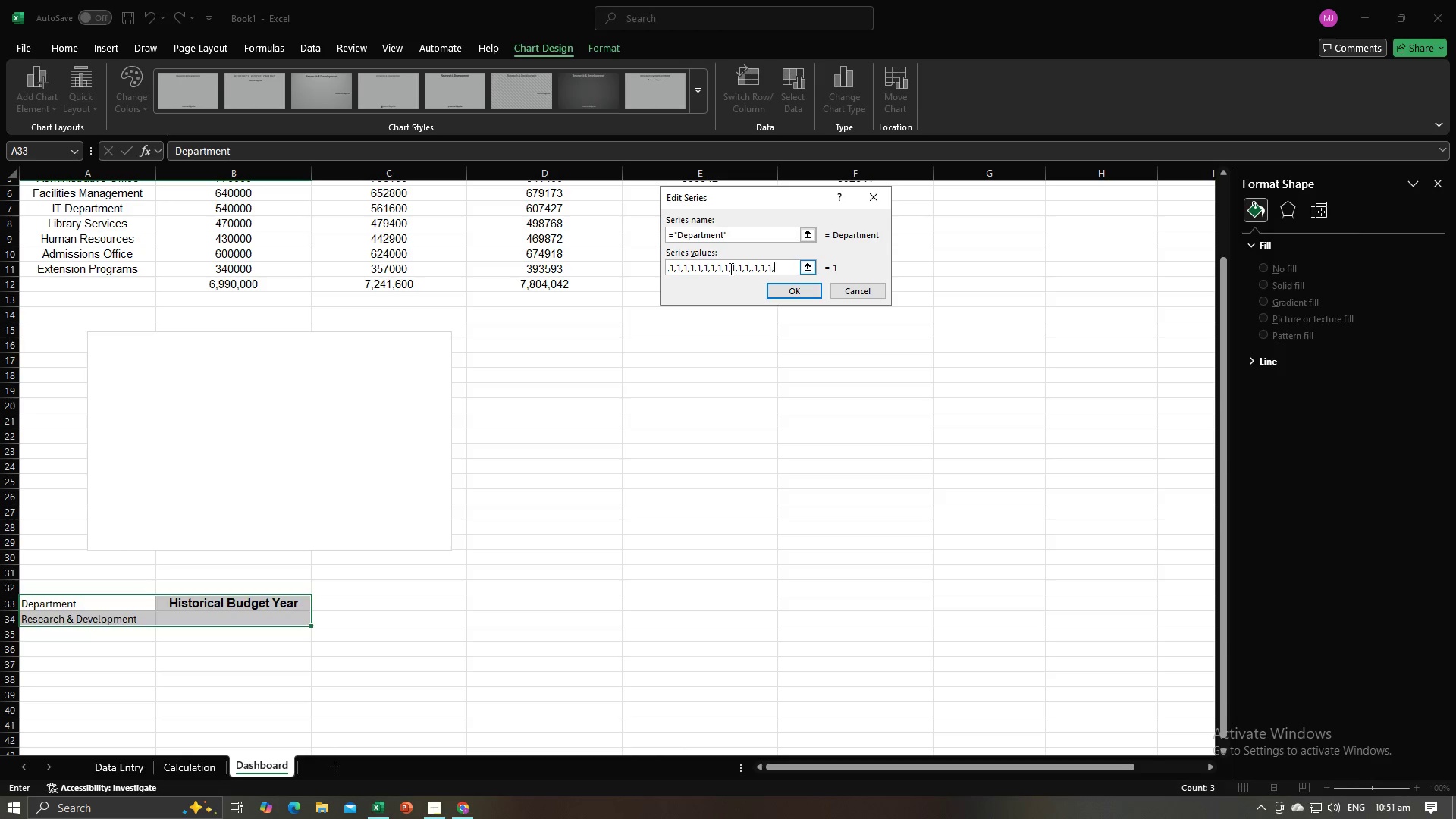 
key(1)
 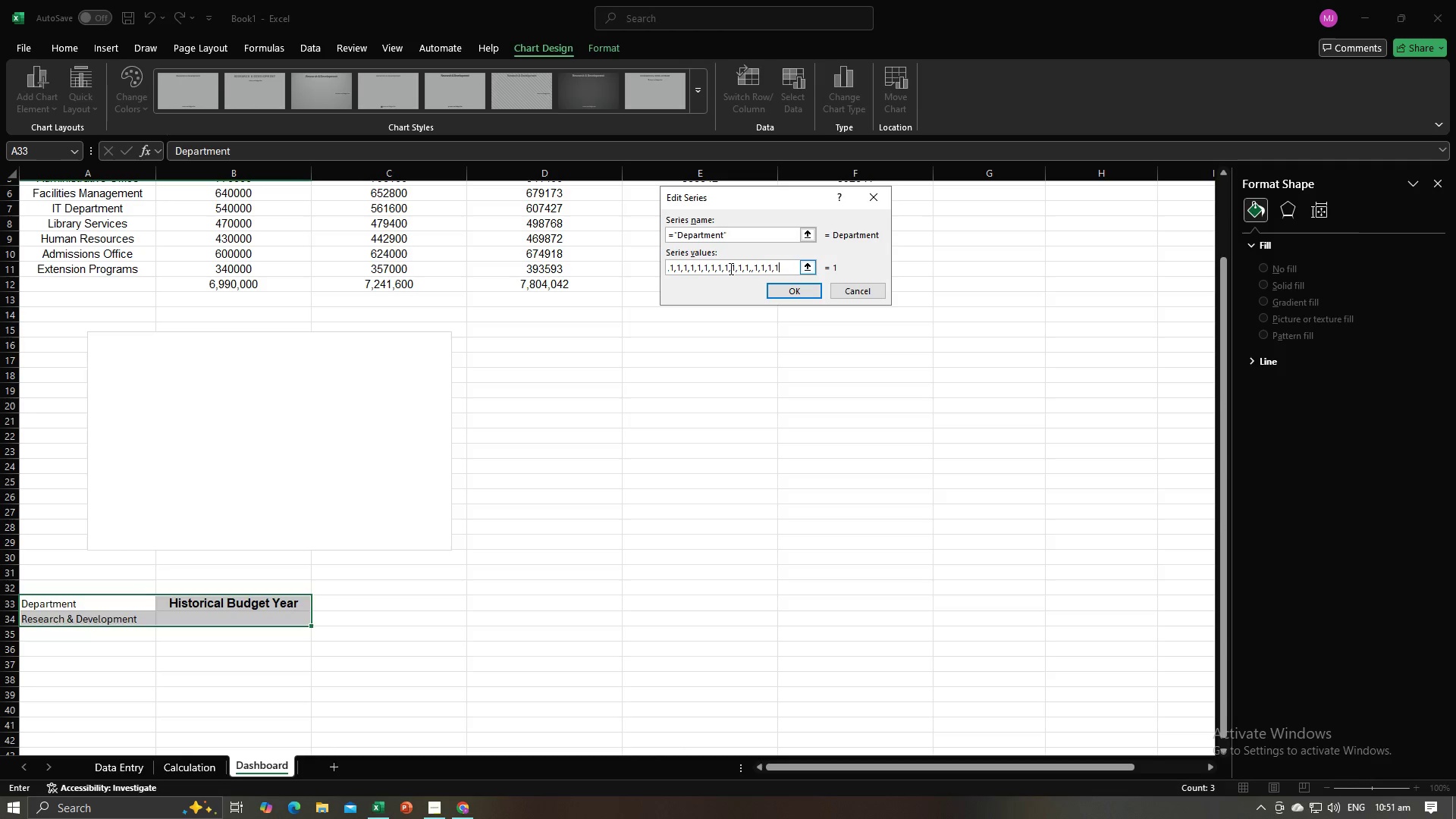 
key(Comma)
 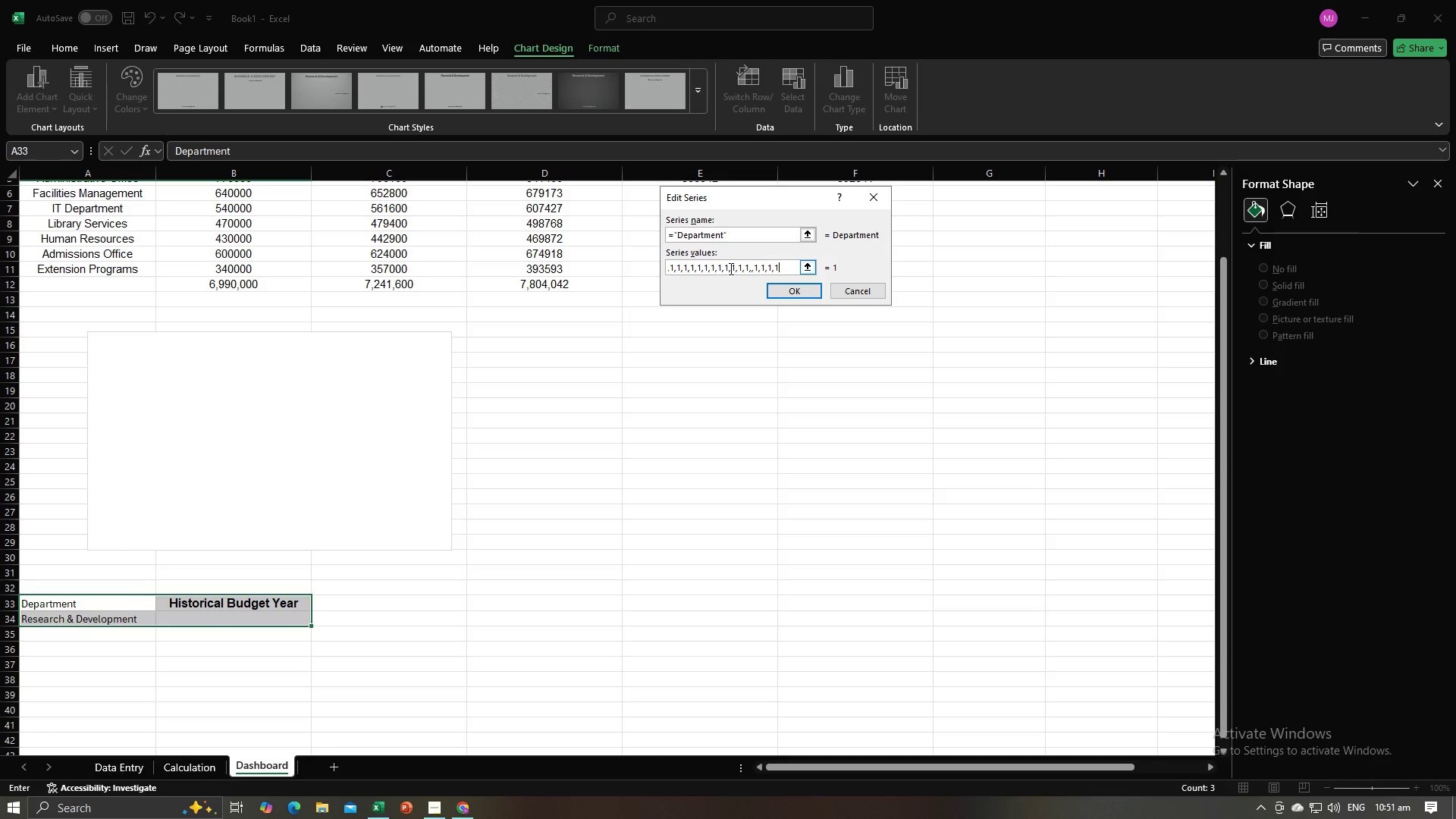 
key(1)
 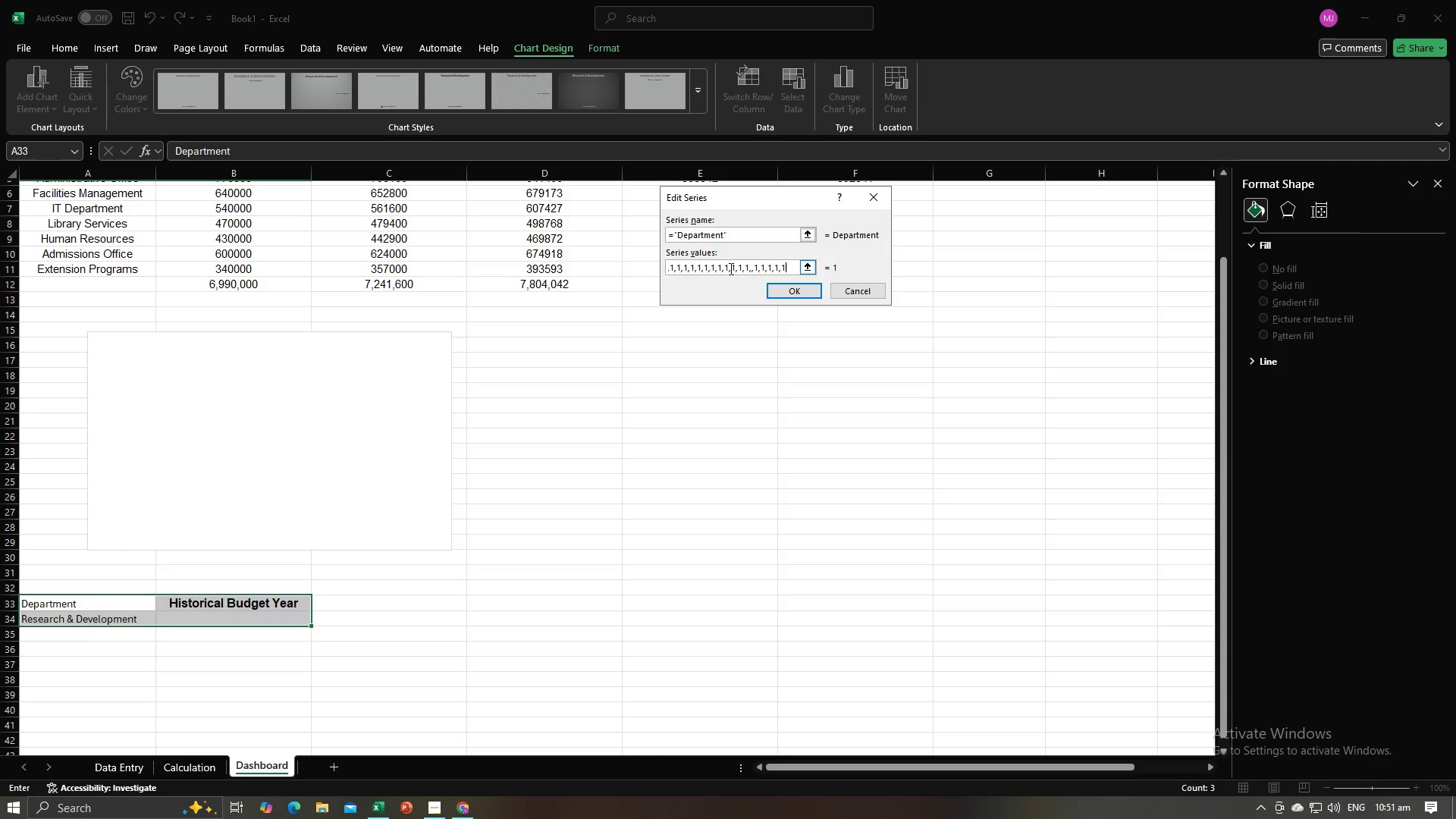 
key(Comma)
 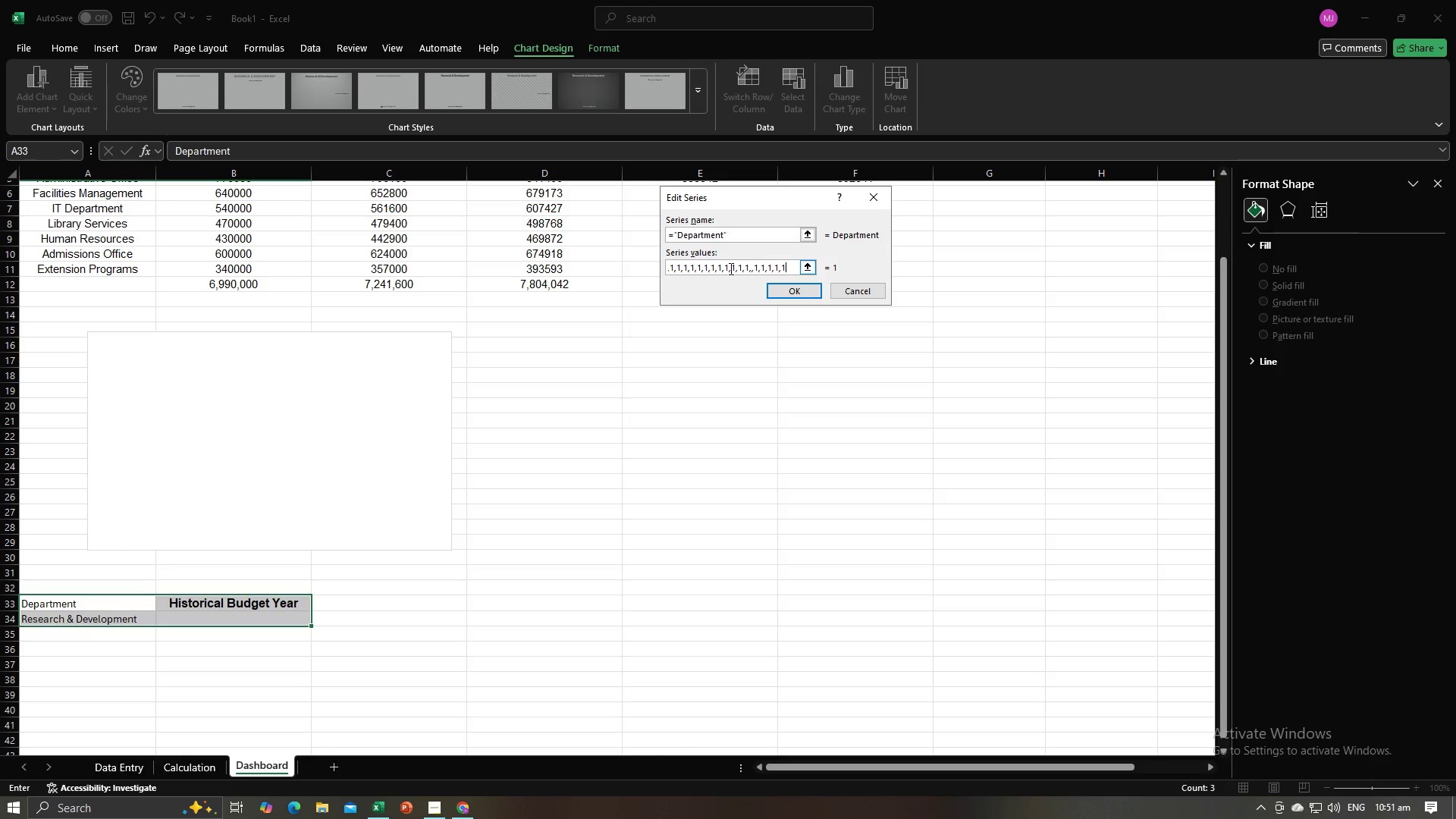 
key(1)
 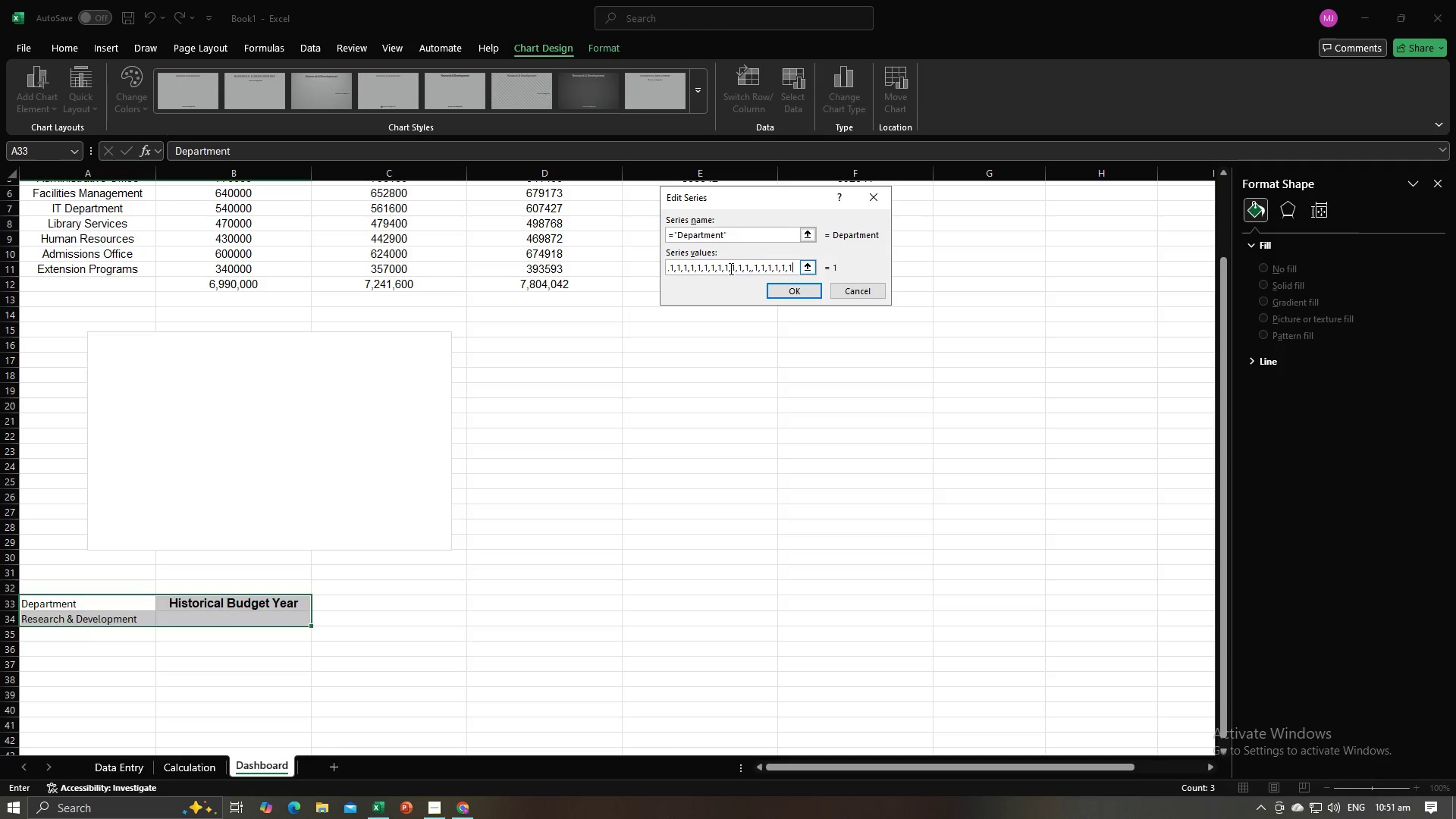 
key(Comma)
 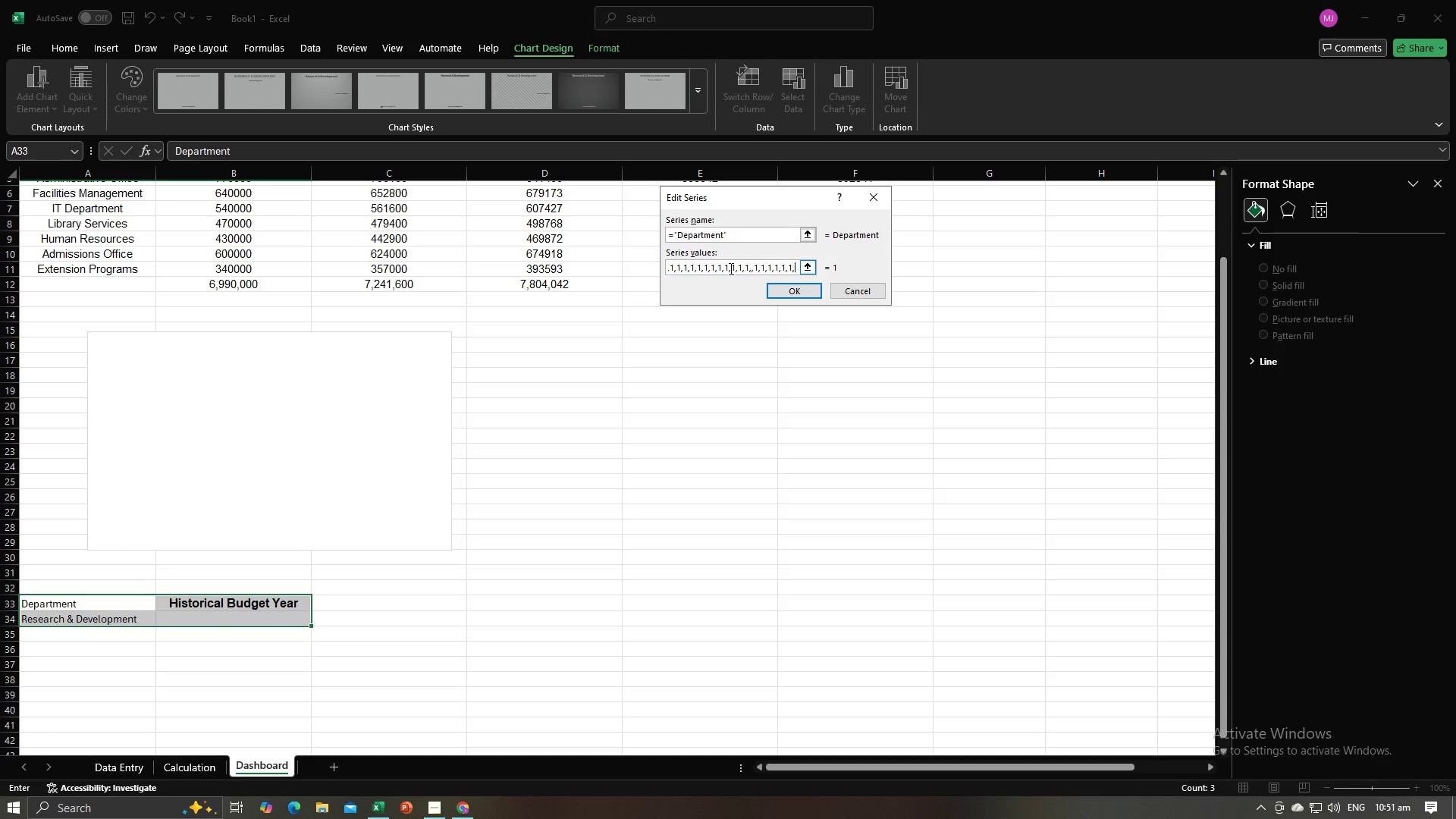 
key(1)
 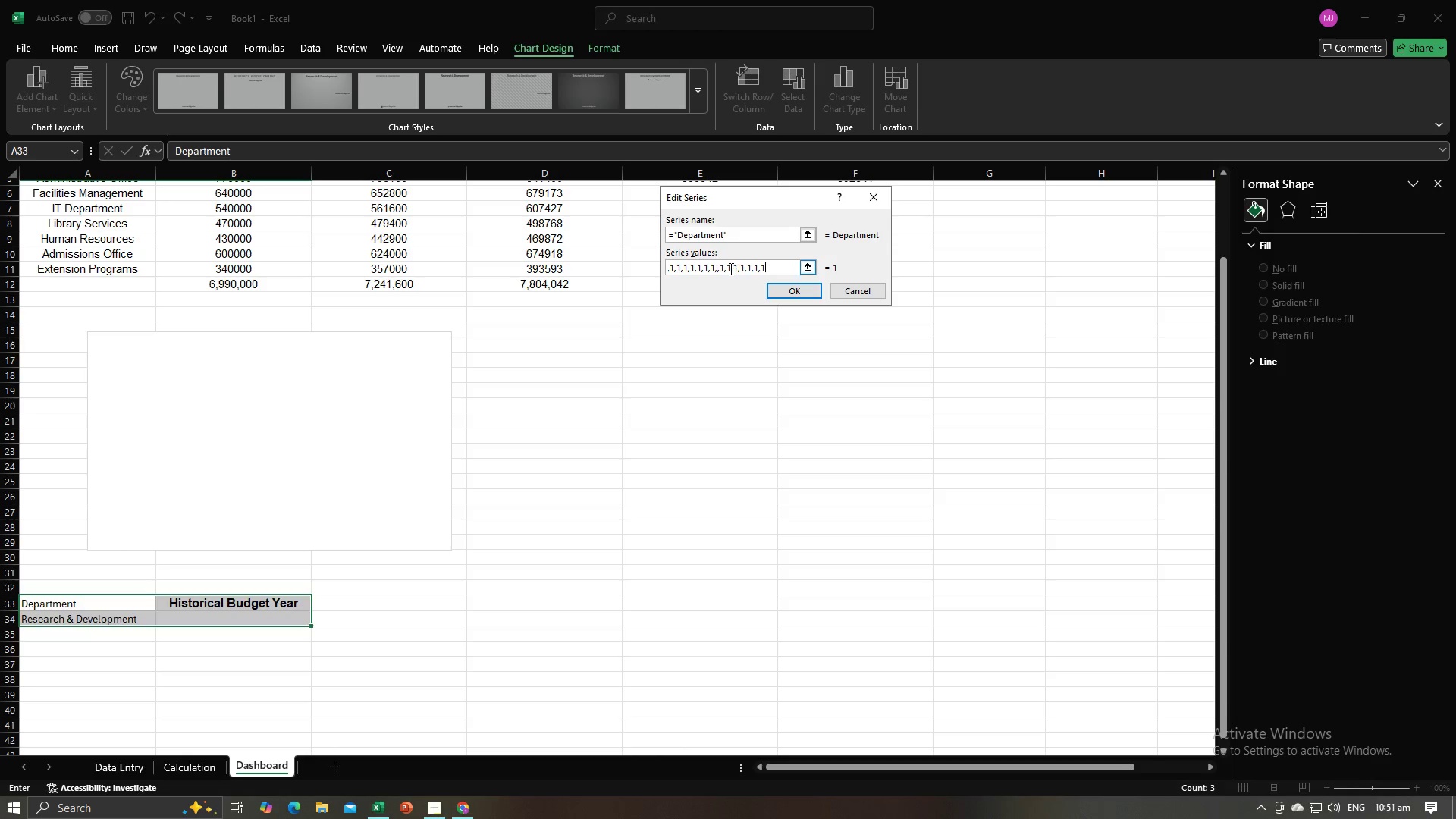 
key(Comma)
 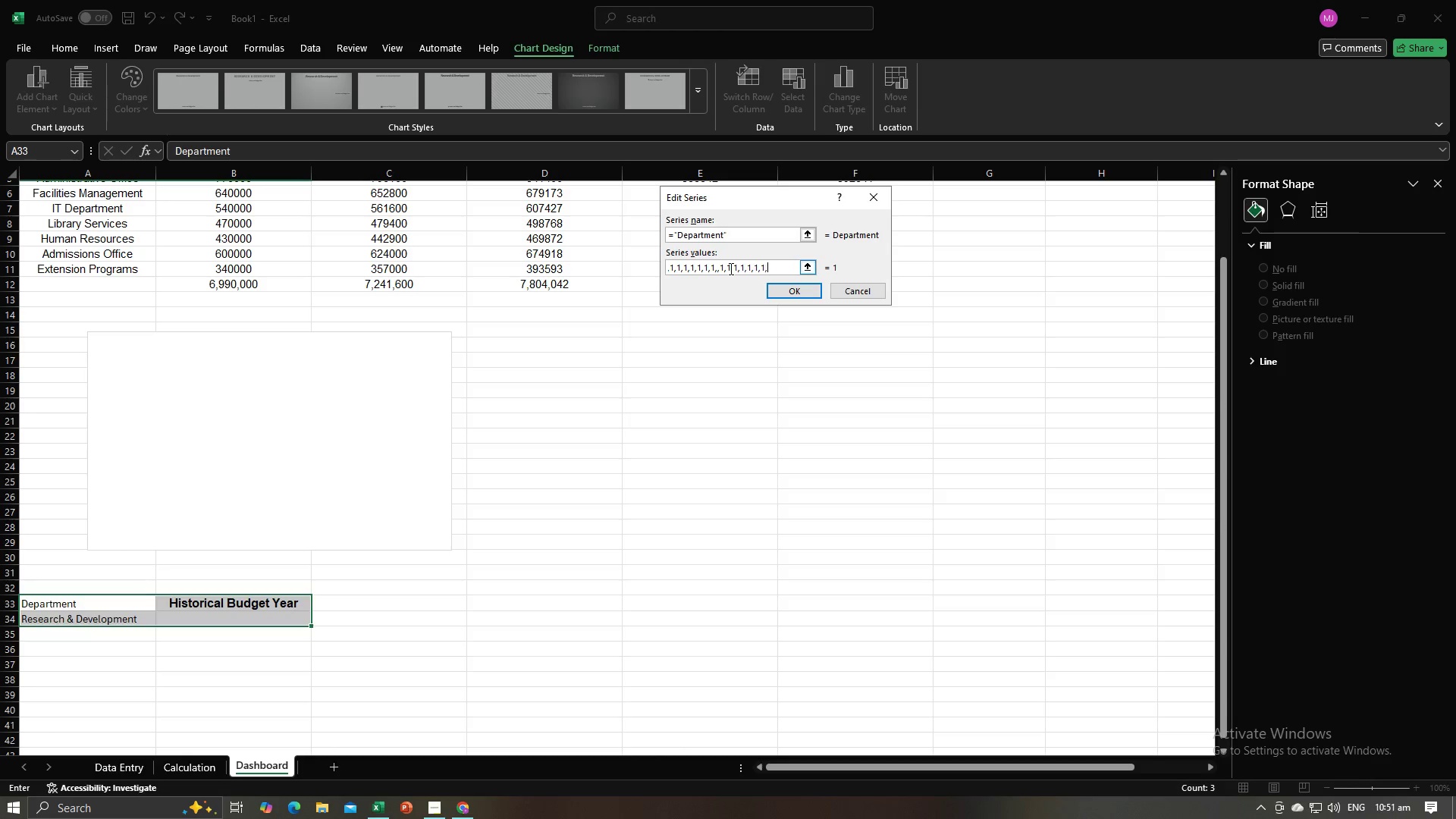 
key(1)
 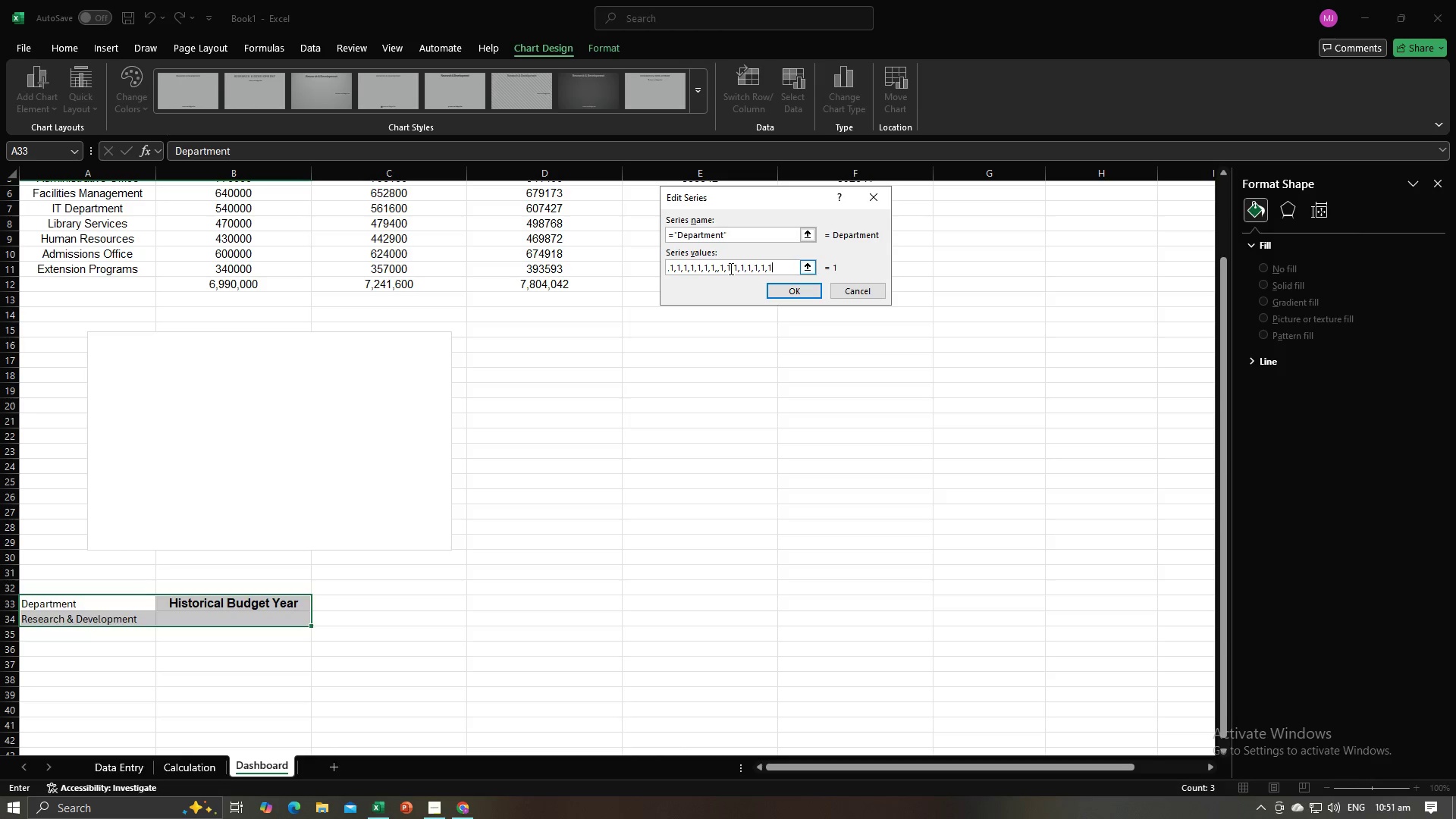 
key(Comma)
 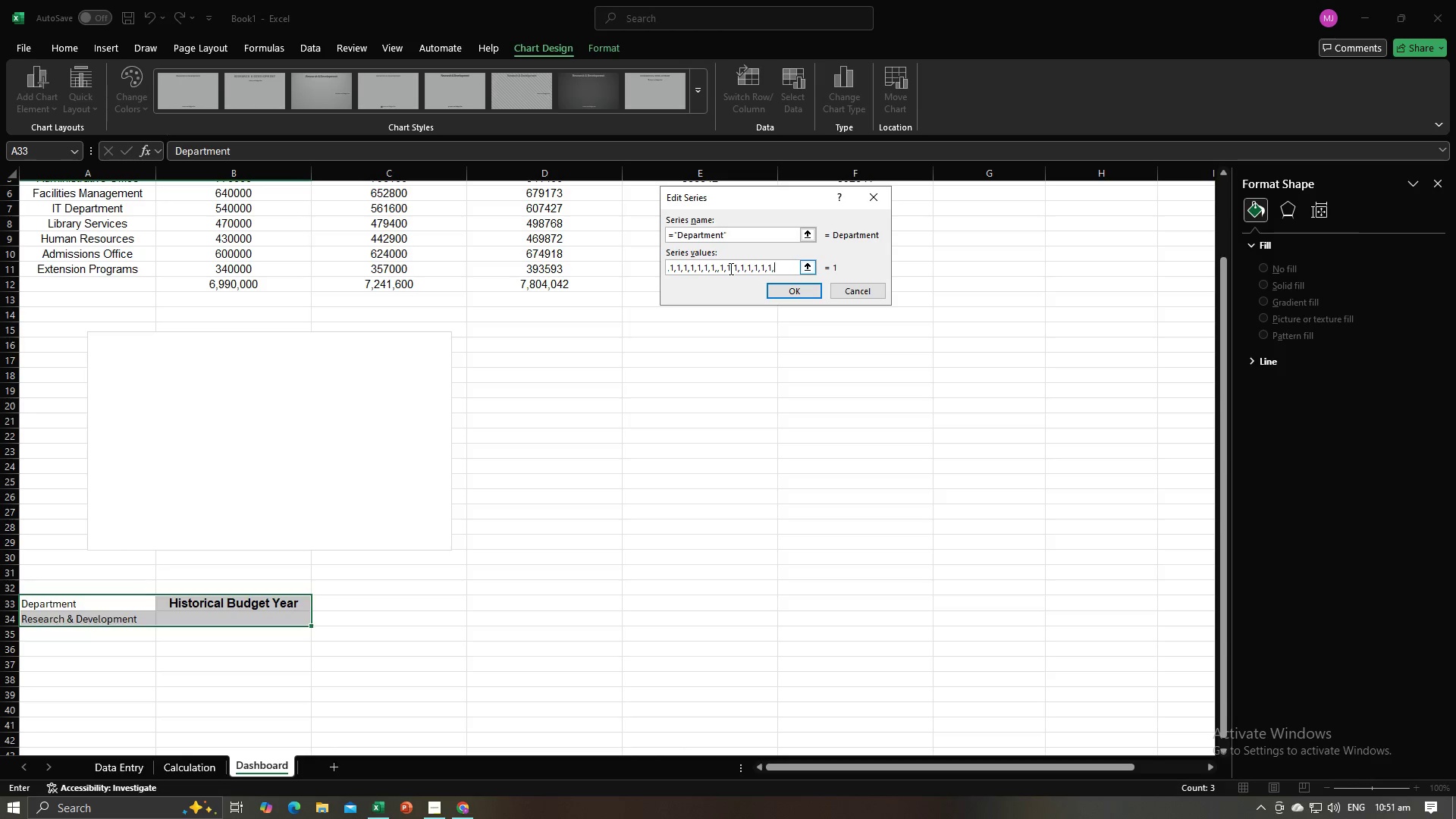 
key(1)
 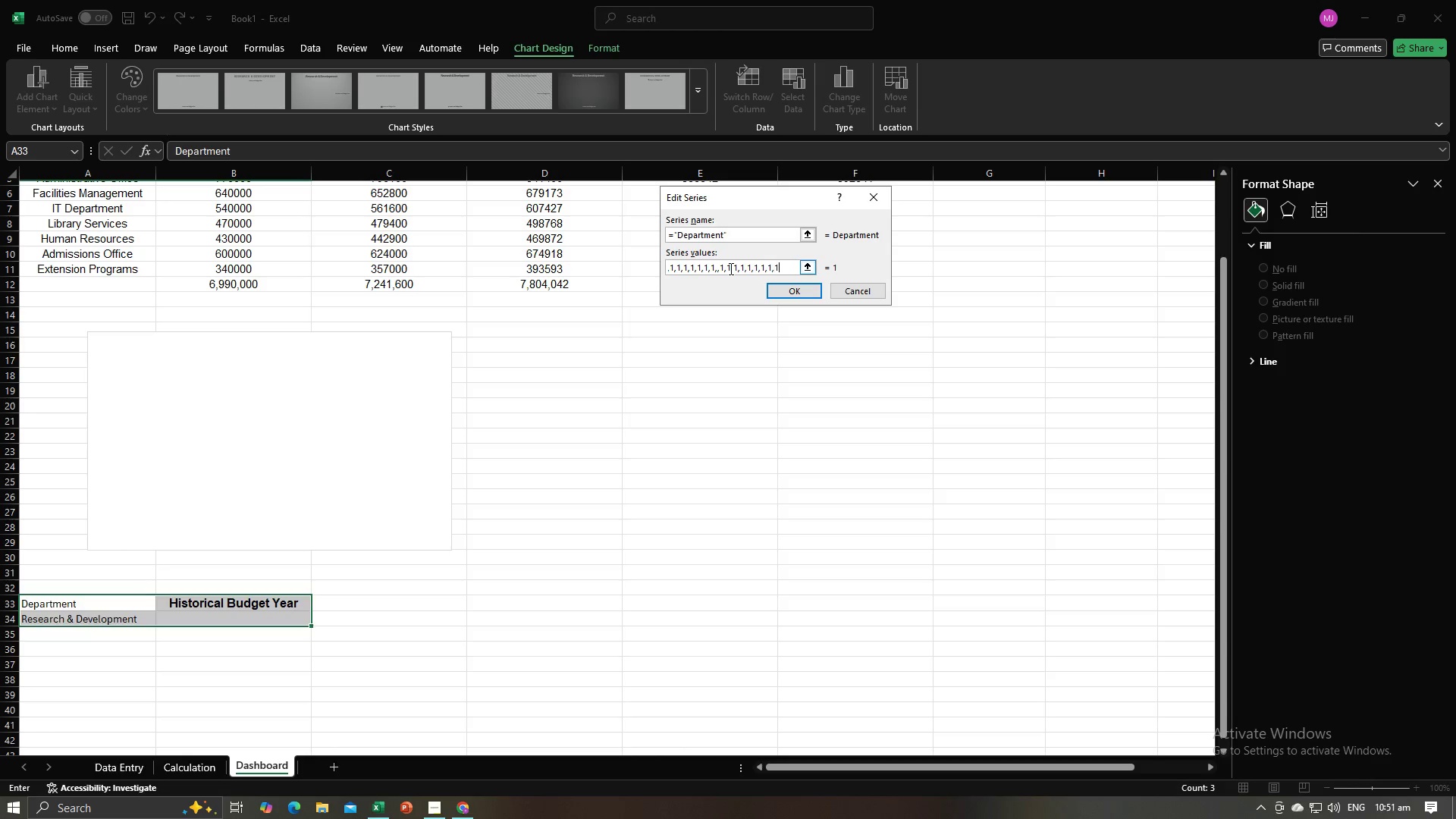 
key(Comma)
 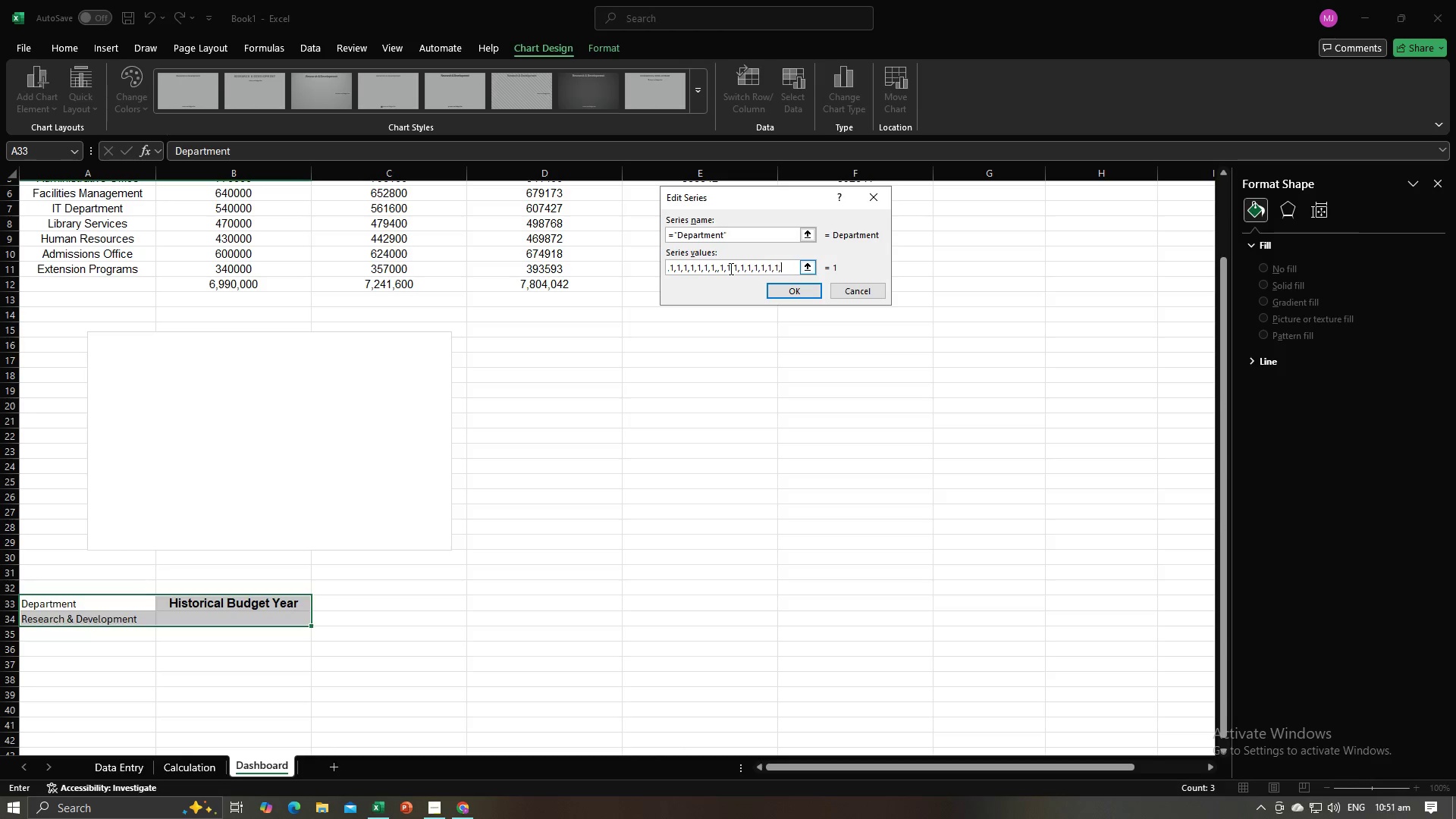 
key(1)
 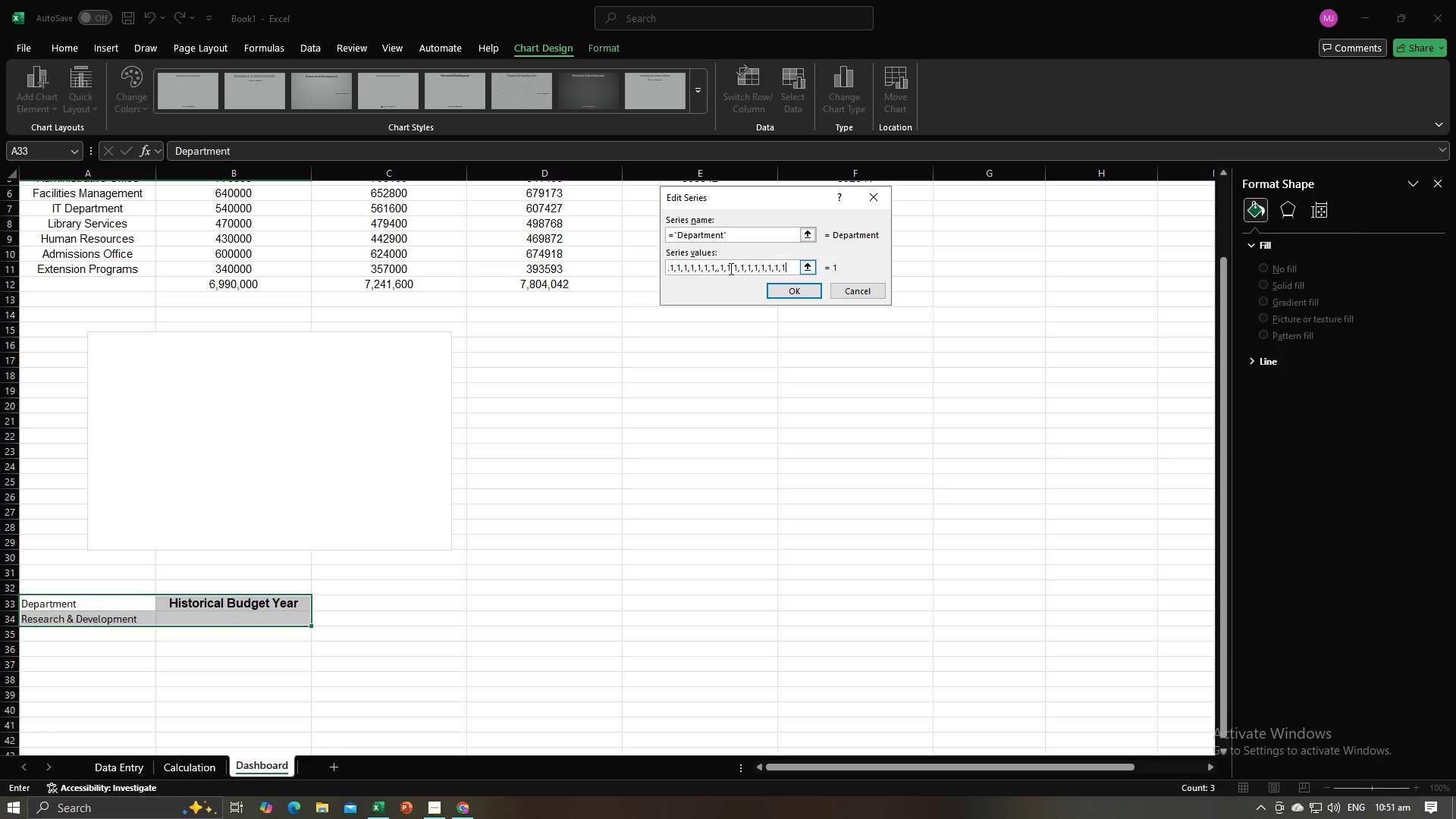 
key(Comma)
 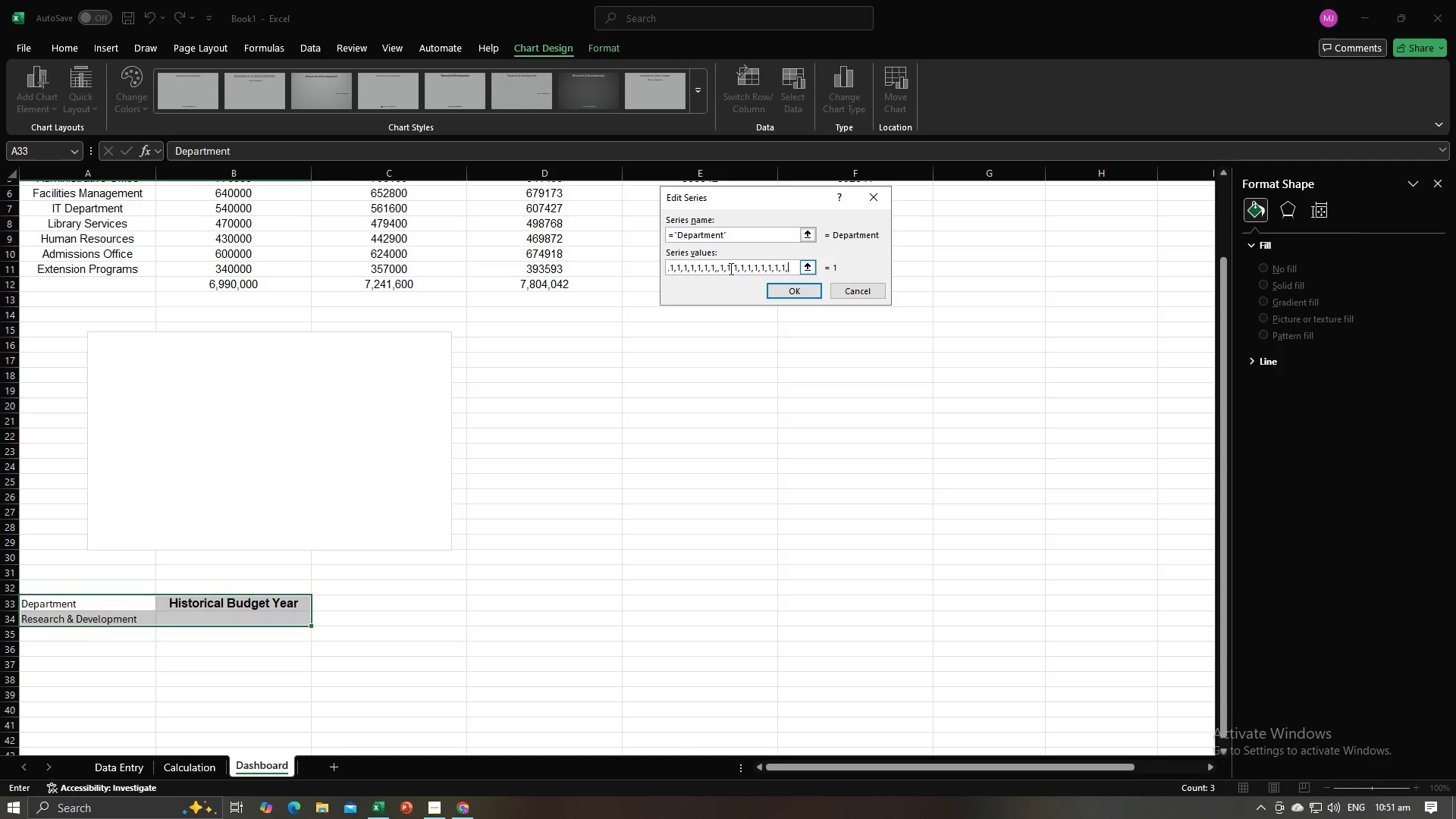 
key(1)
 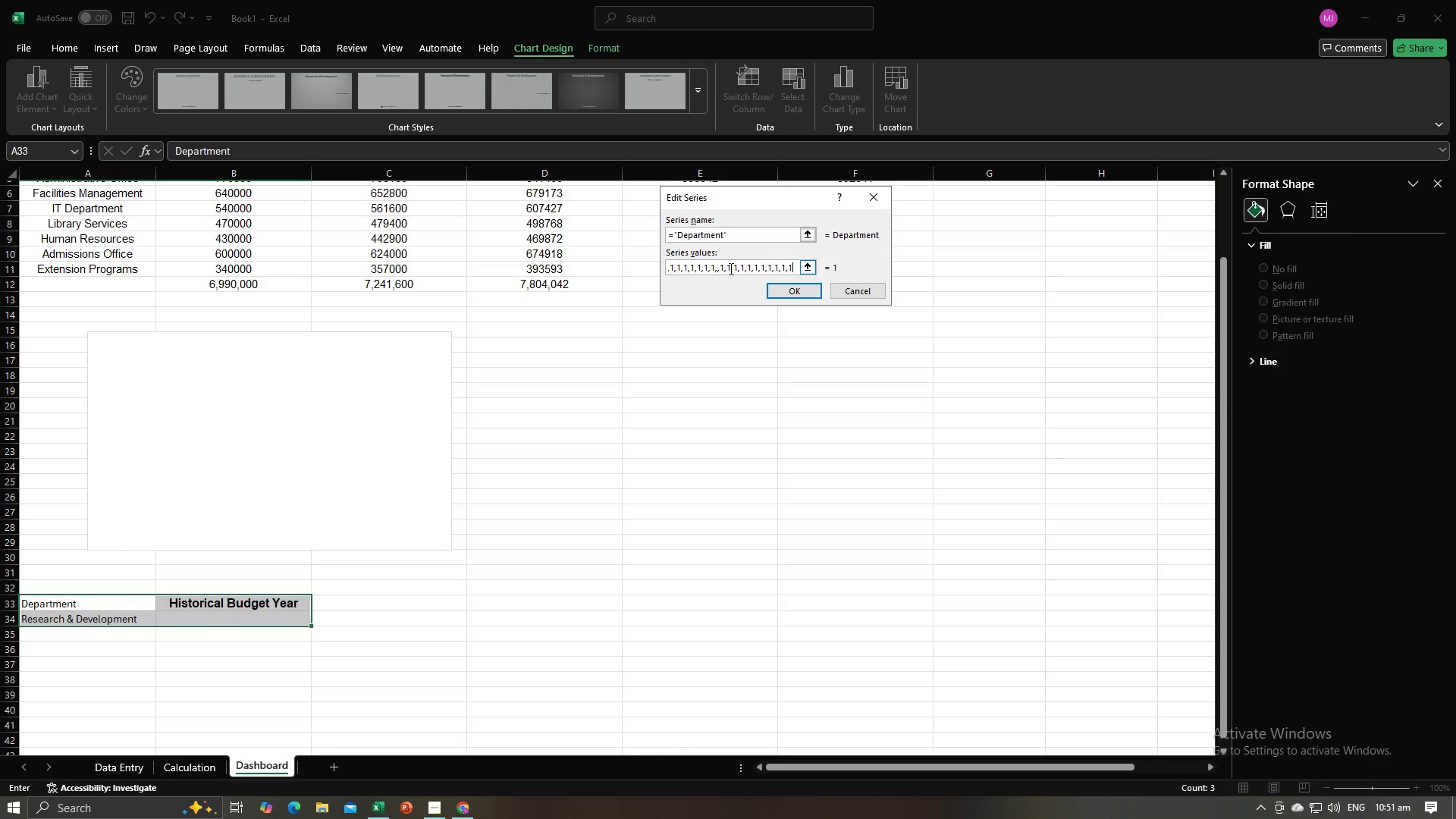 
key(Comma)
 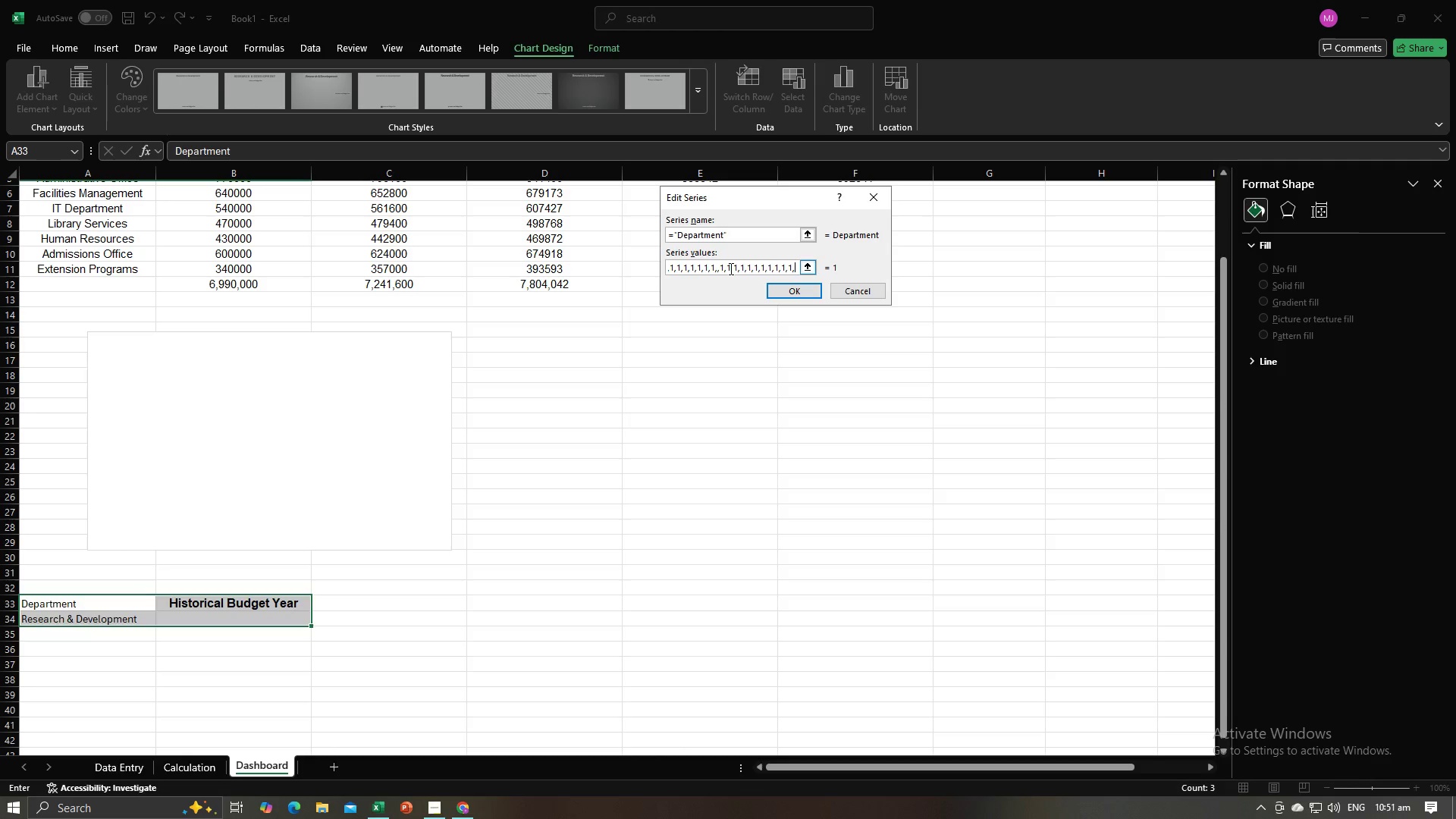 
key(1)
 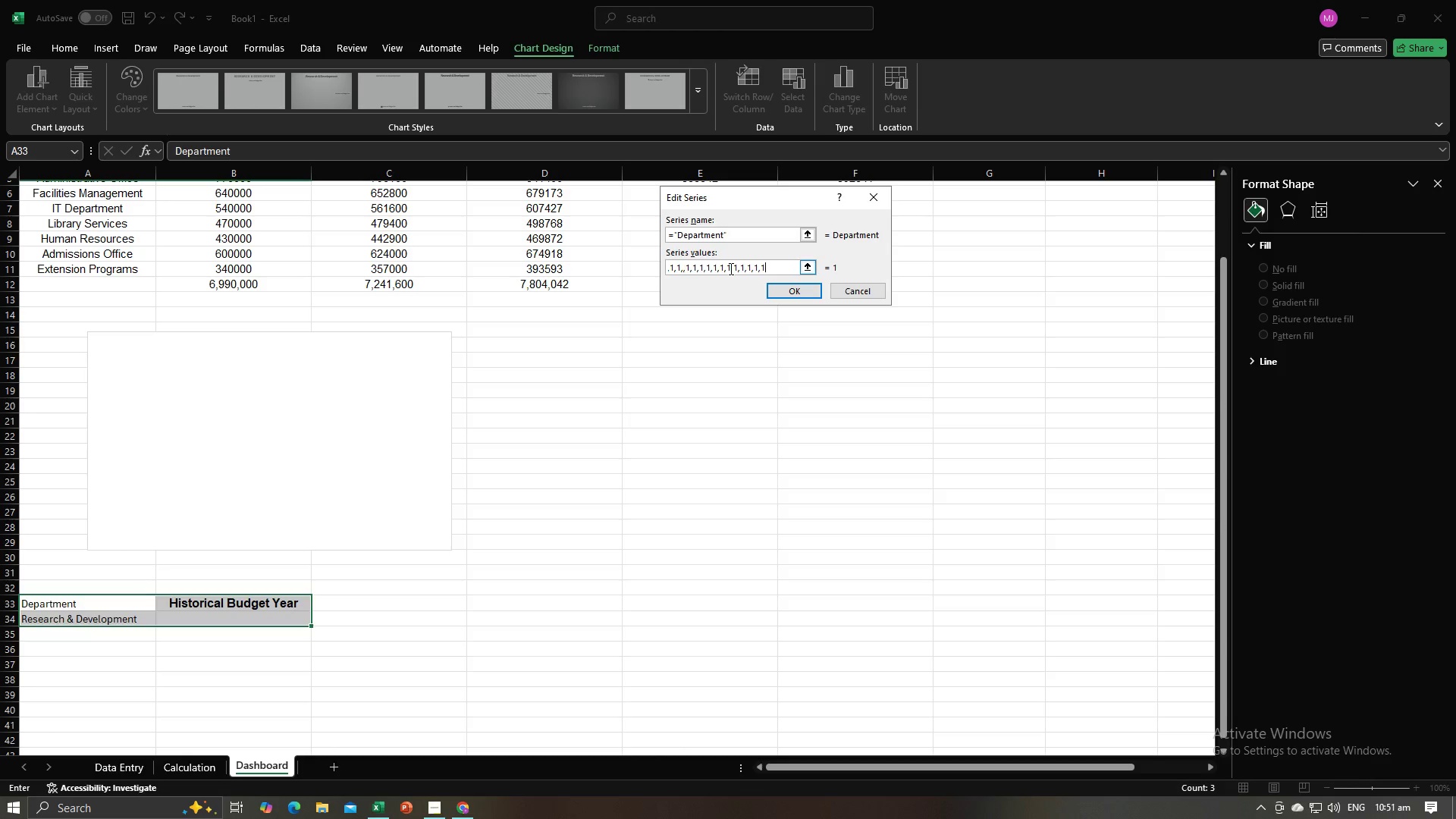 
key(Comma)
 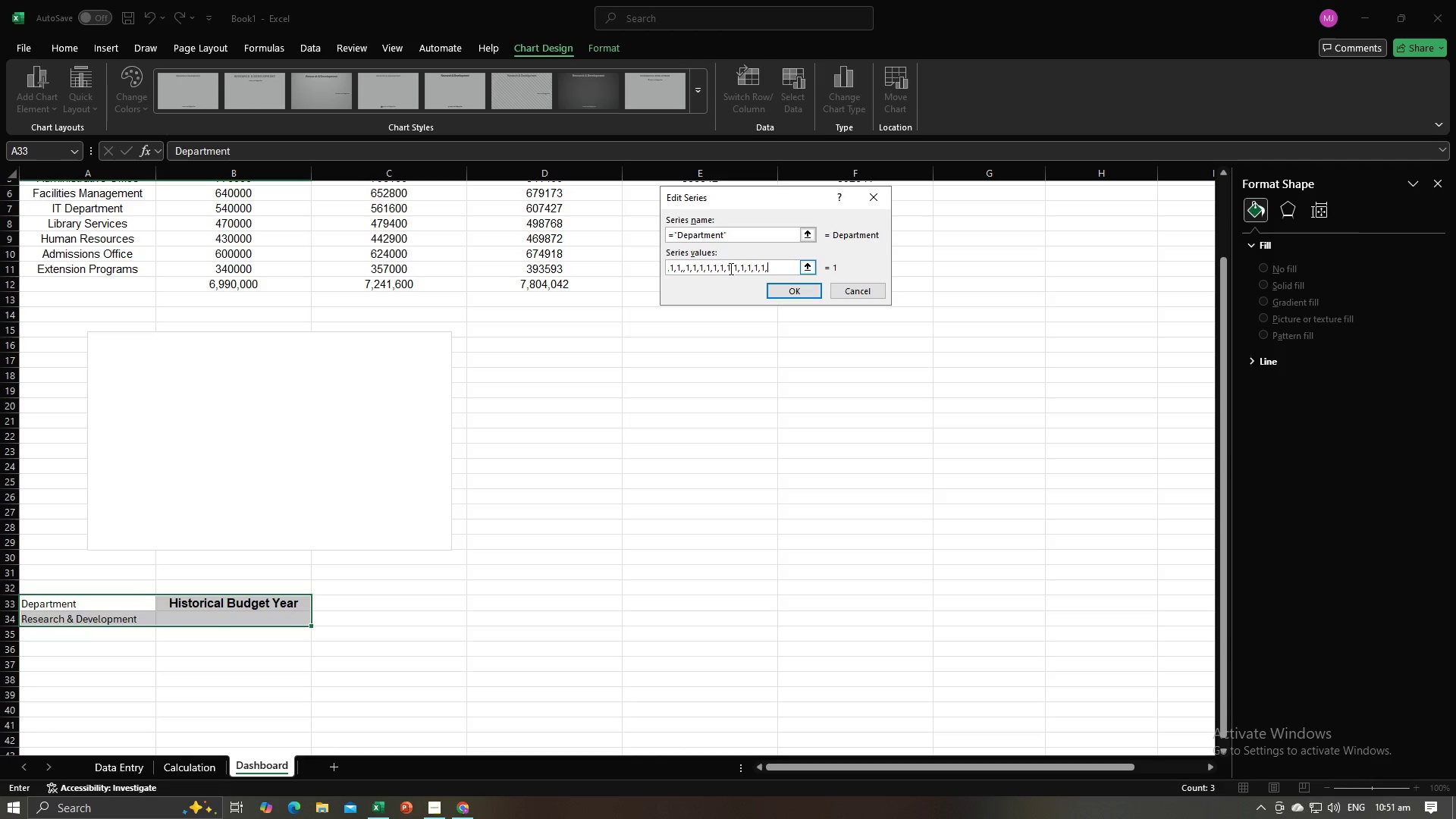 
key(1)
 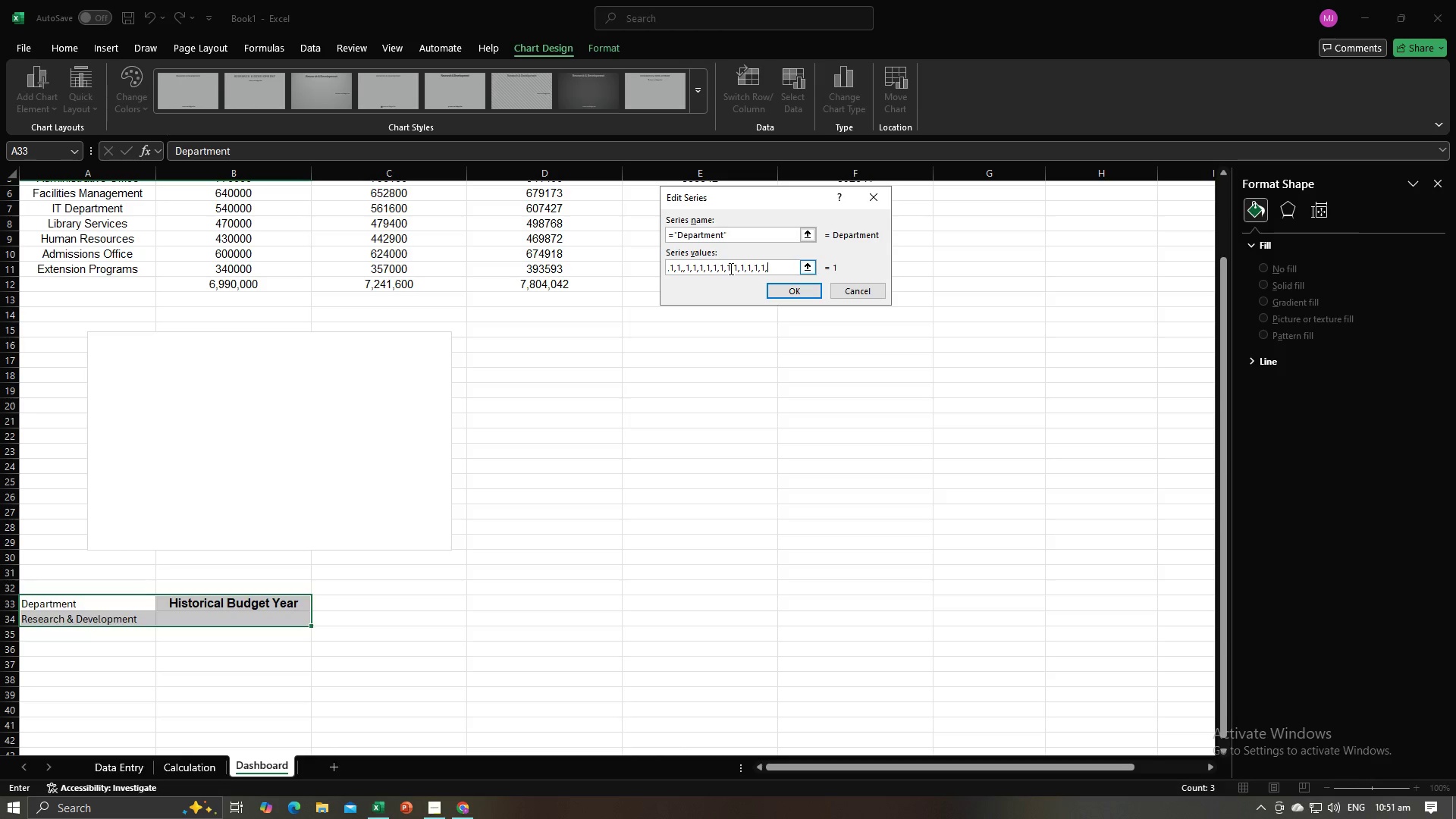 
key(Comma)
 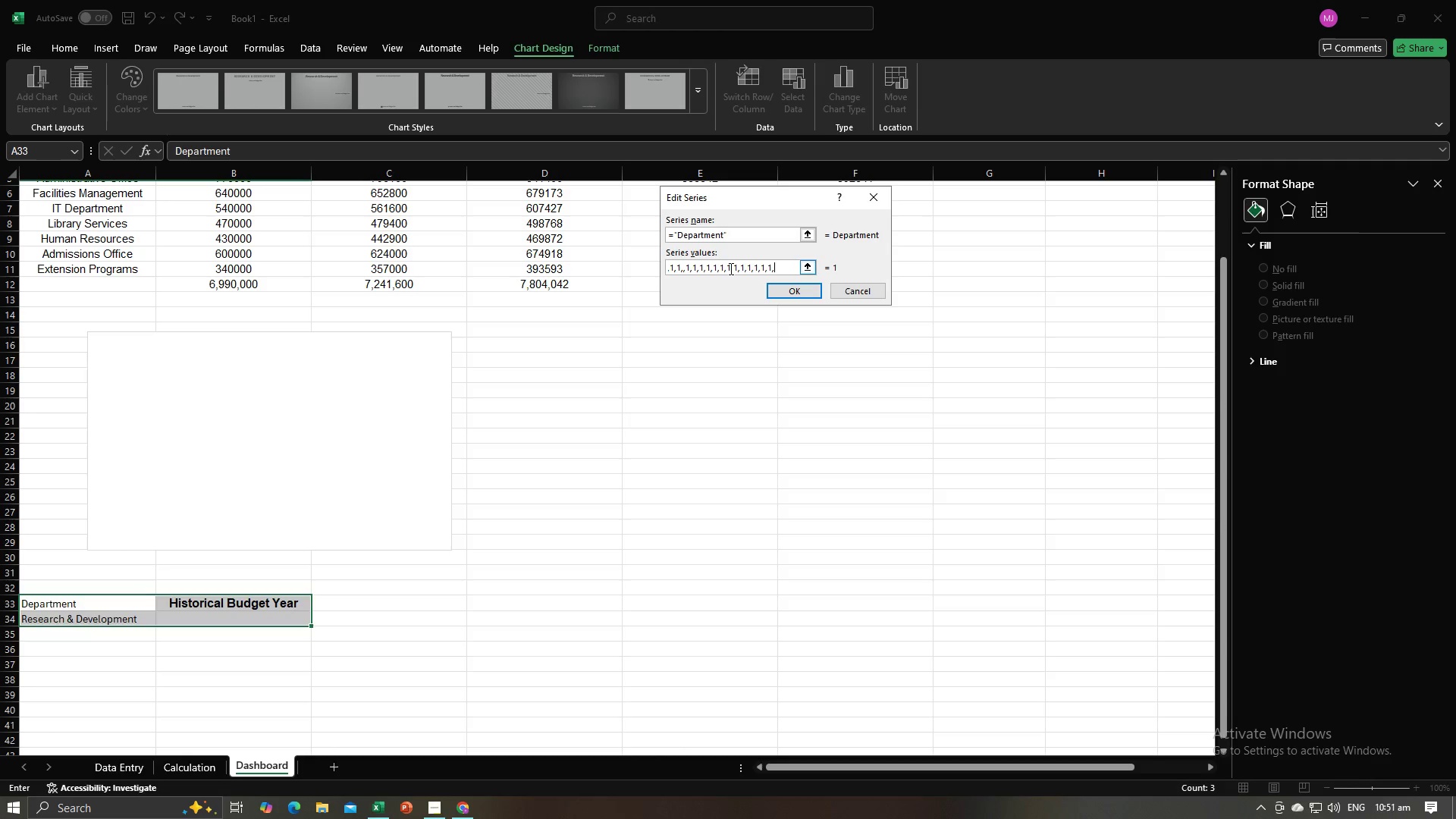 
key(1)
 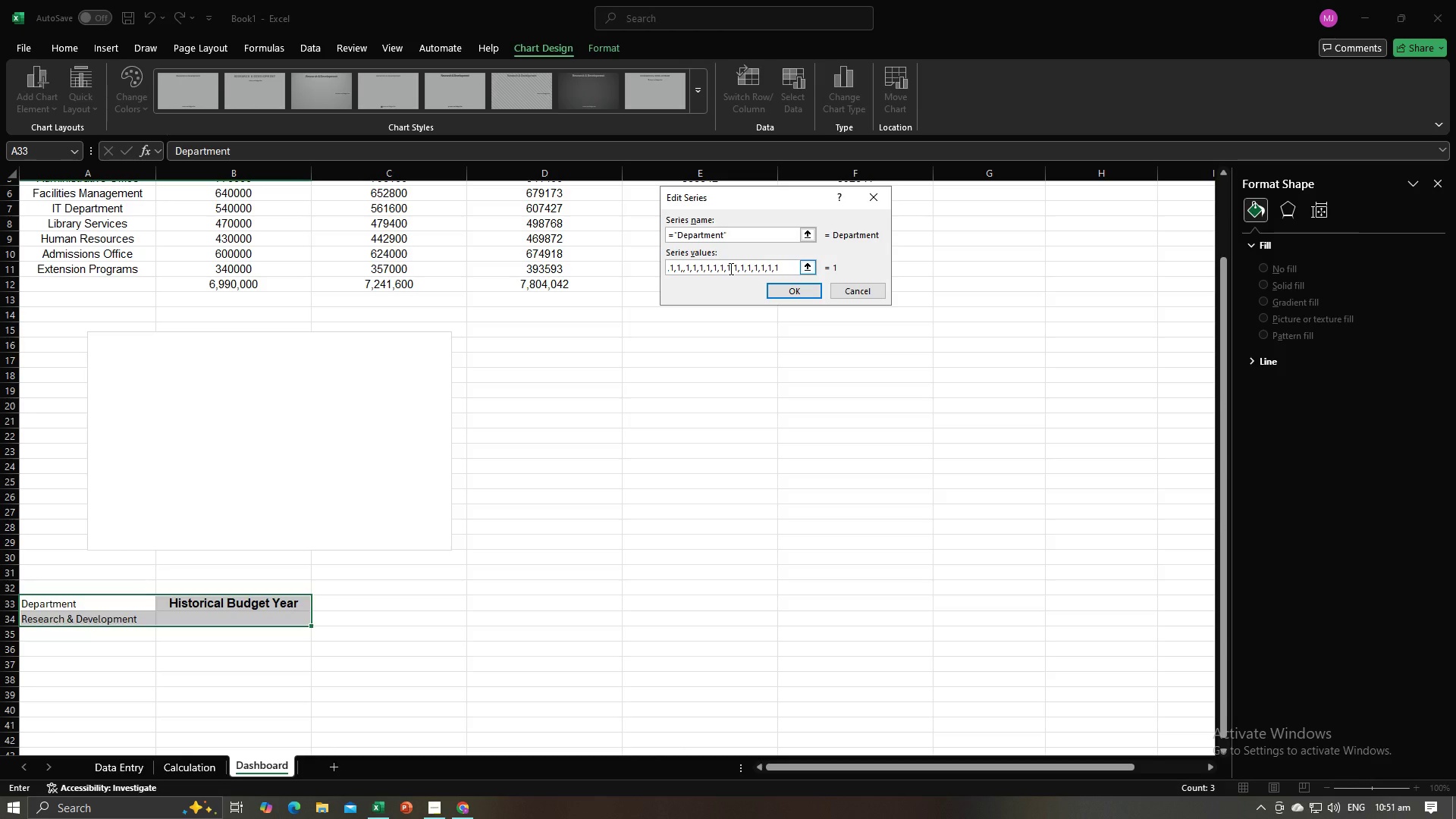 
key(Shift+BracketRight)
 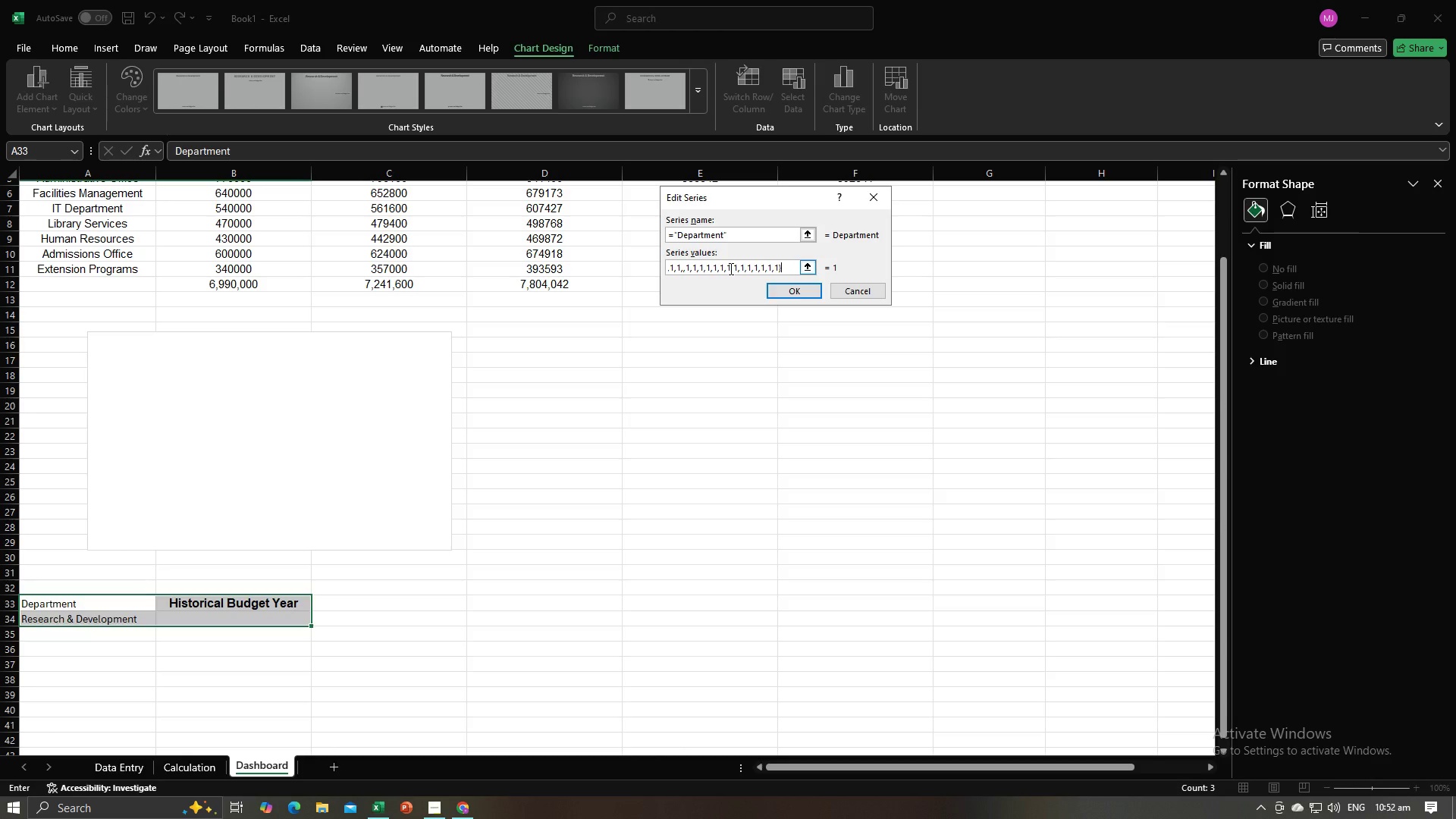 
key(Enter)
 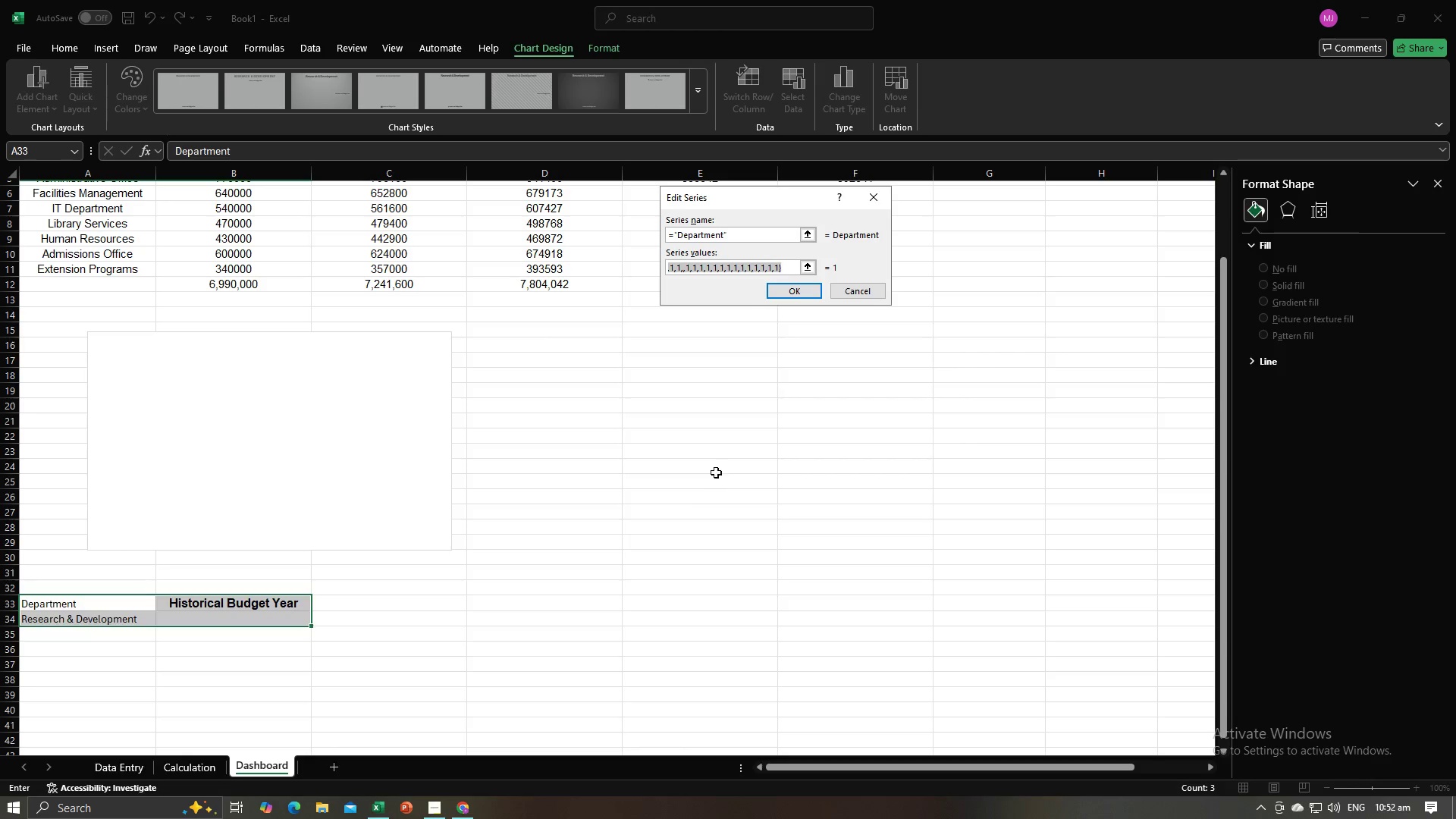 
left_click([795, 288])
 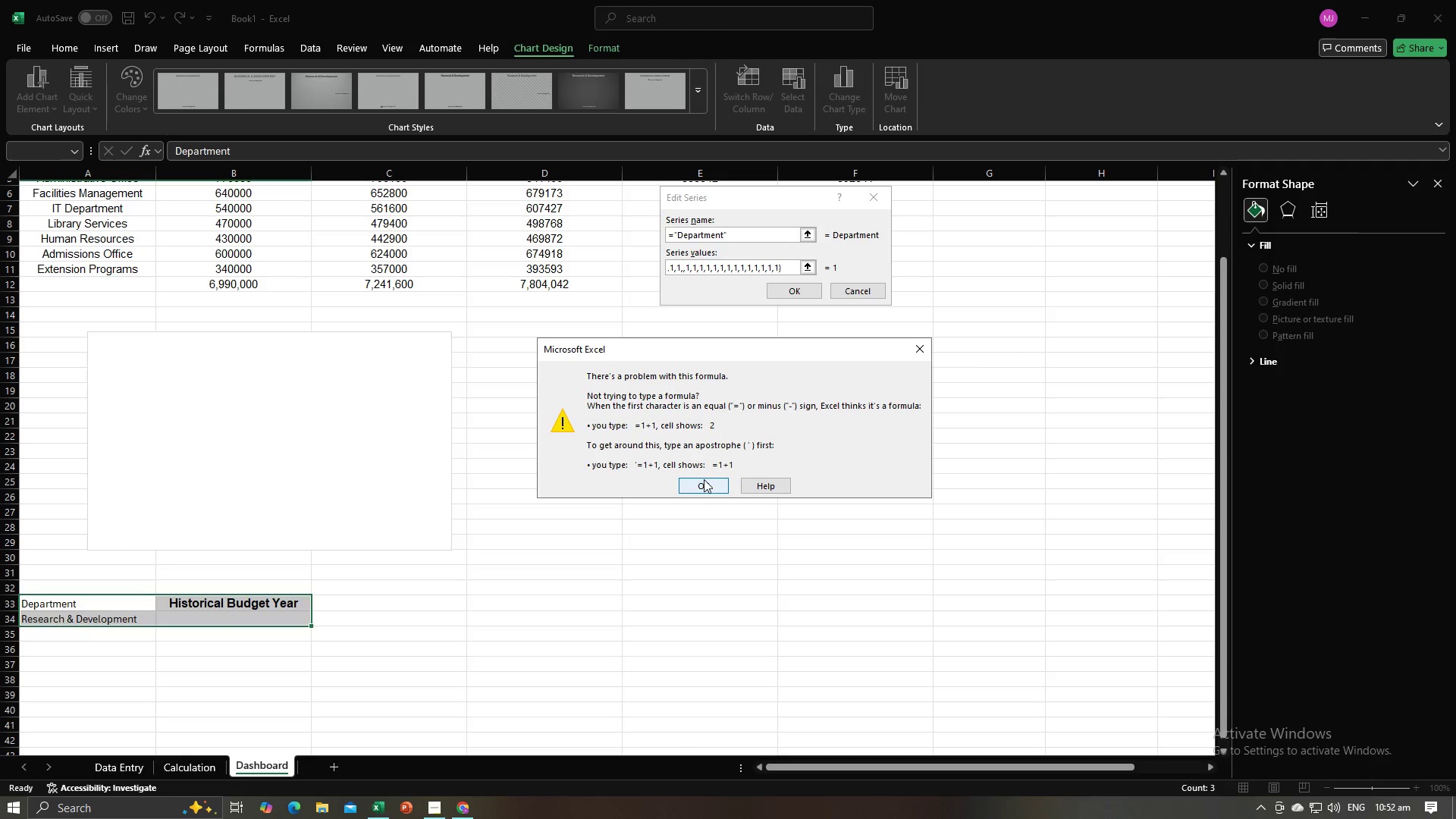 
left_click([702, 486])
 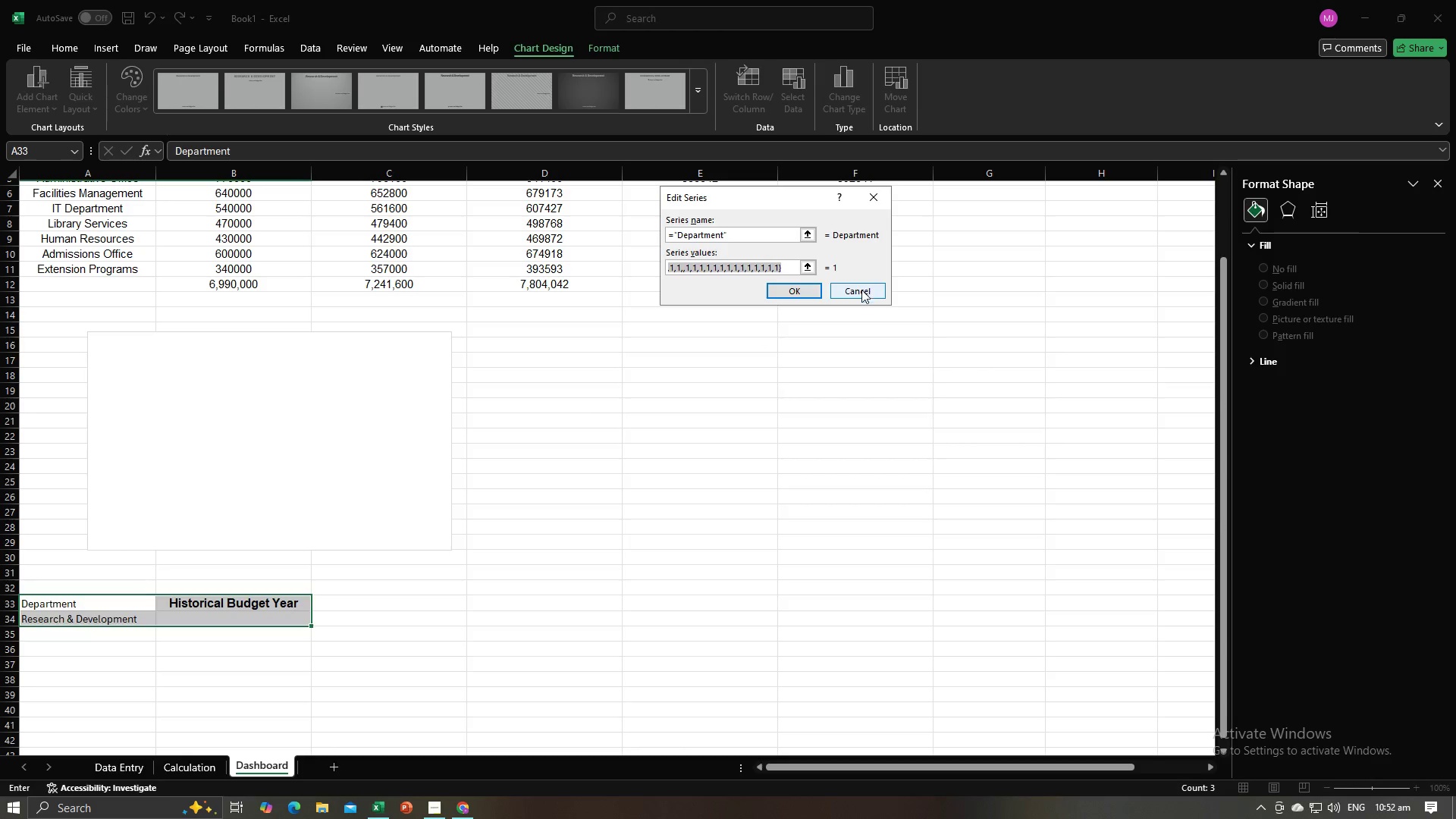 
left_click([861, 292])
 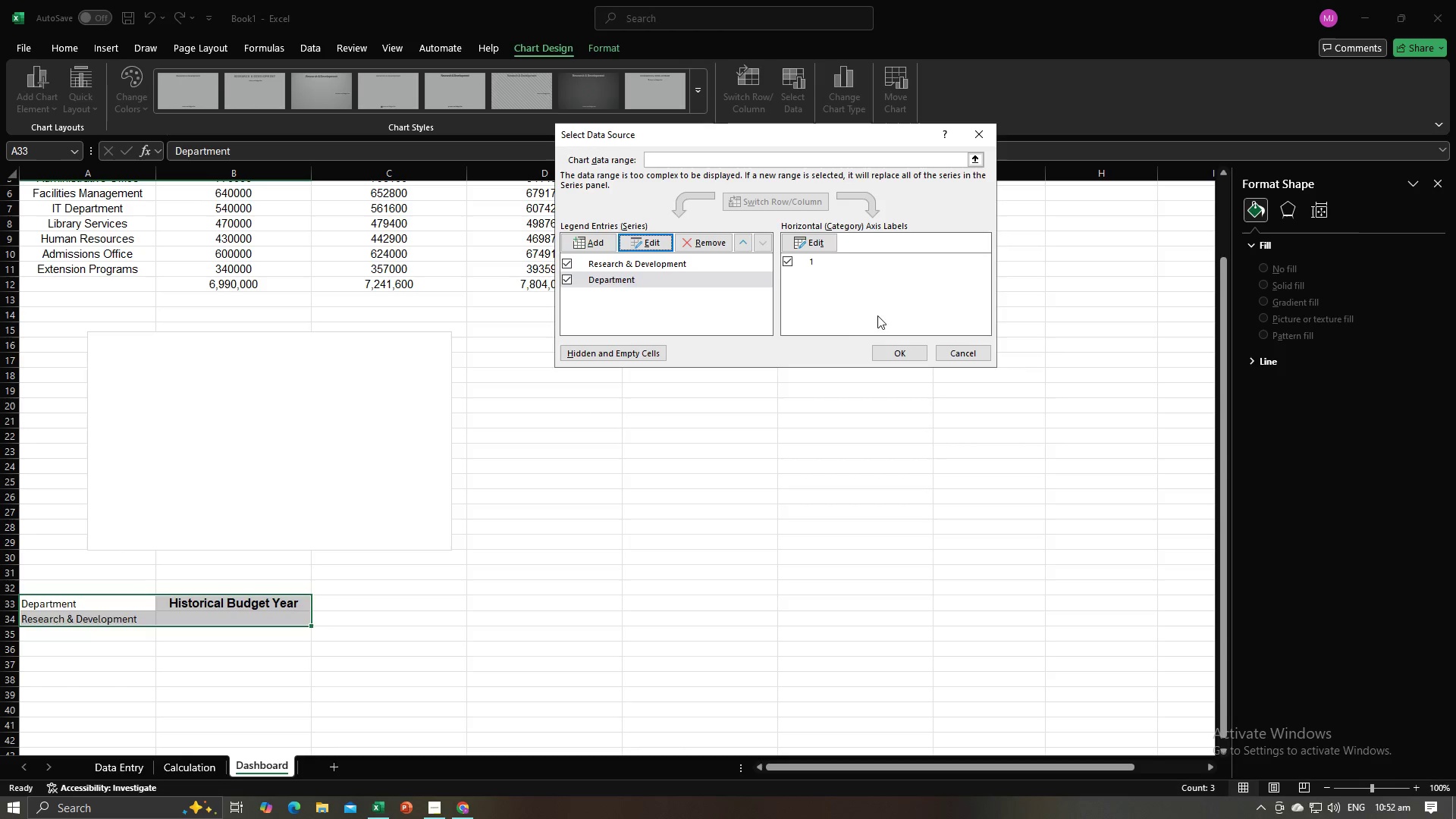 
left_click([894, 350])
 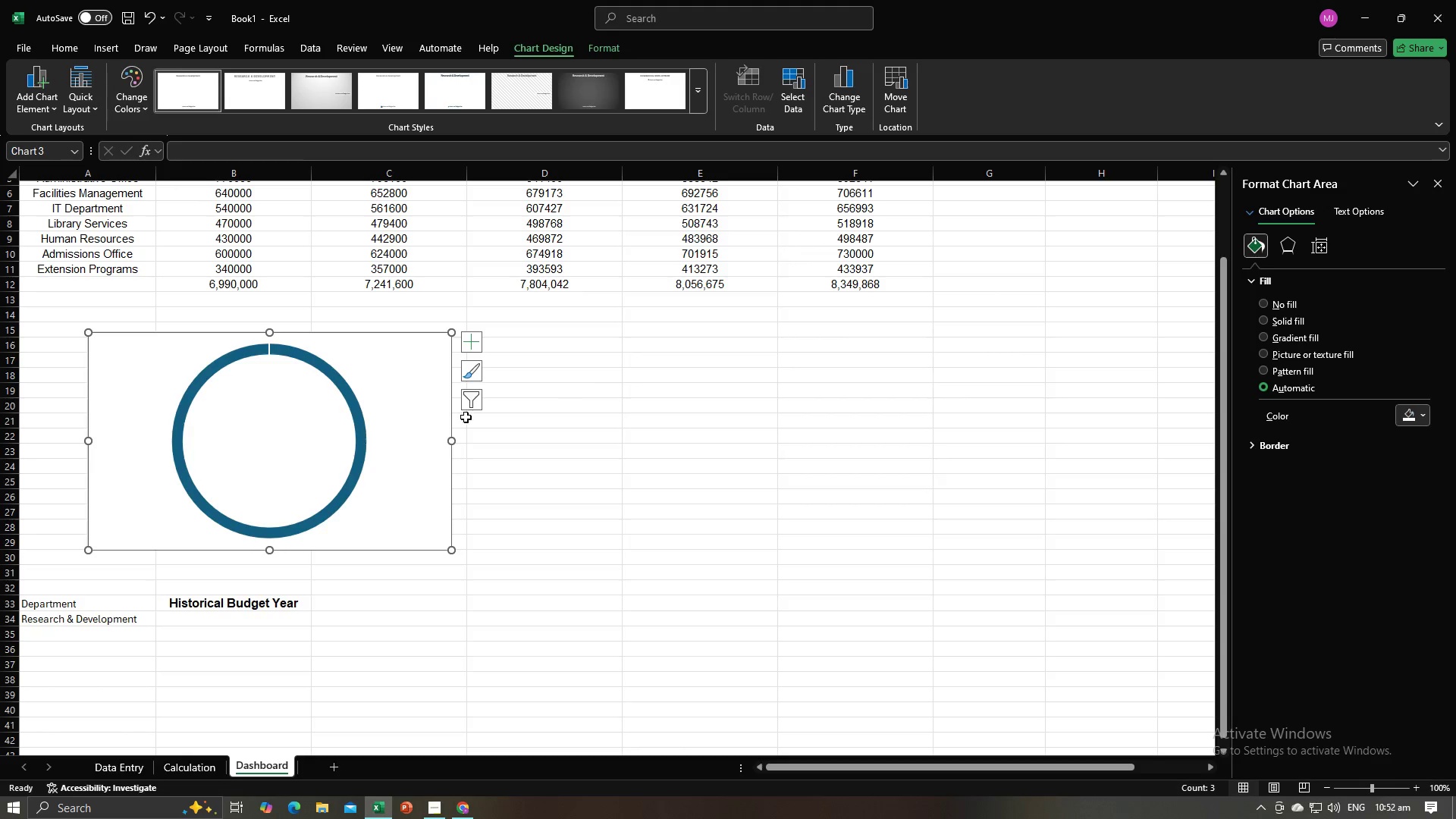 
left_click([314, 456])
 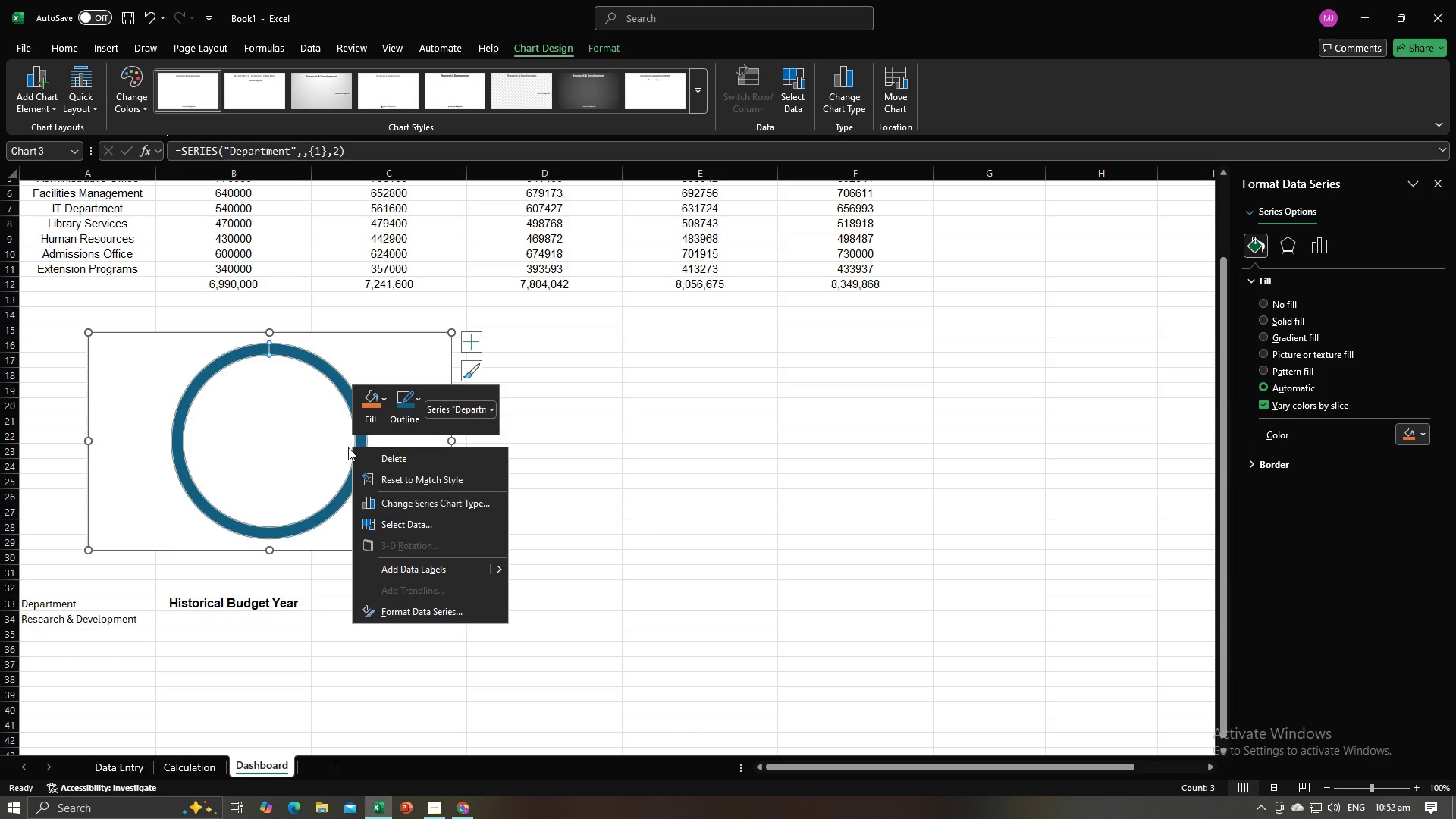 
left_click([444, 613])
 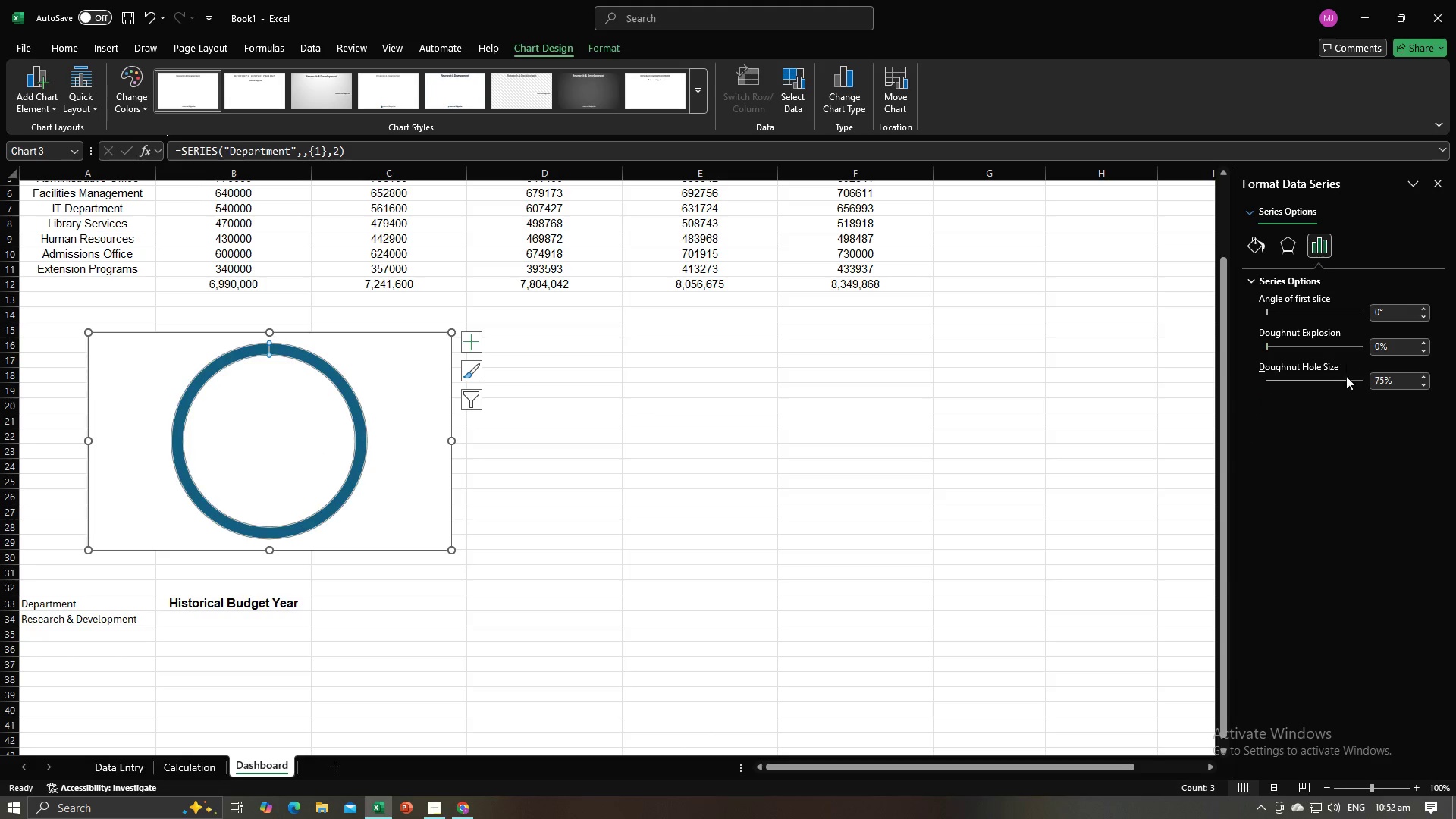 
left_click_drag(start_coordinate=[1346, 378], to_coordinate=[1275, 396])
 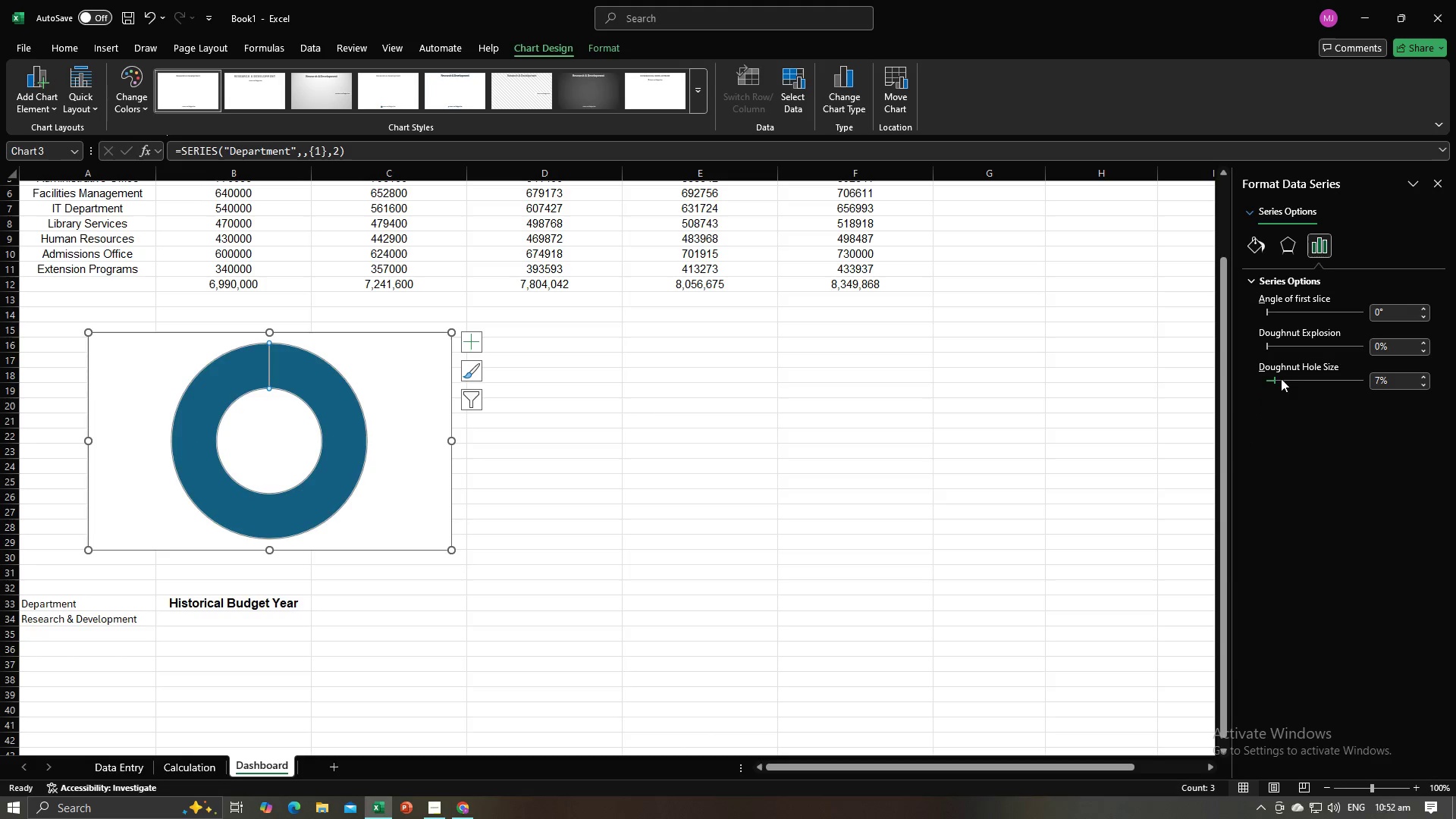 
left_click_drag(start_coordinate=[1272, 378], to_coordinate=[1293, 374])
 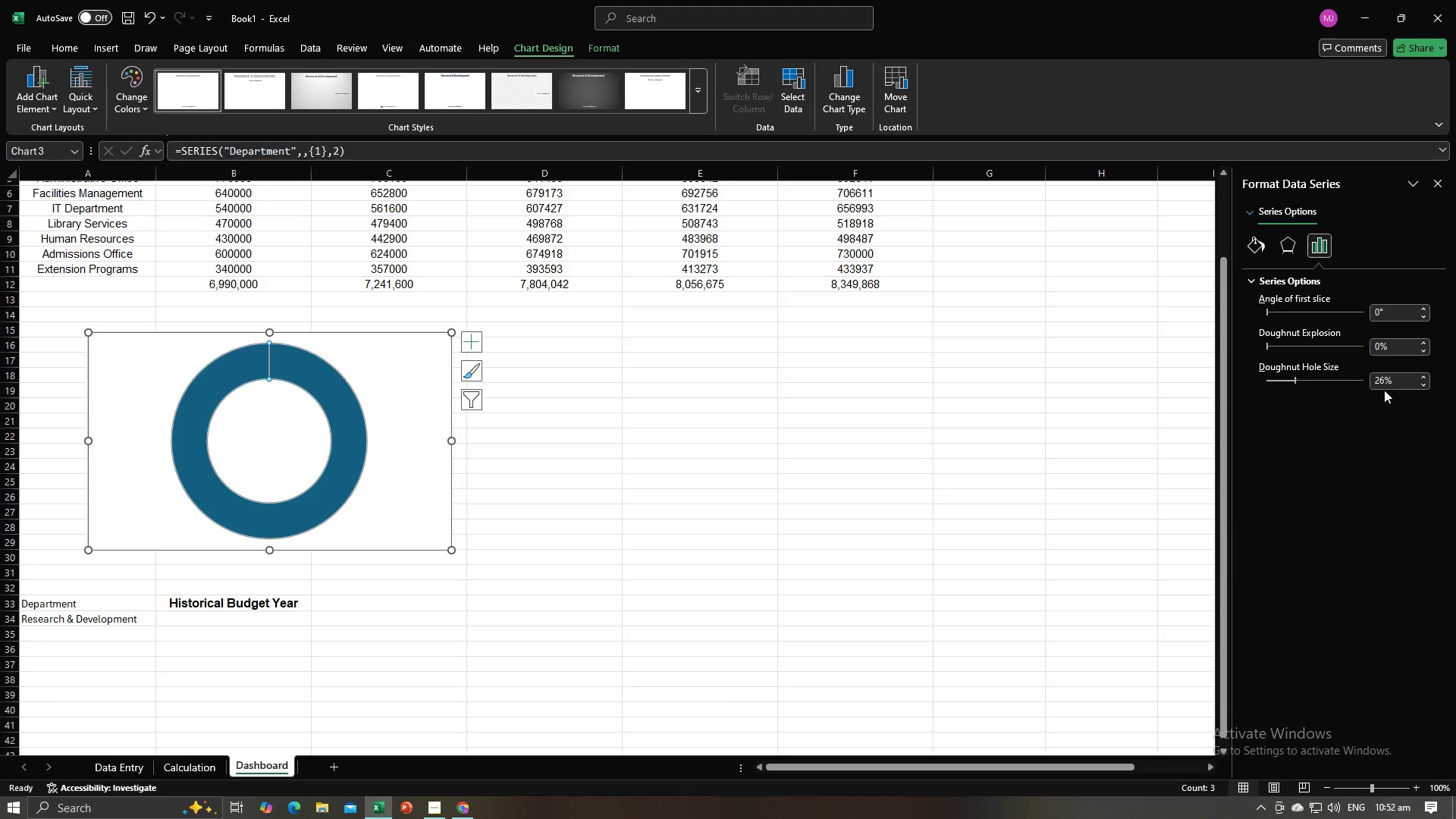 
left_click([1382, 381])
 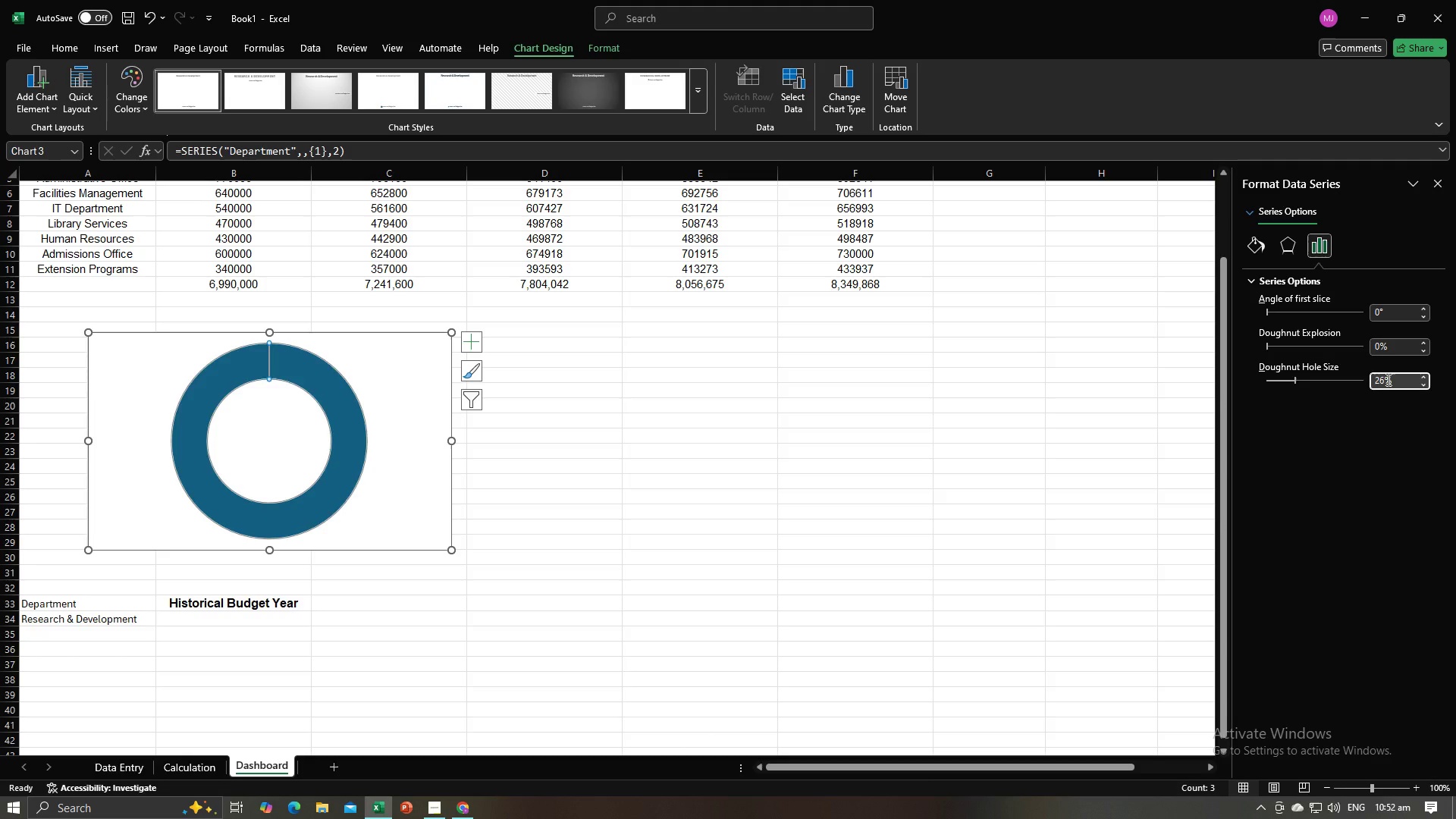 
key(Backspace)
key(Backspace)
type(25)
 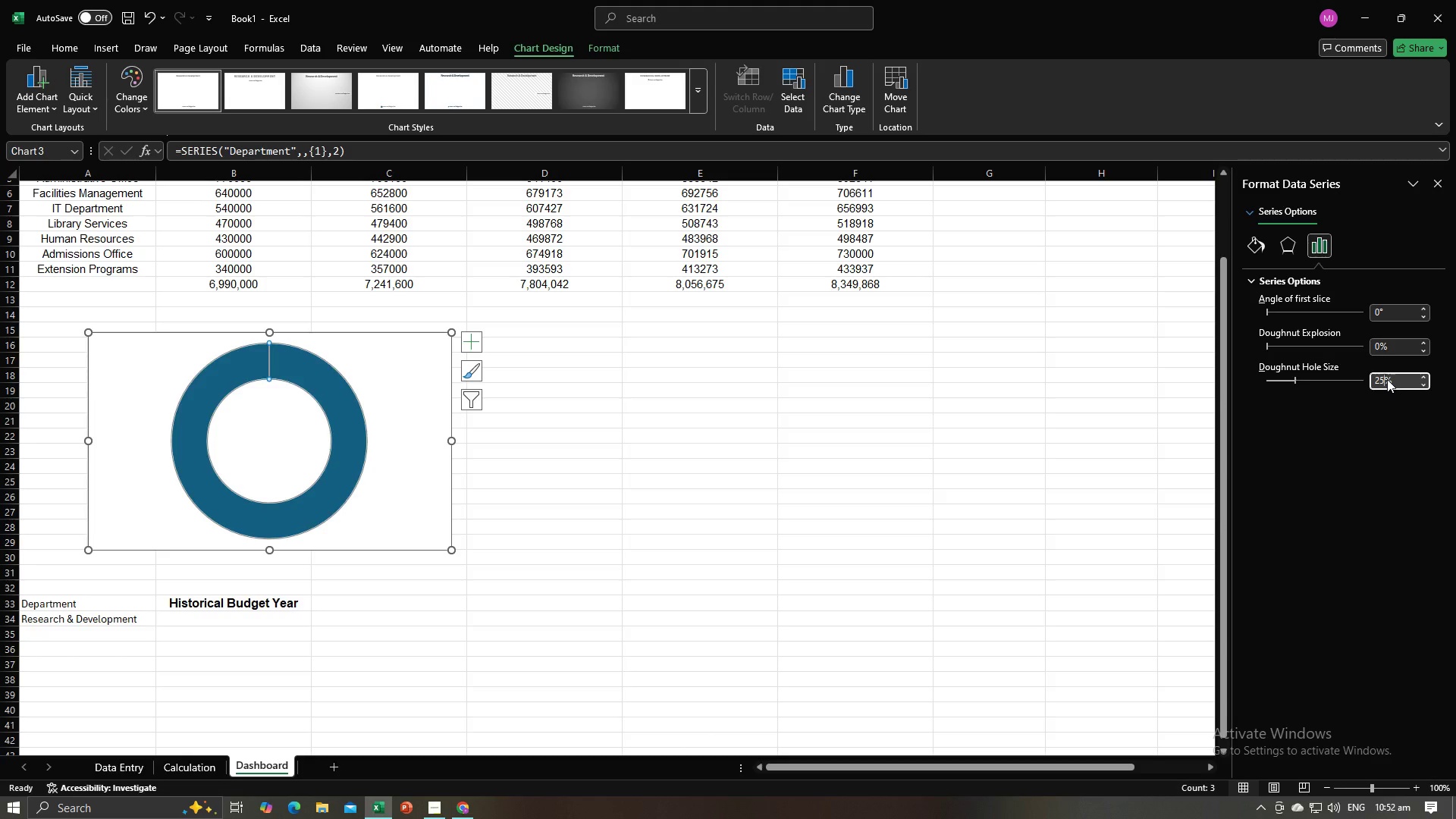 
key(Enter)
 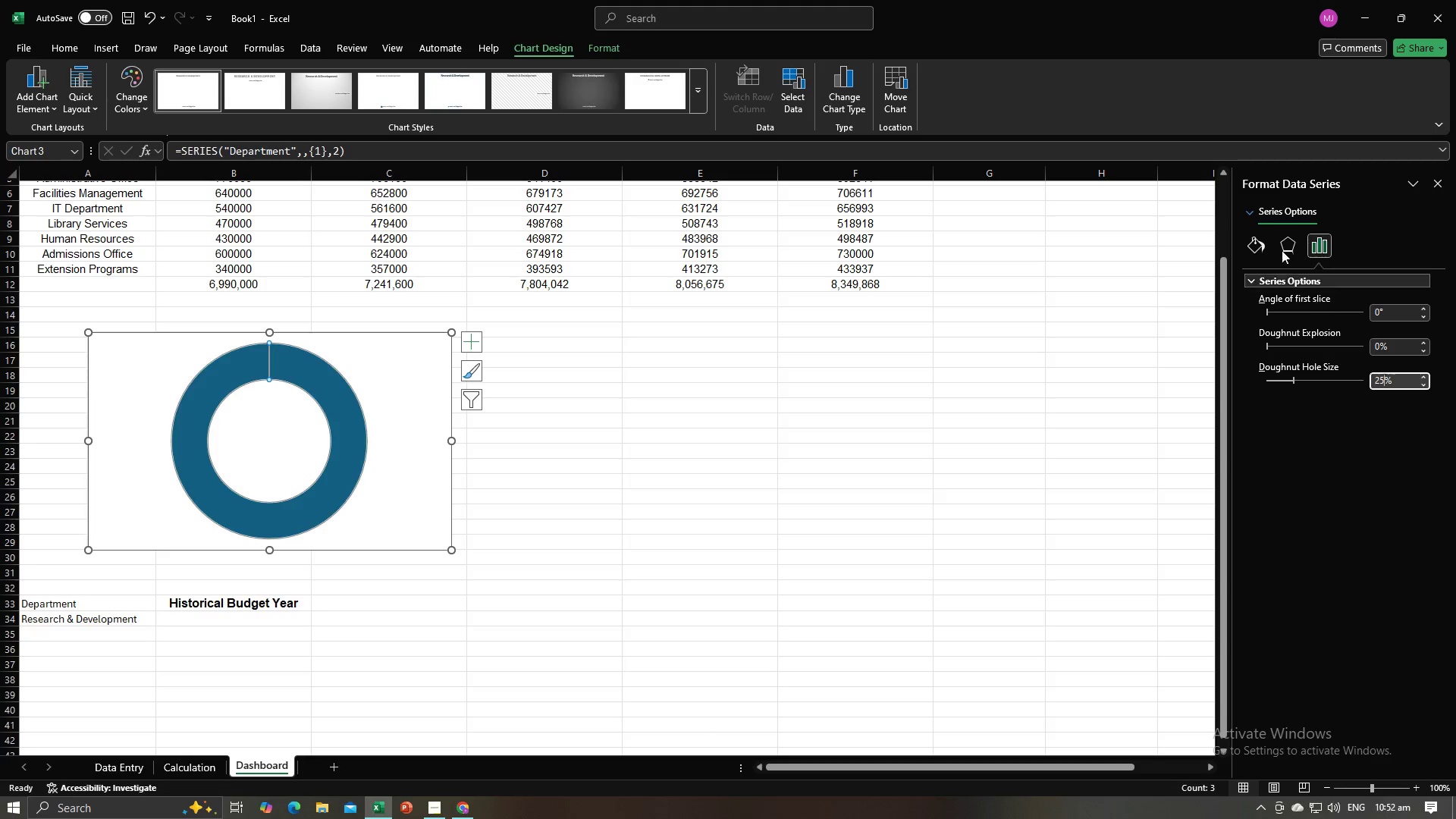 
left_click([1260, 243])
 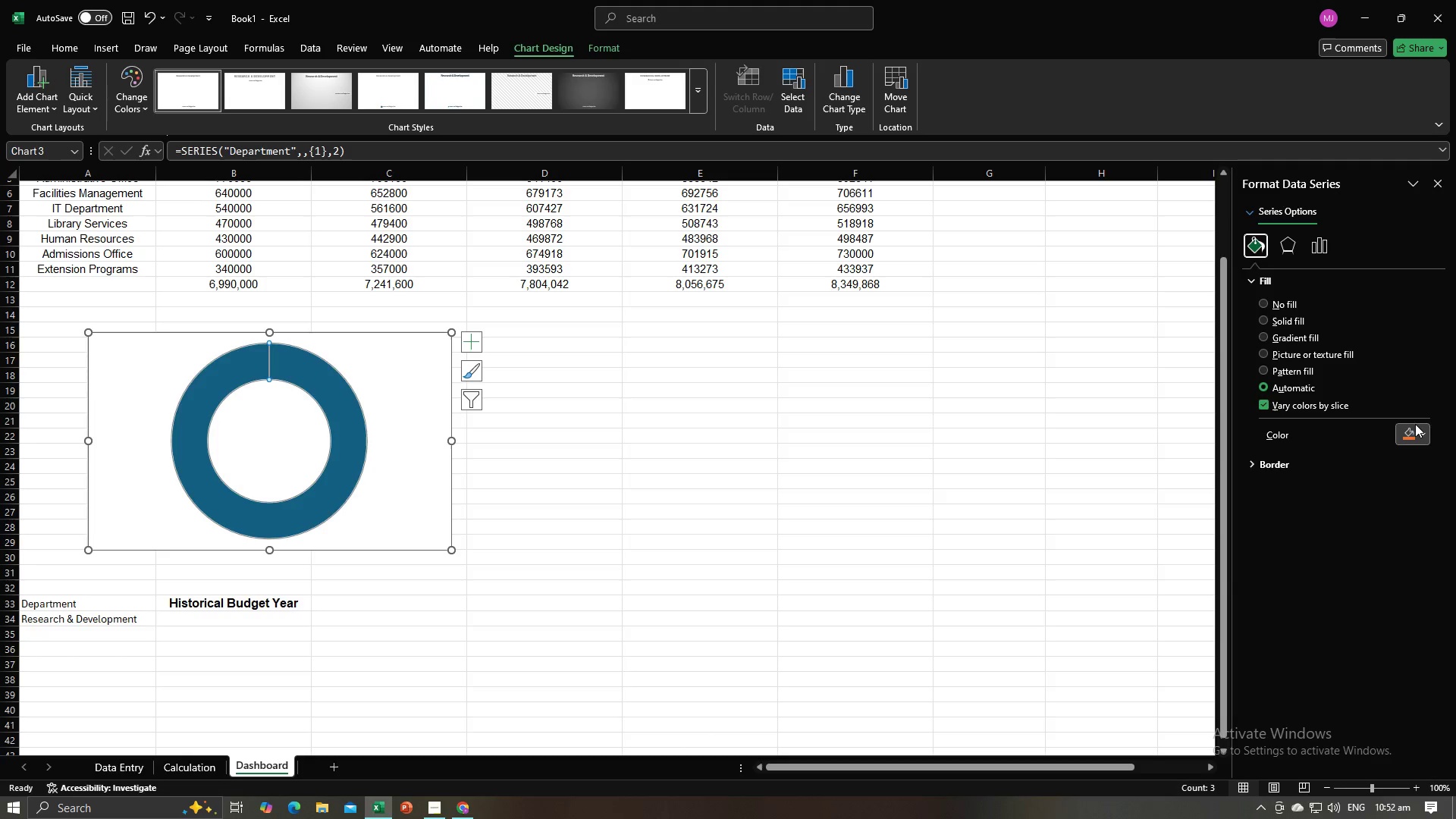 
left_click([1415, 434])
 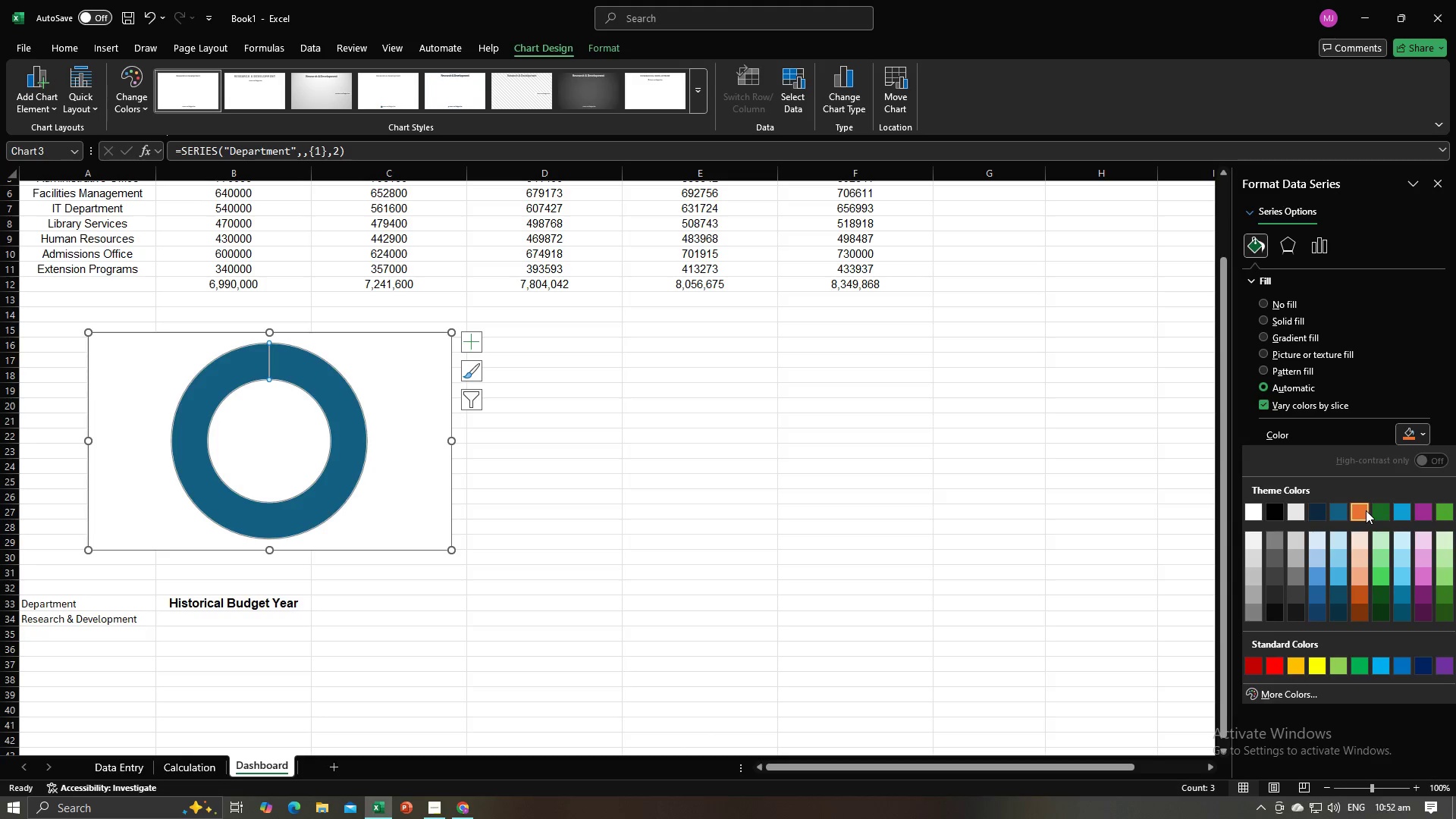 
left_click([1366, 510])
 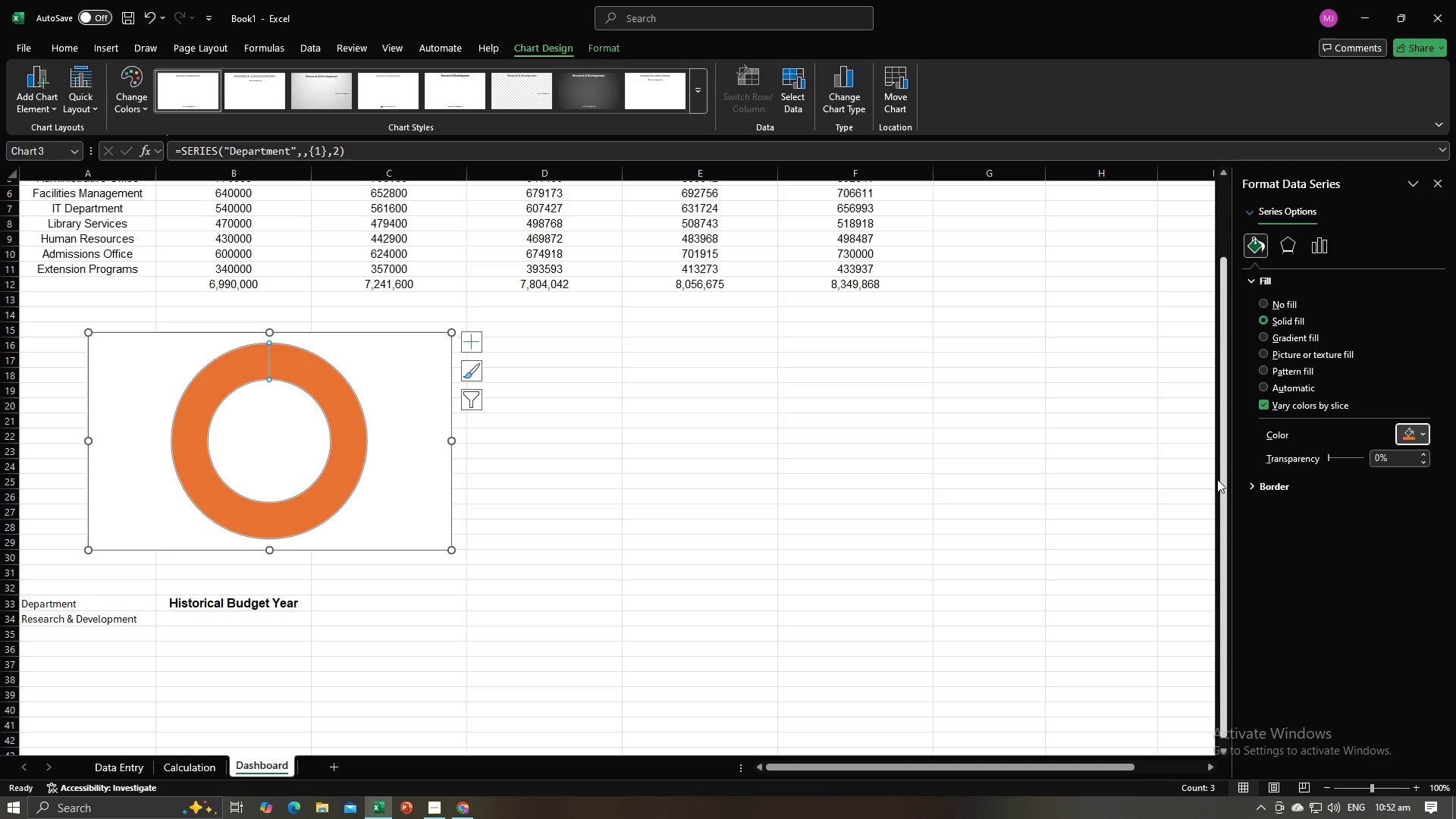 
left_click([1207, 484])
 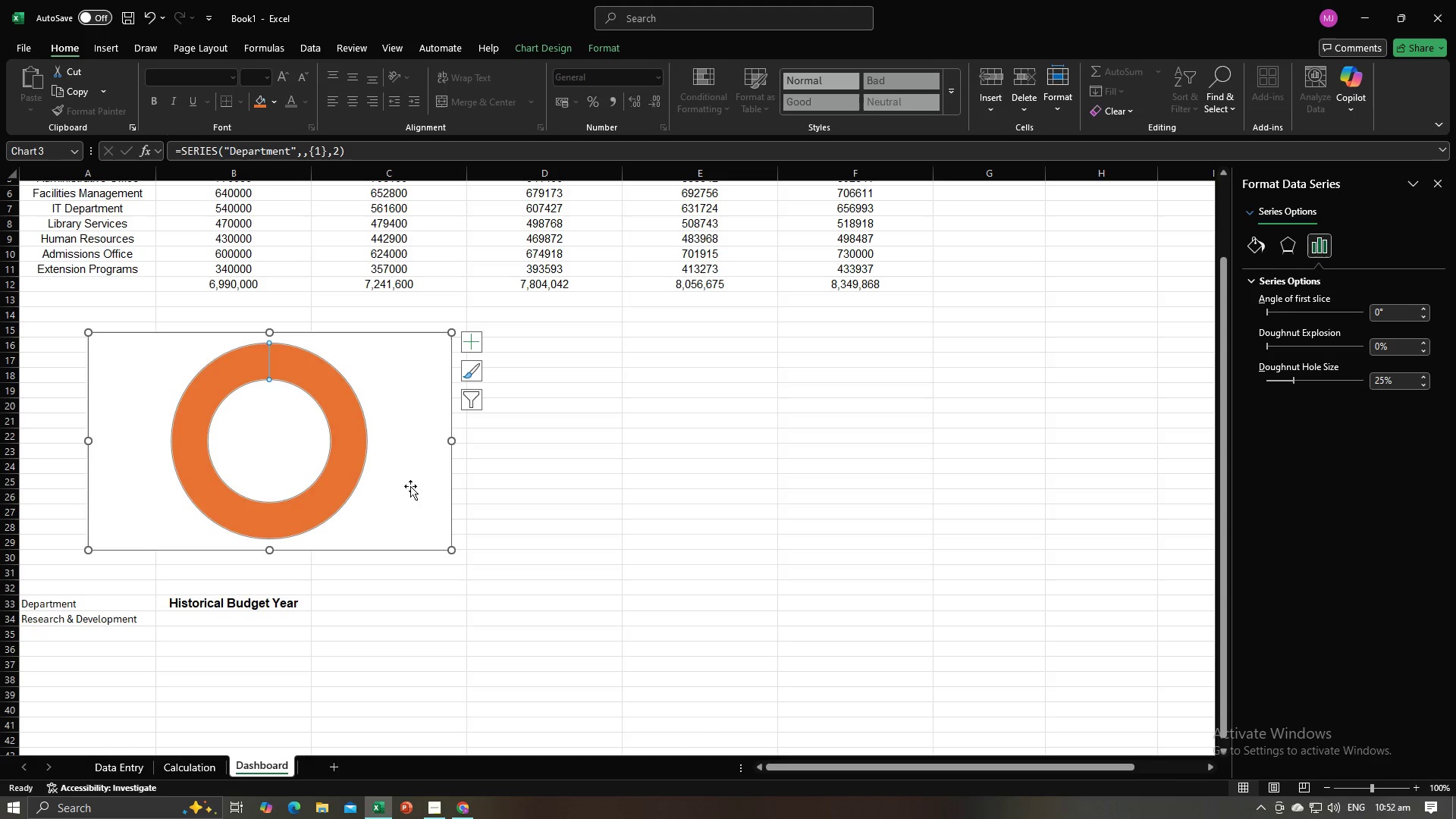 
right_click([378, 491])
 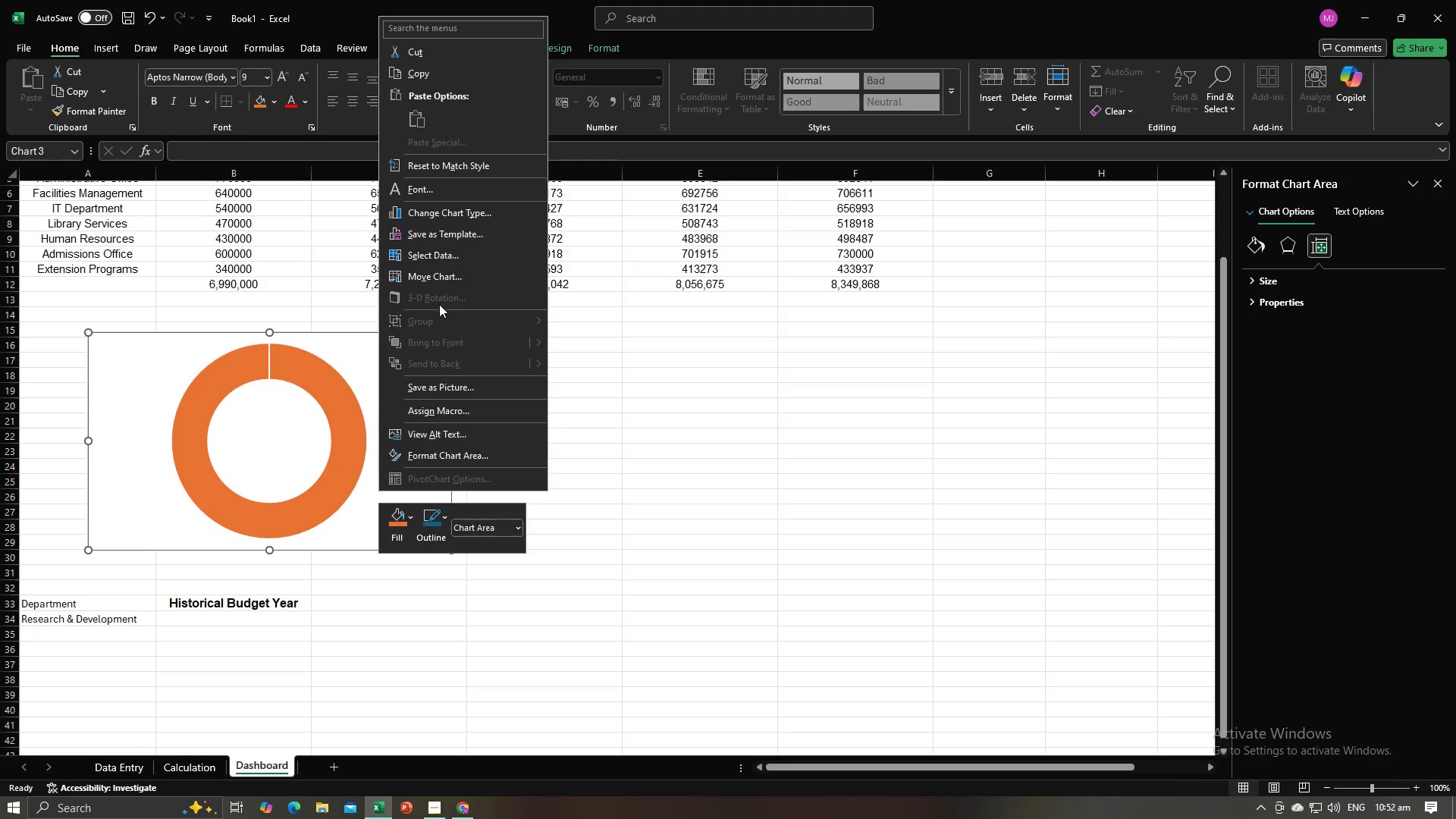 
wait(7.63)
 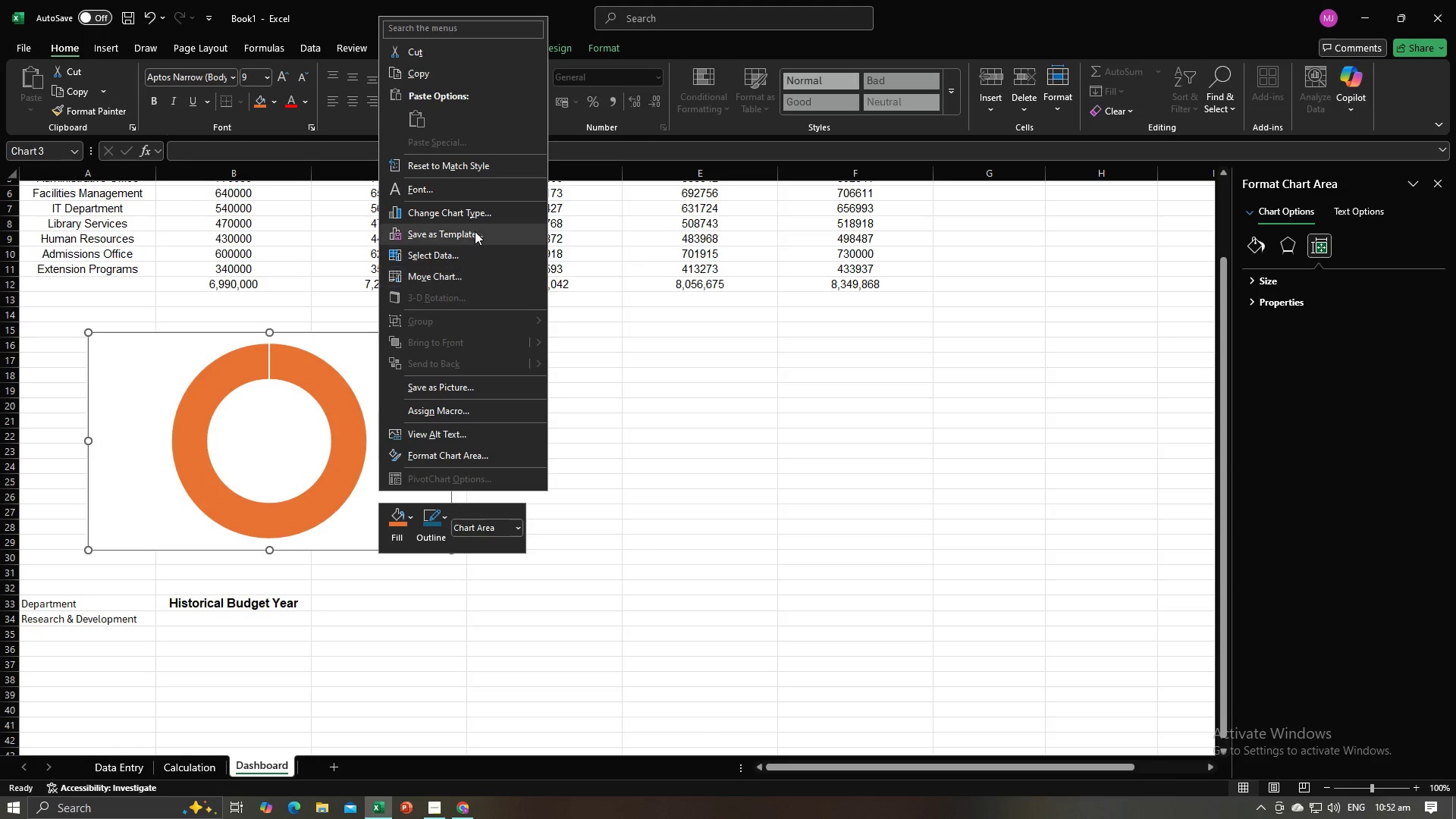 
left_click([334, 351])
 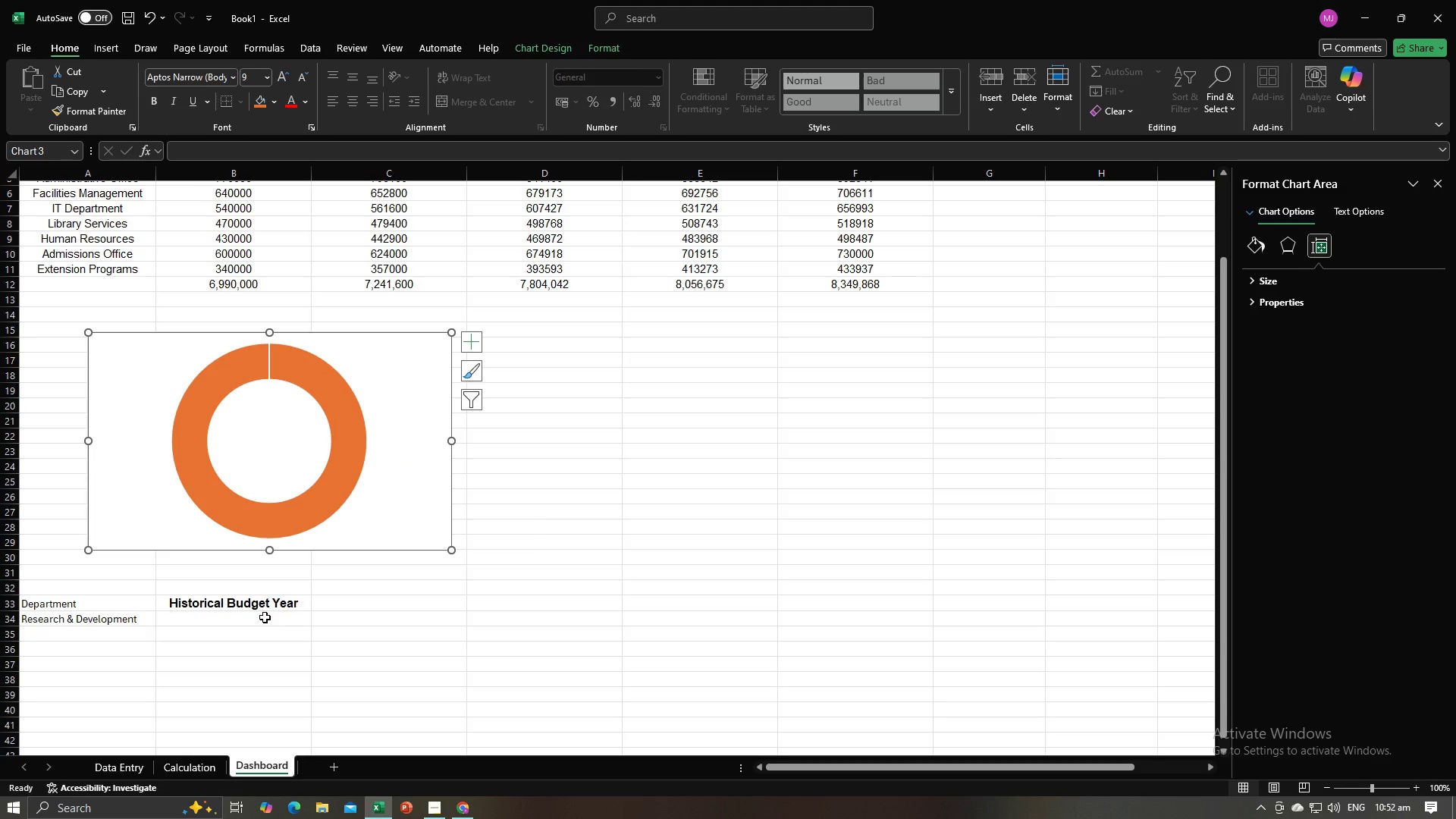 
wait(5.3)
 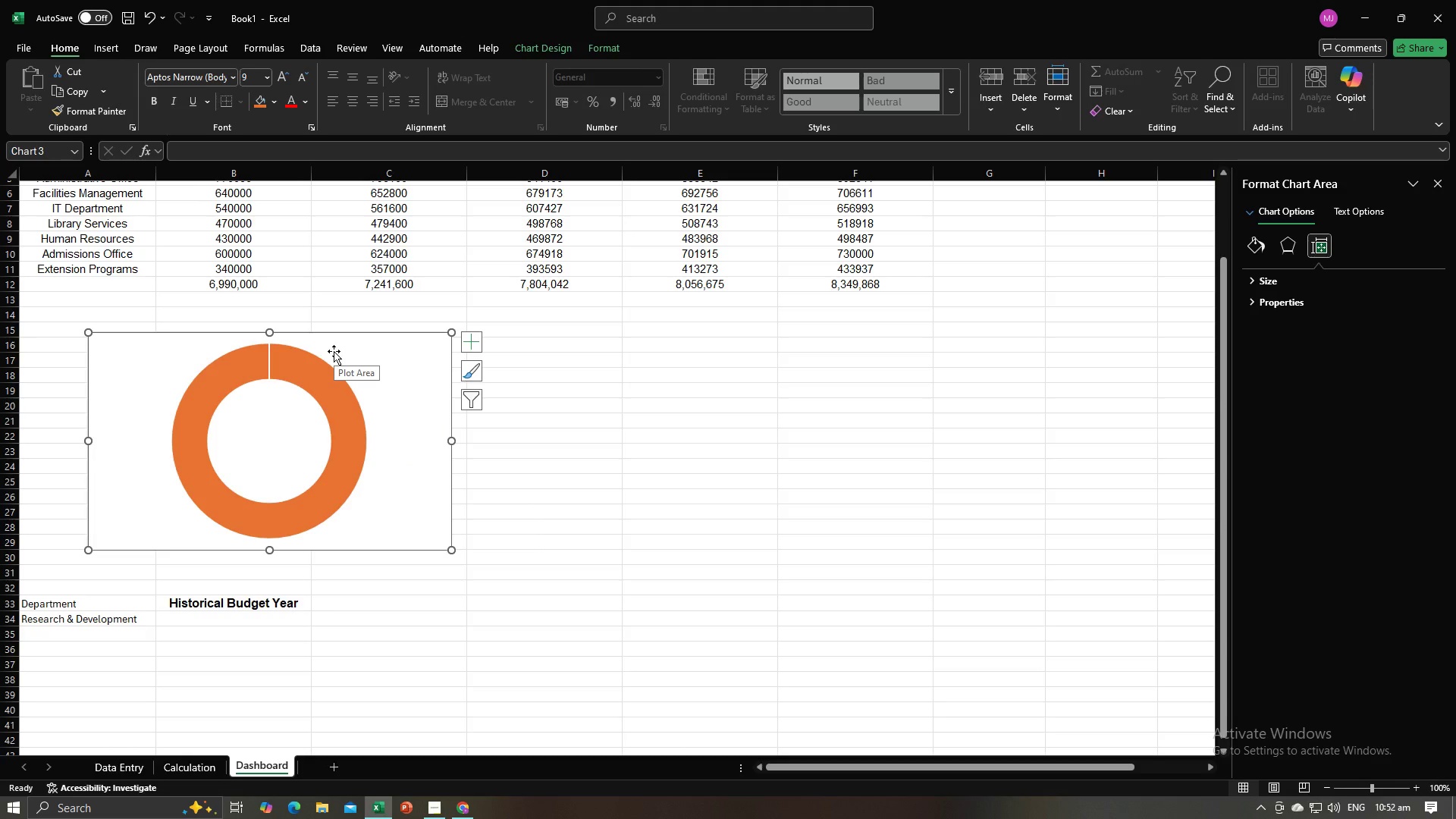 
scroll: coordinate [265, 617], scroll_direction: up, amount: 2.0
 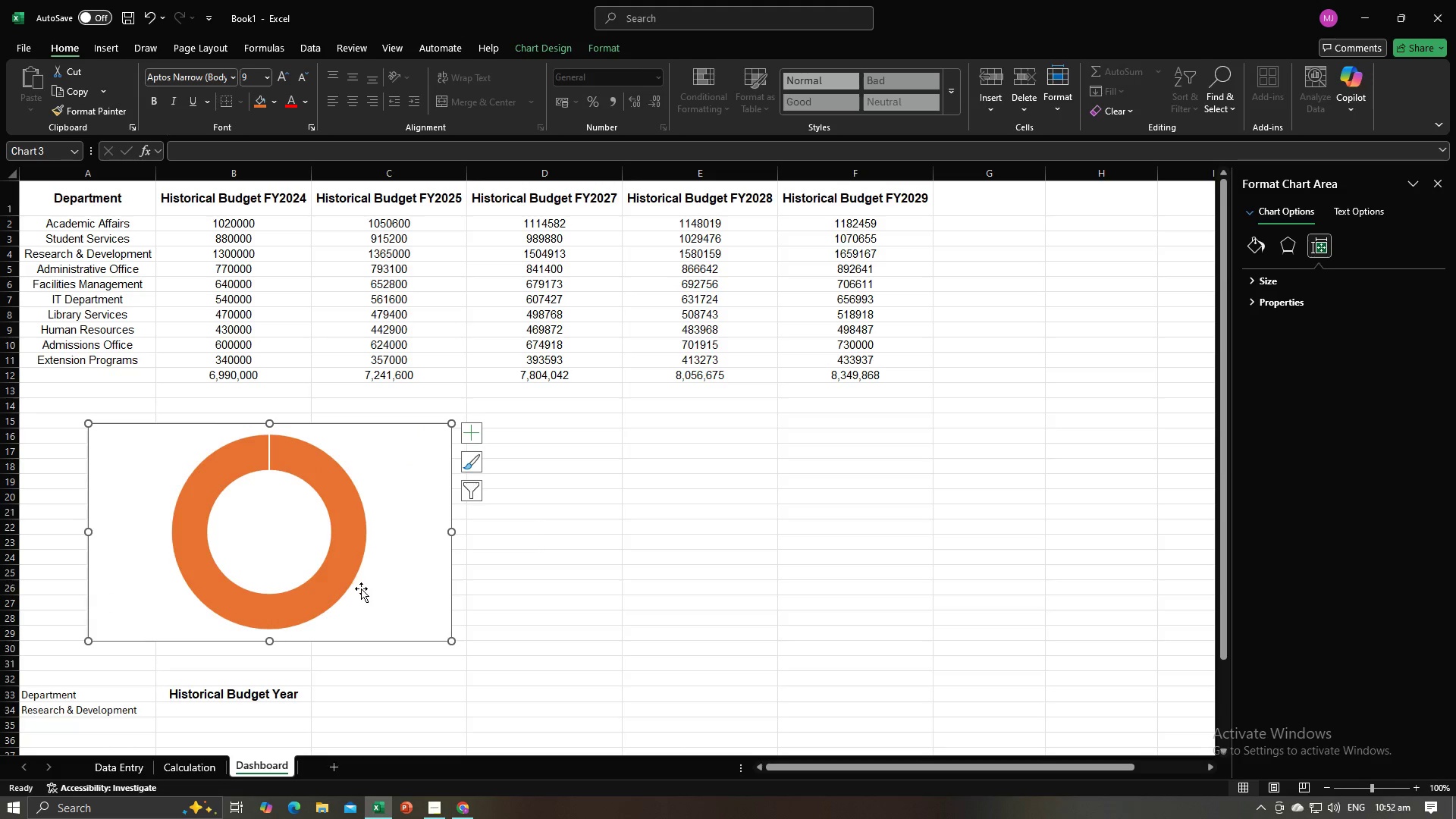 
scroll: coordinate [361, 588], scroll_direction: down, amount: 1.0
 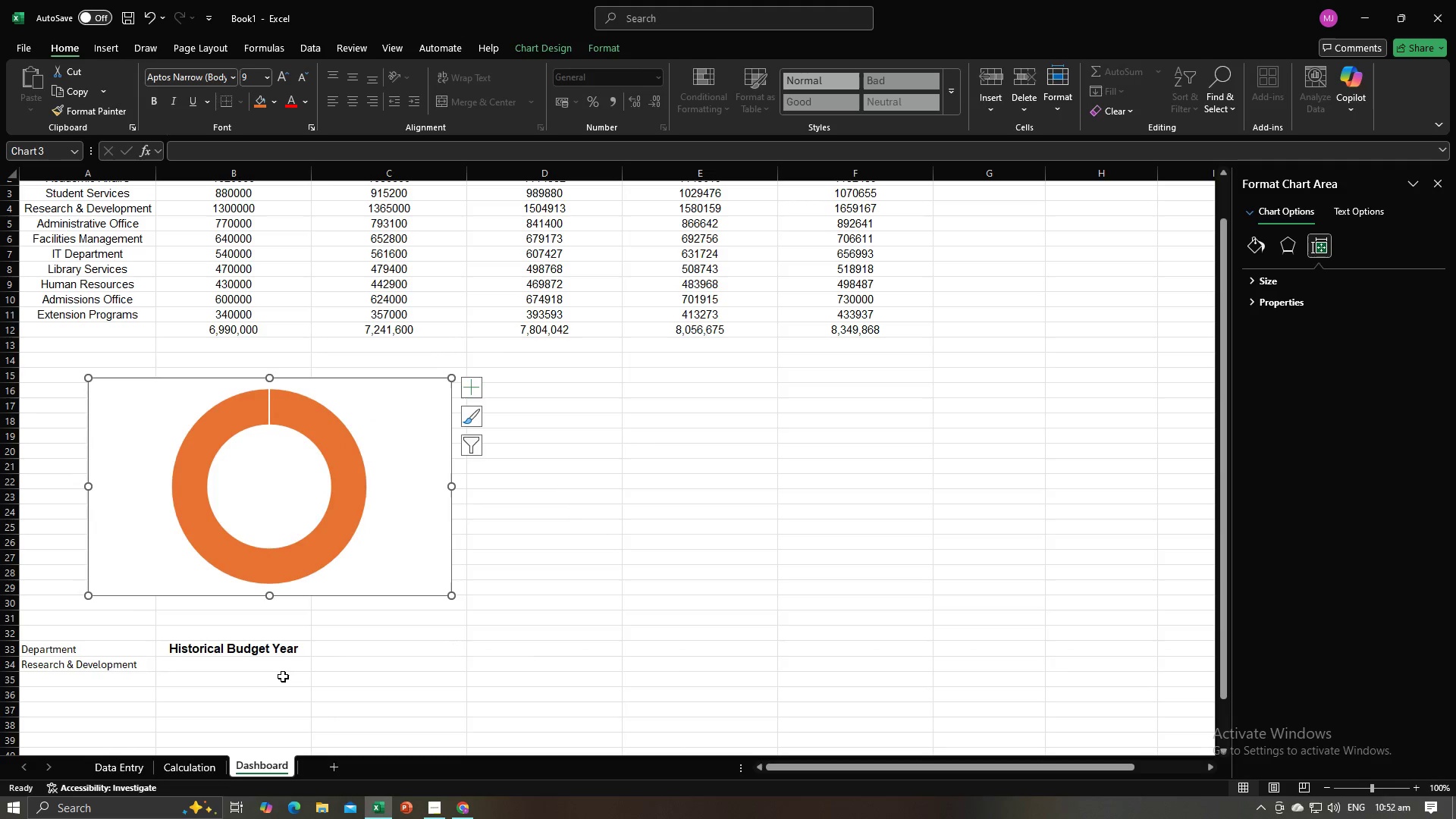 
left_click([283, 673])
 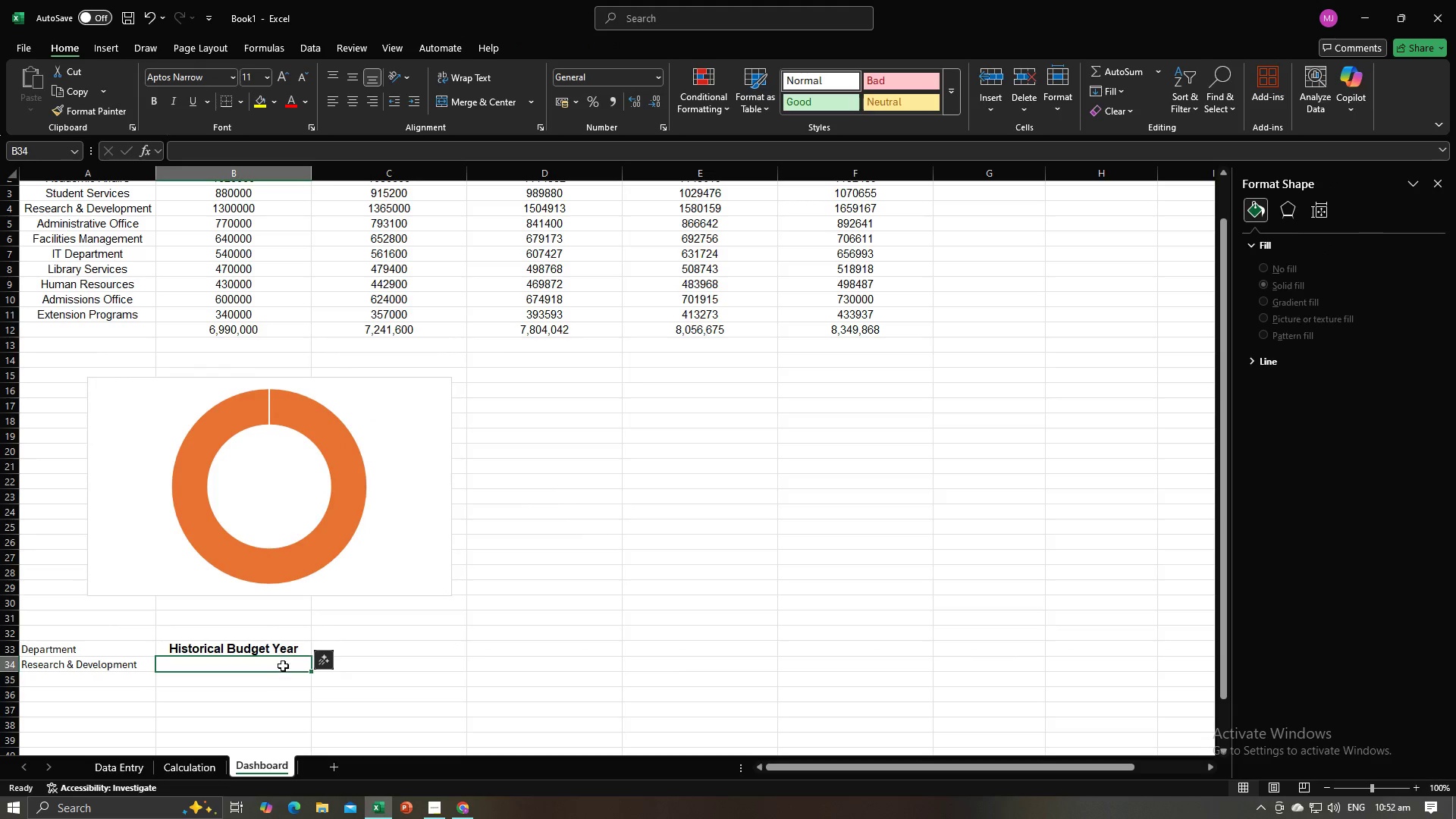 
left_click([283, 666])
 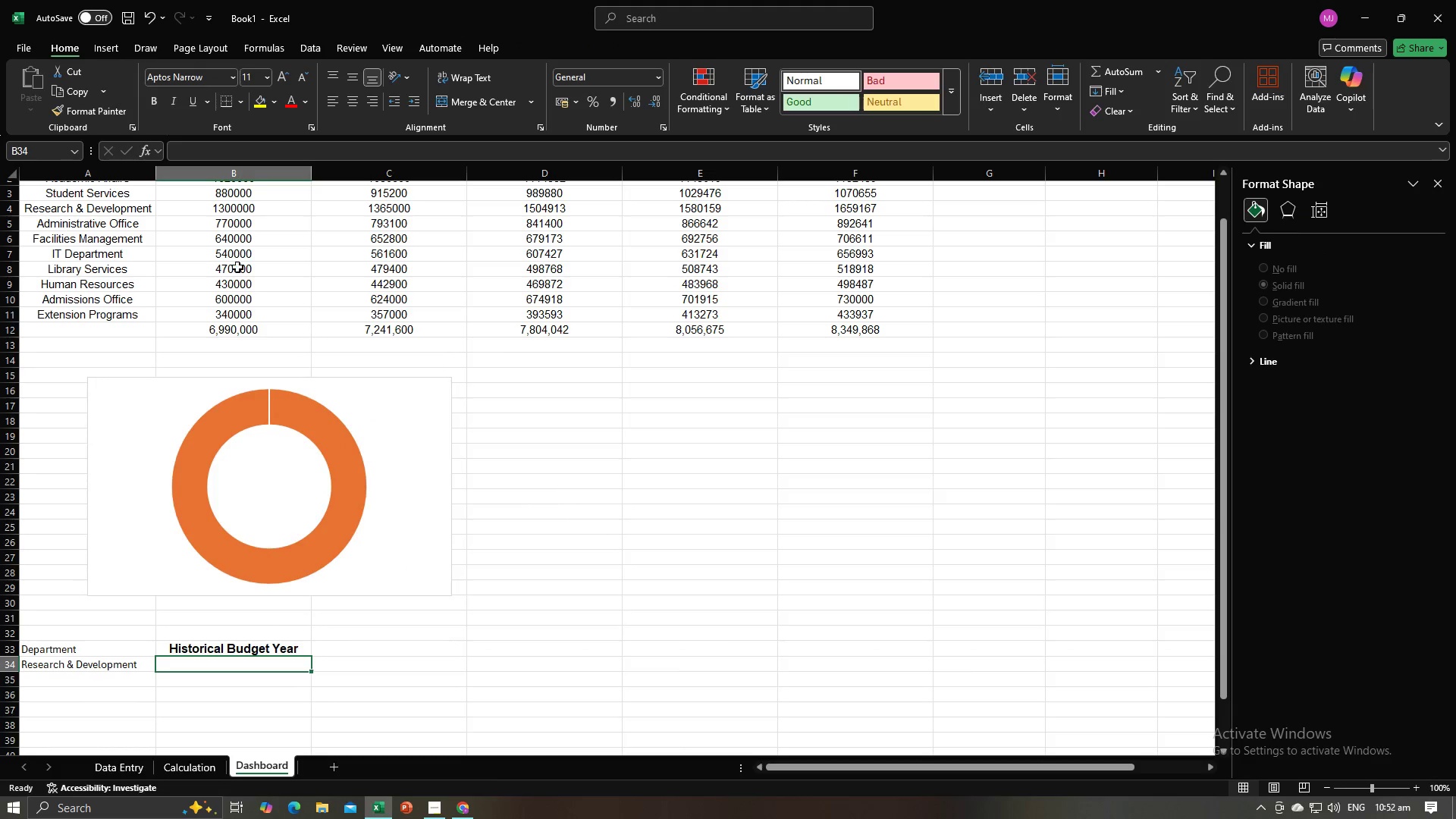 
scroll: coordinate [231, 268], scroll_direction: up, amount: 2.0
 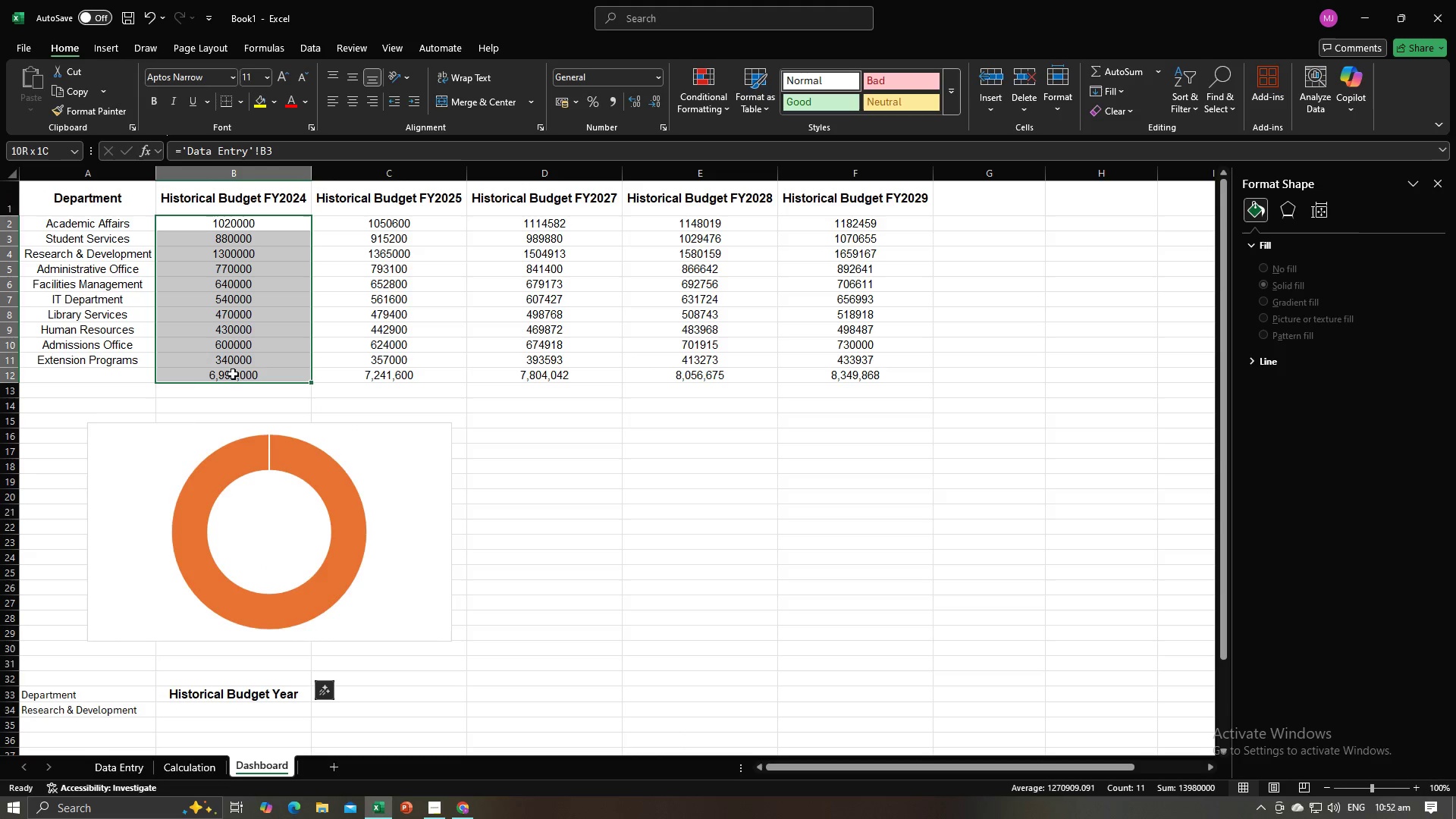 
key(Control+C)
 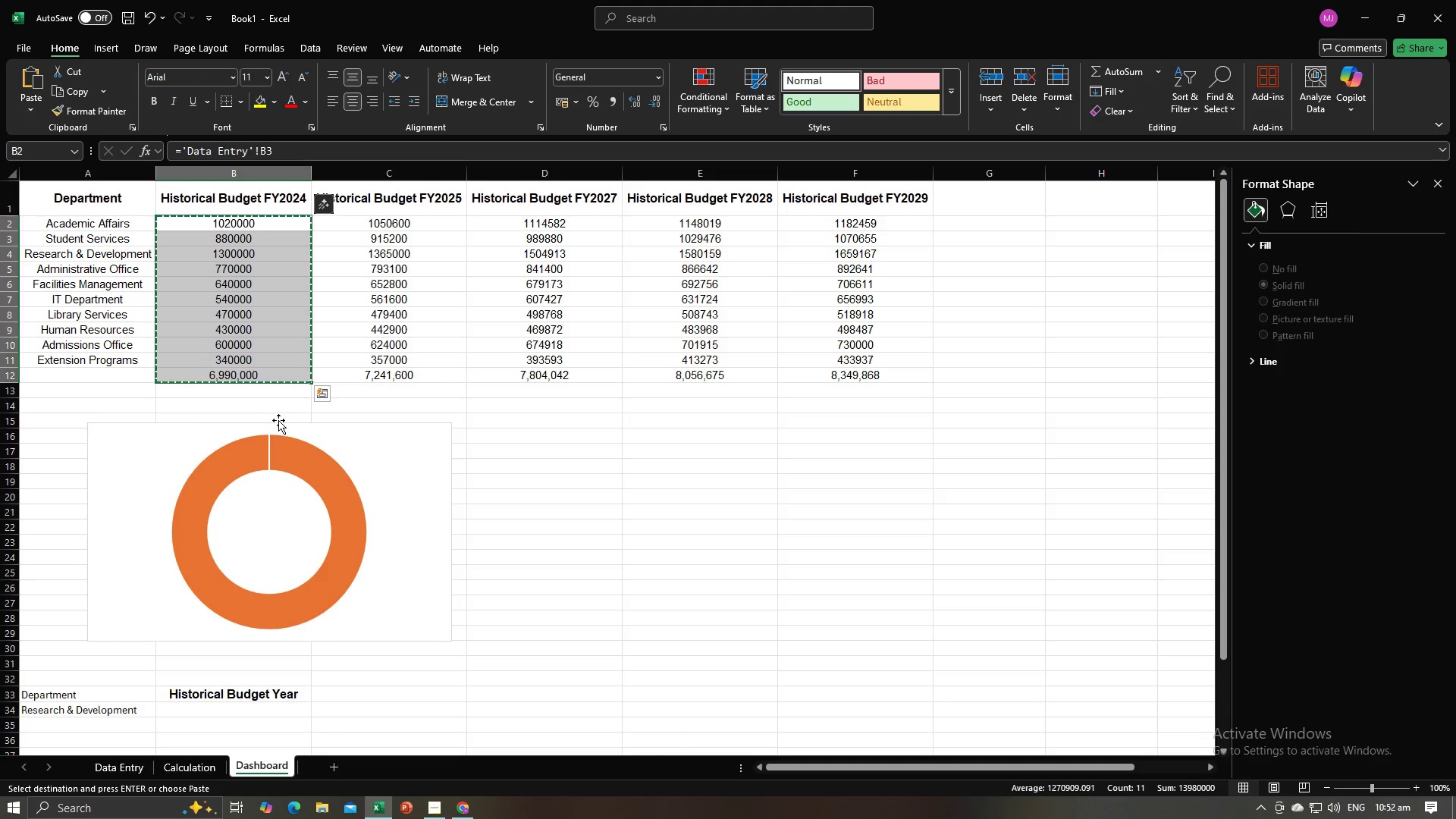 
scroll: coordinate [278, 420], scroll_direction: down, amount: 3.0
 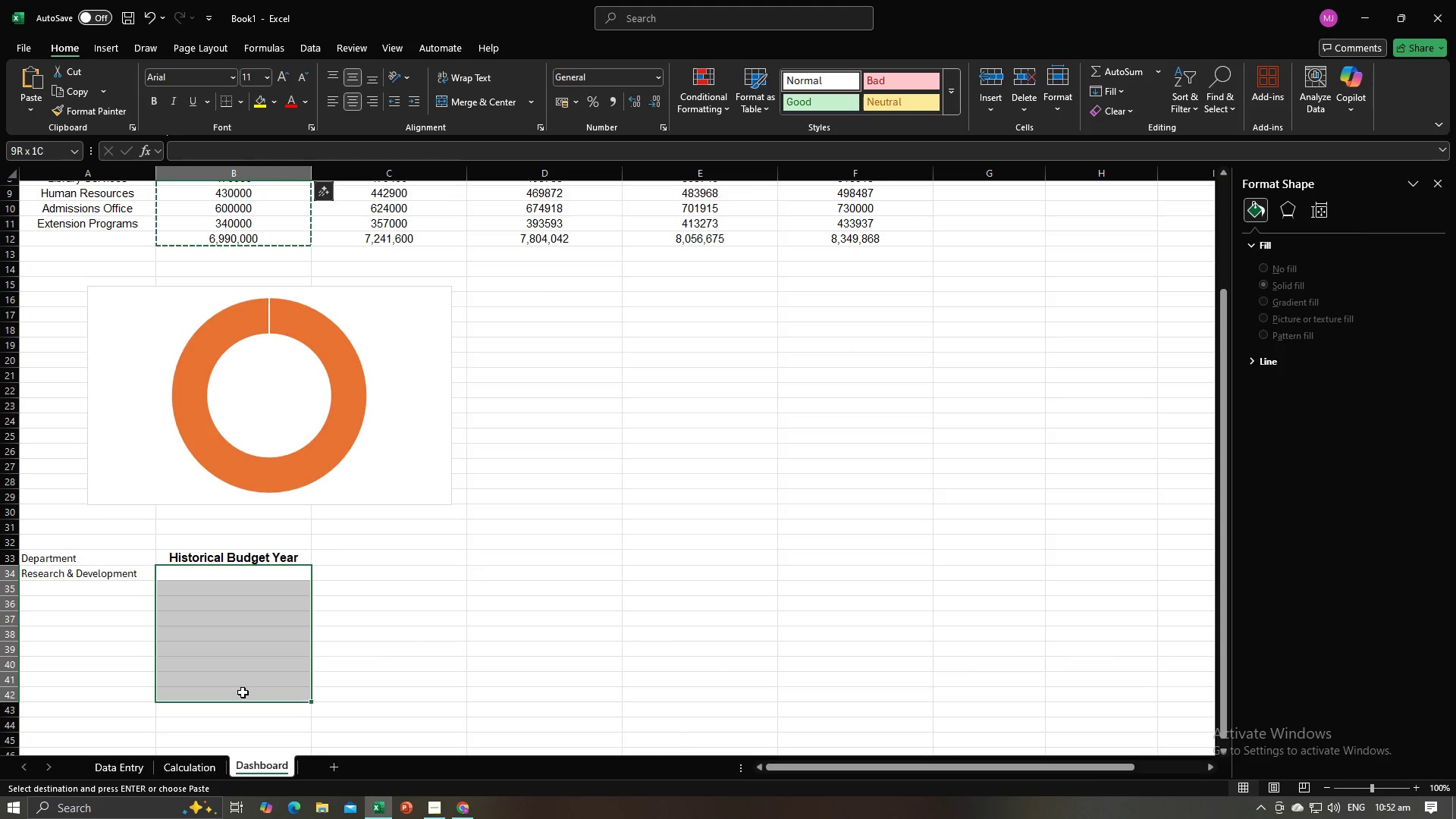 
key(Control+V)
 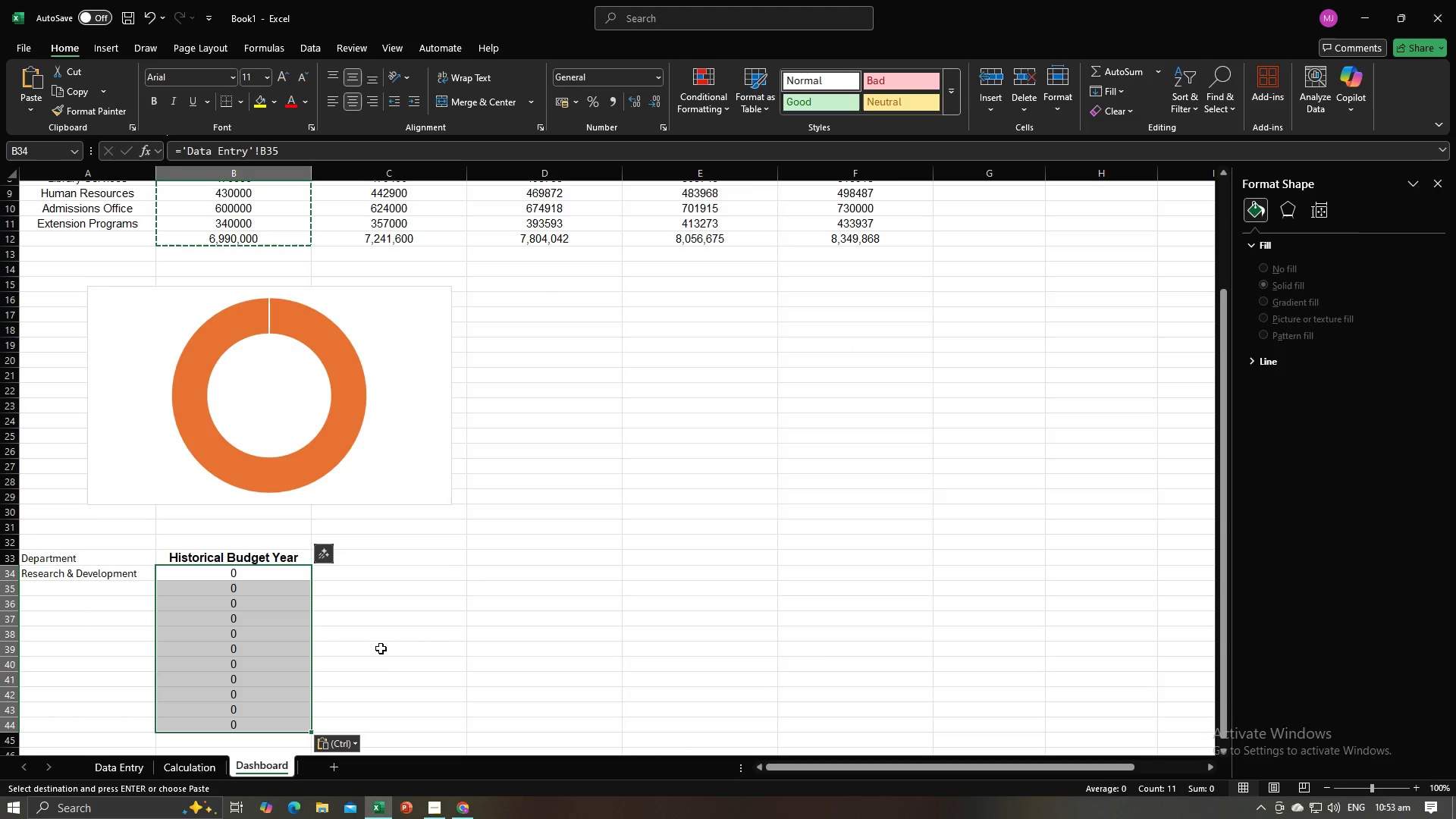 
left_click([381, 648])
 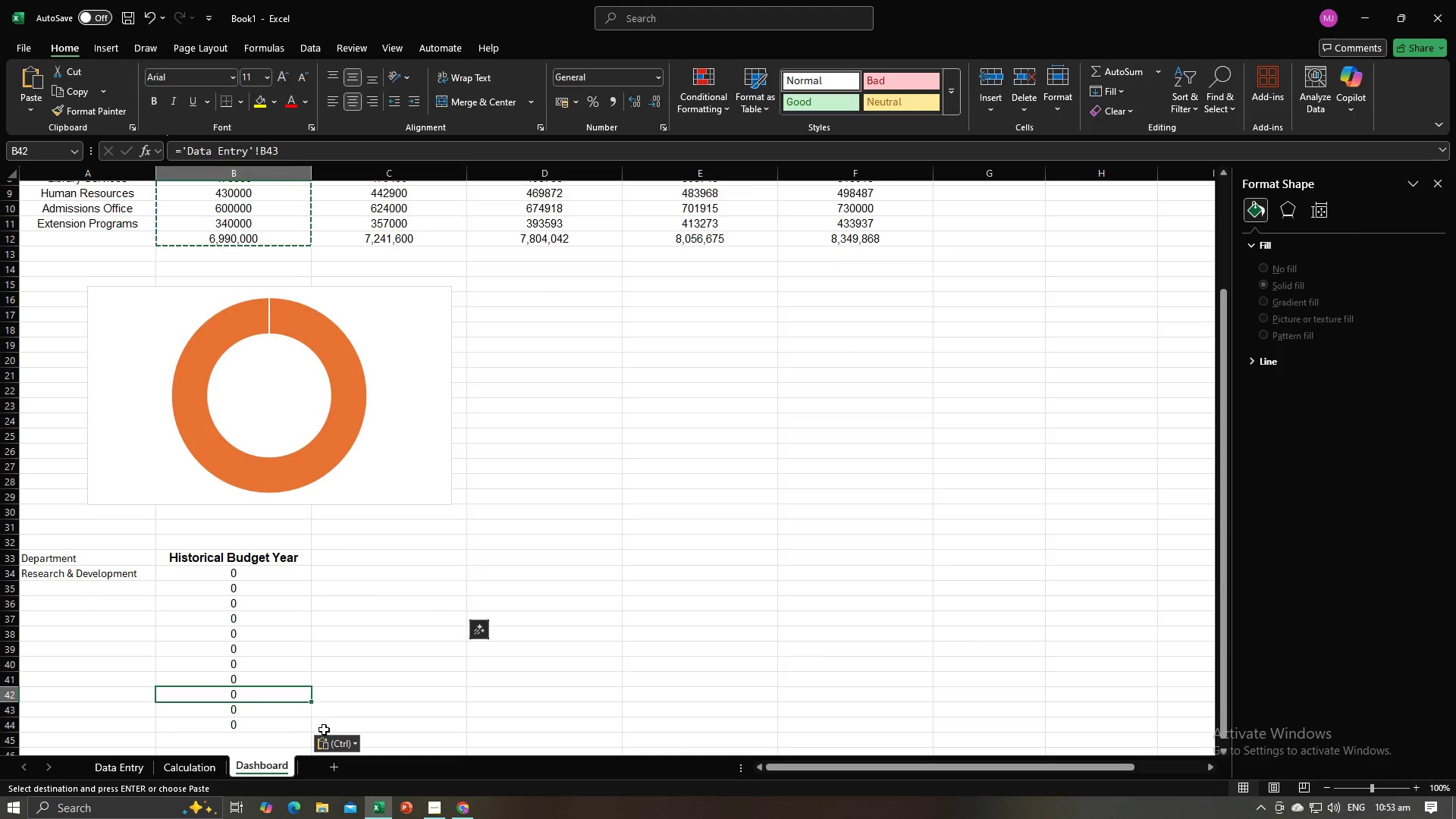 
left_click([332, 745])
 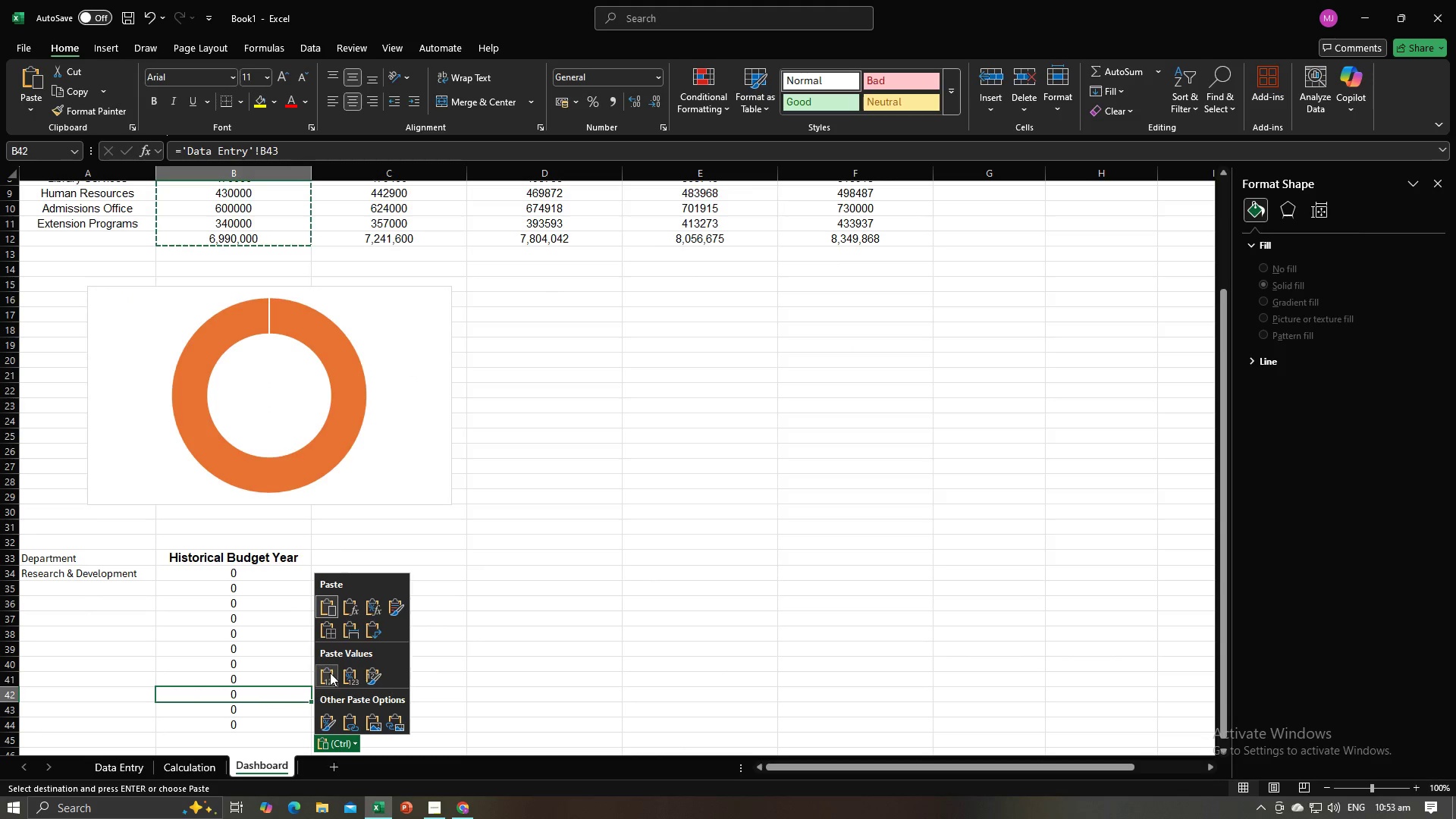 
left_click([330, 673])
 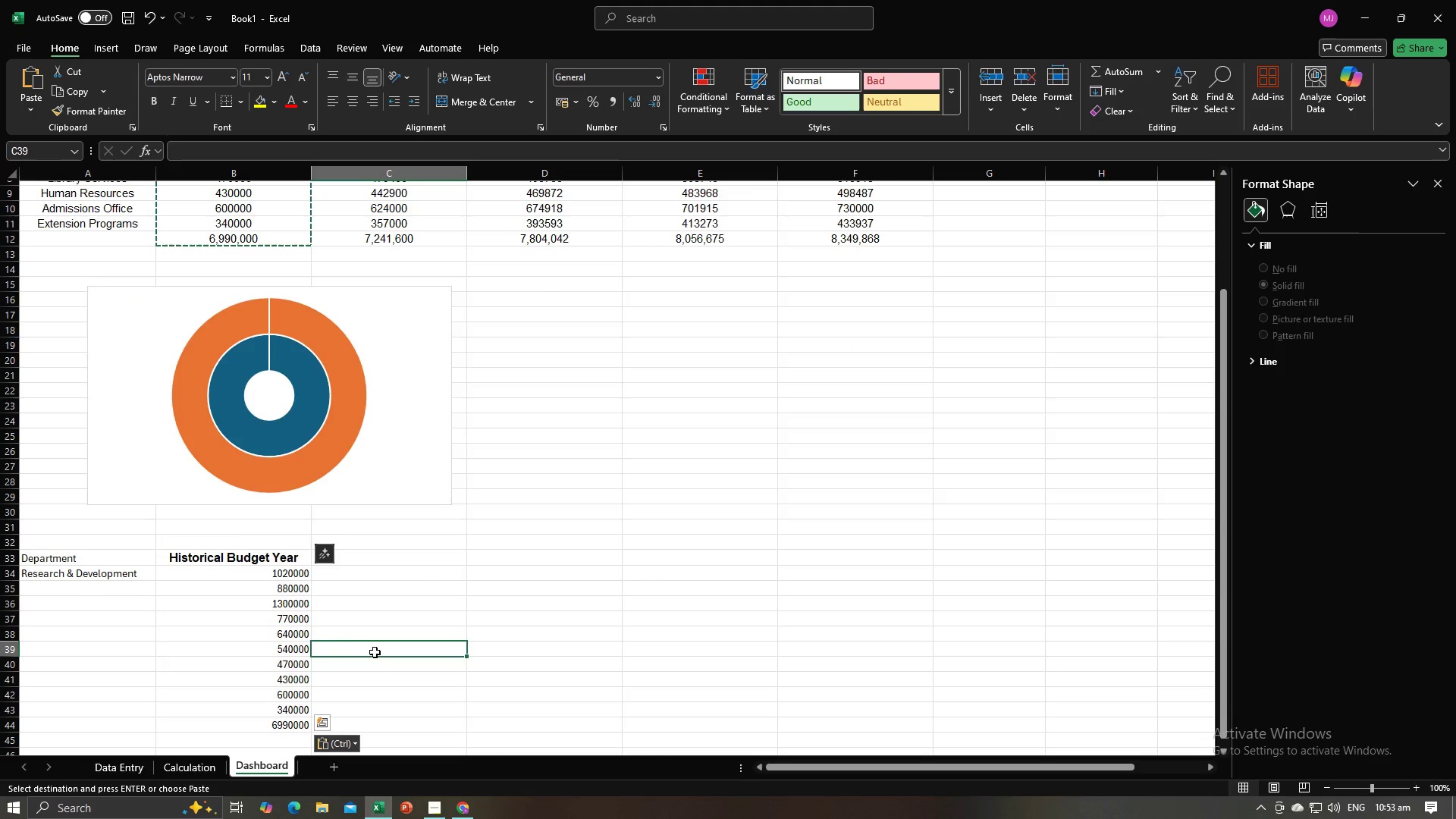 
left_click([375, 652])
 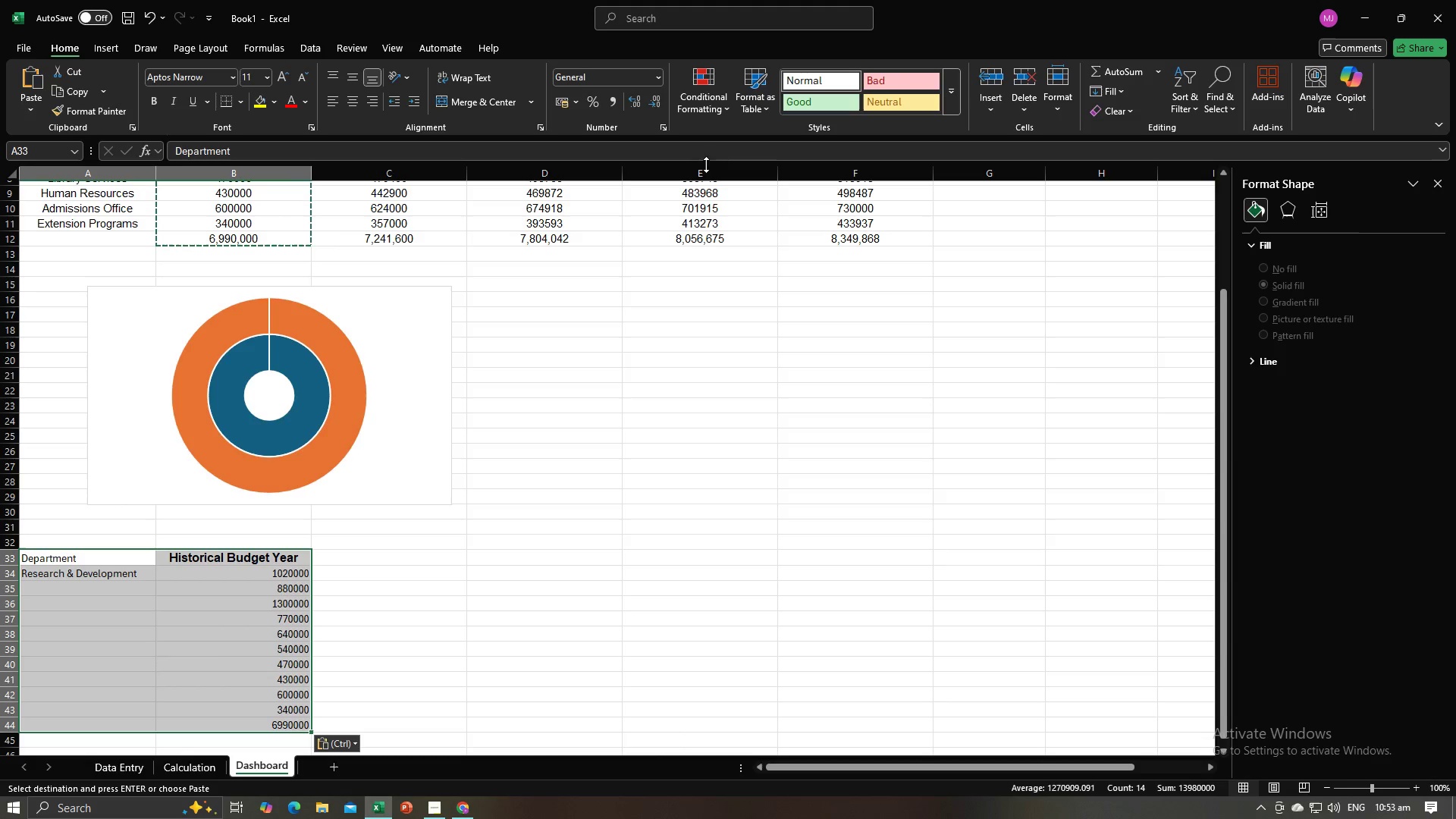 
wait(7.02)
 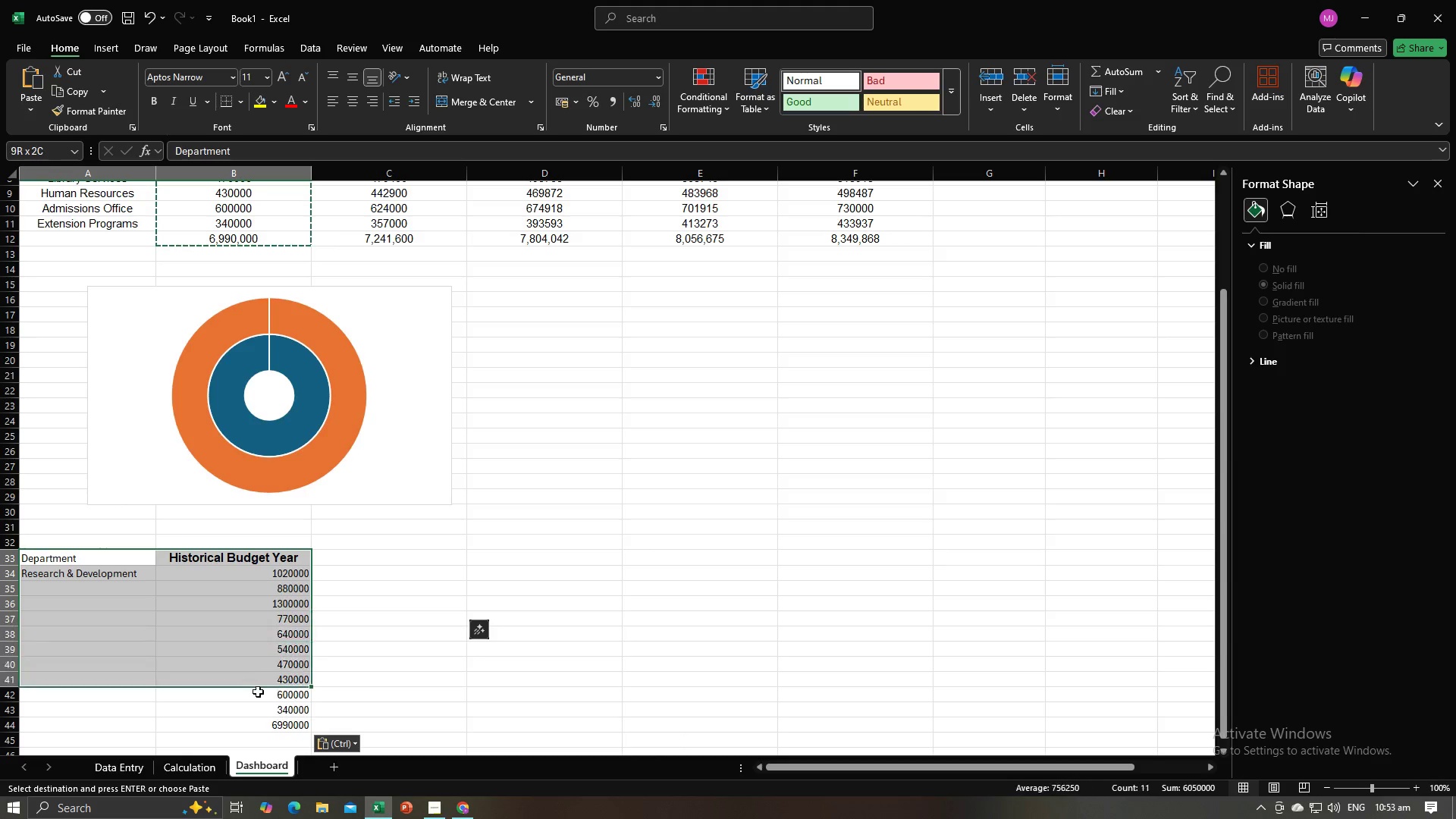 
left_click([378, 322])
 